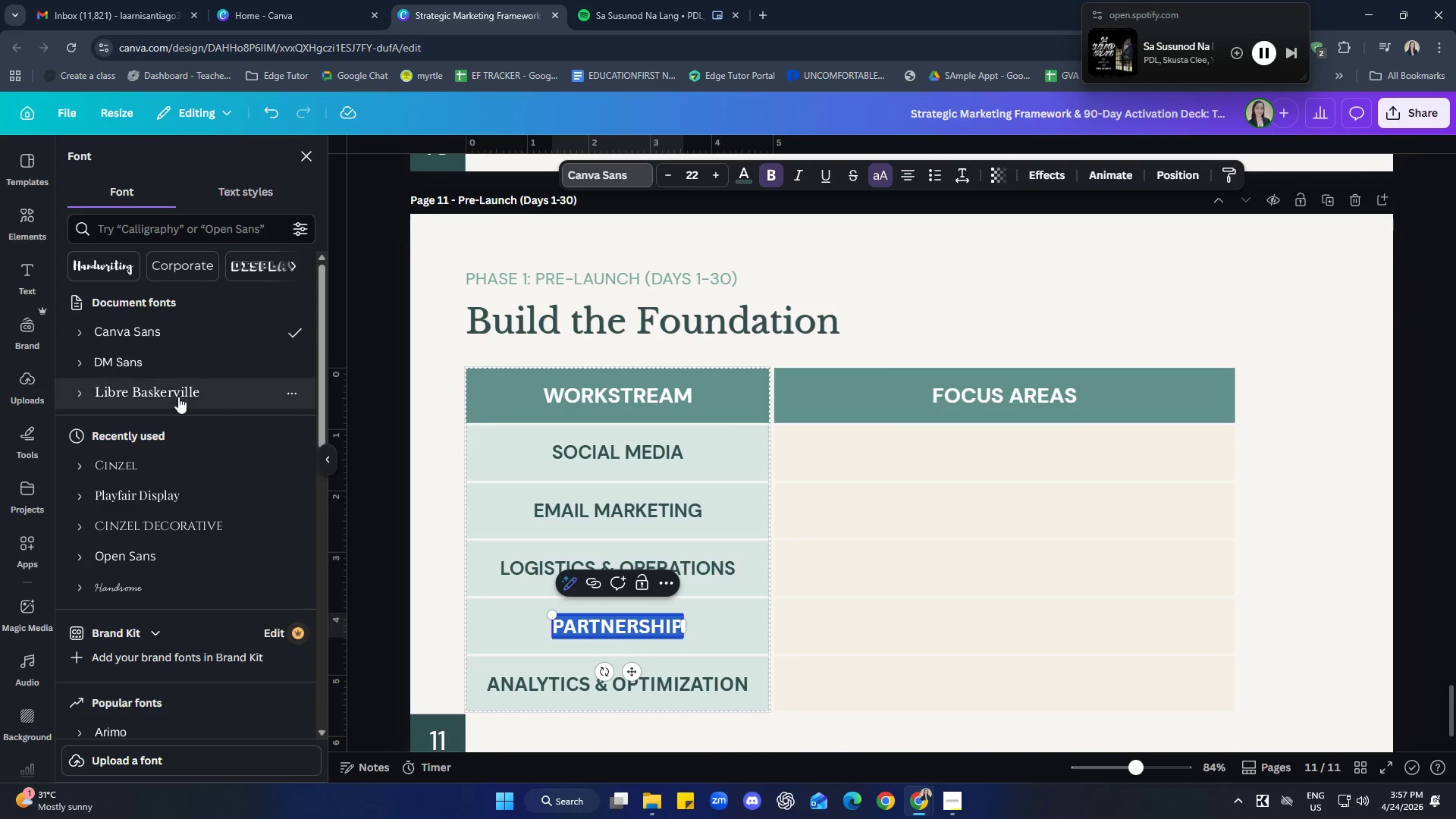 
left_click([172, 356])
 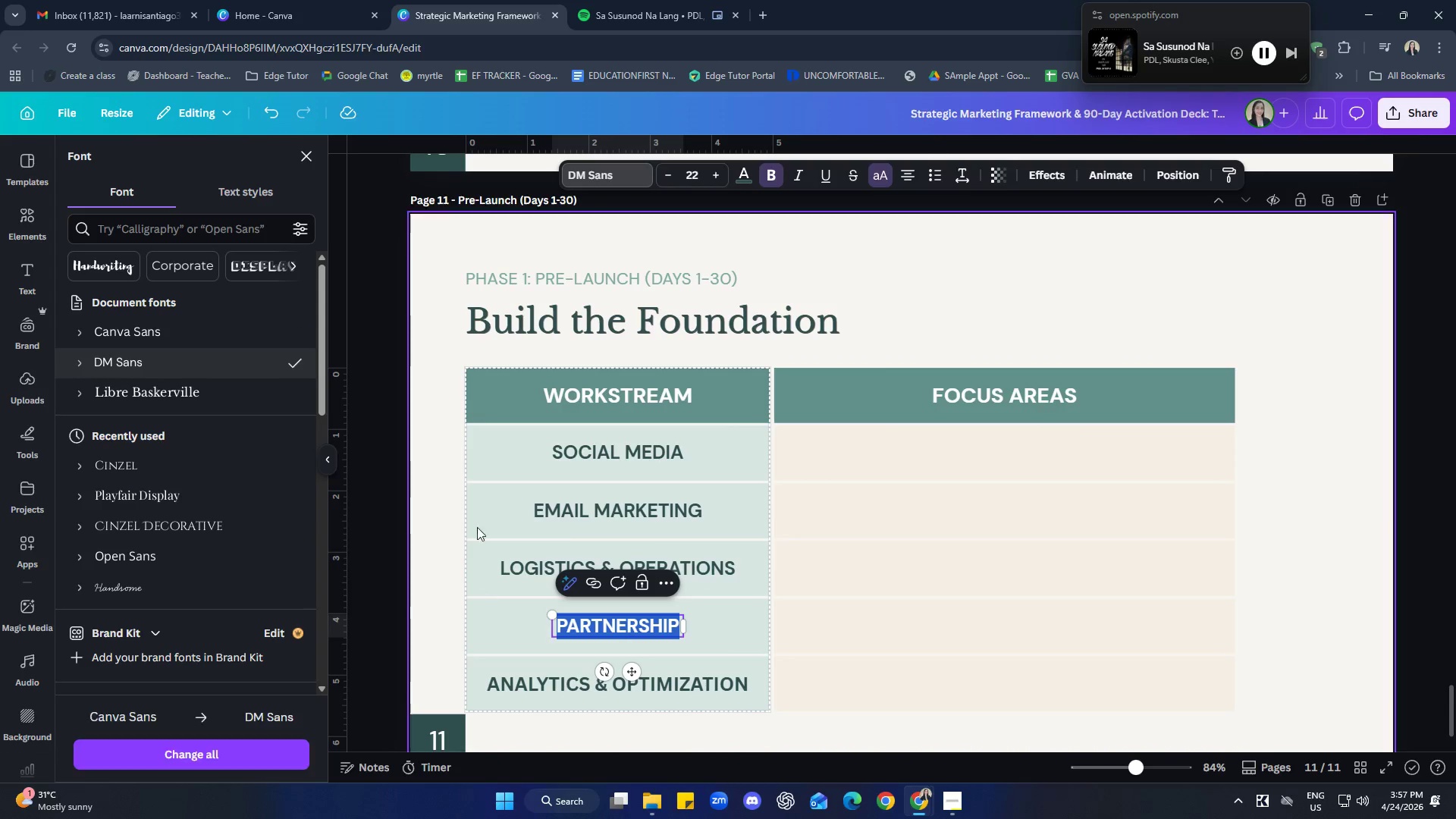 
scroll: coordinate [693, 551], scroll_direction: down, amount: 2.0
 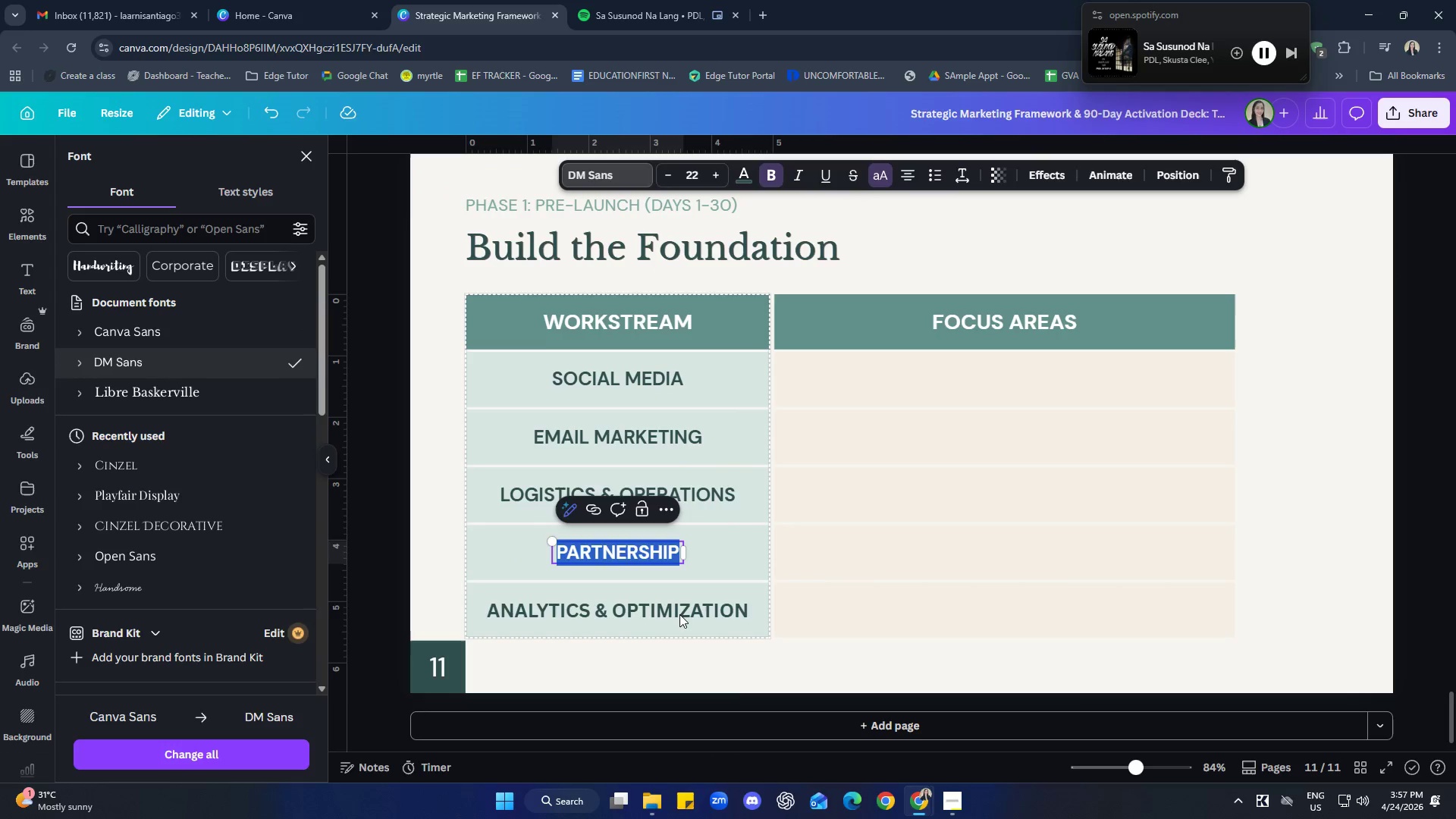 
double_click([679, 614])
 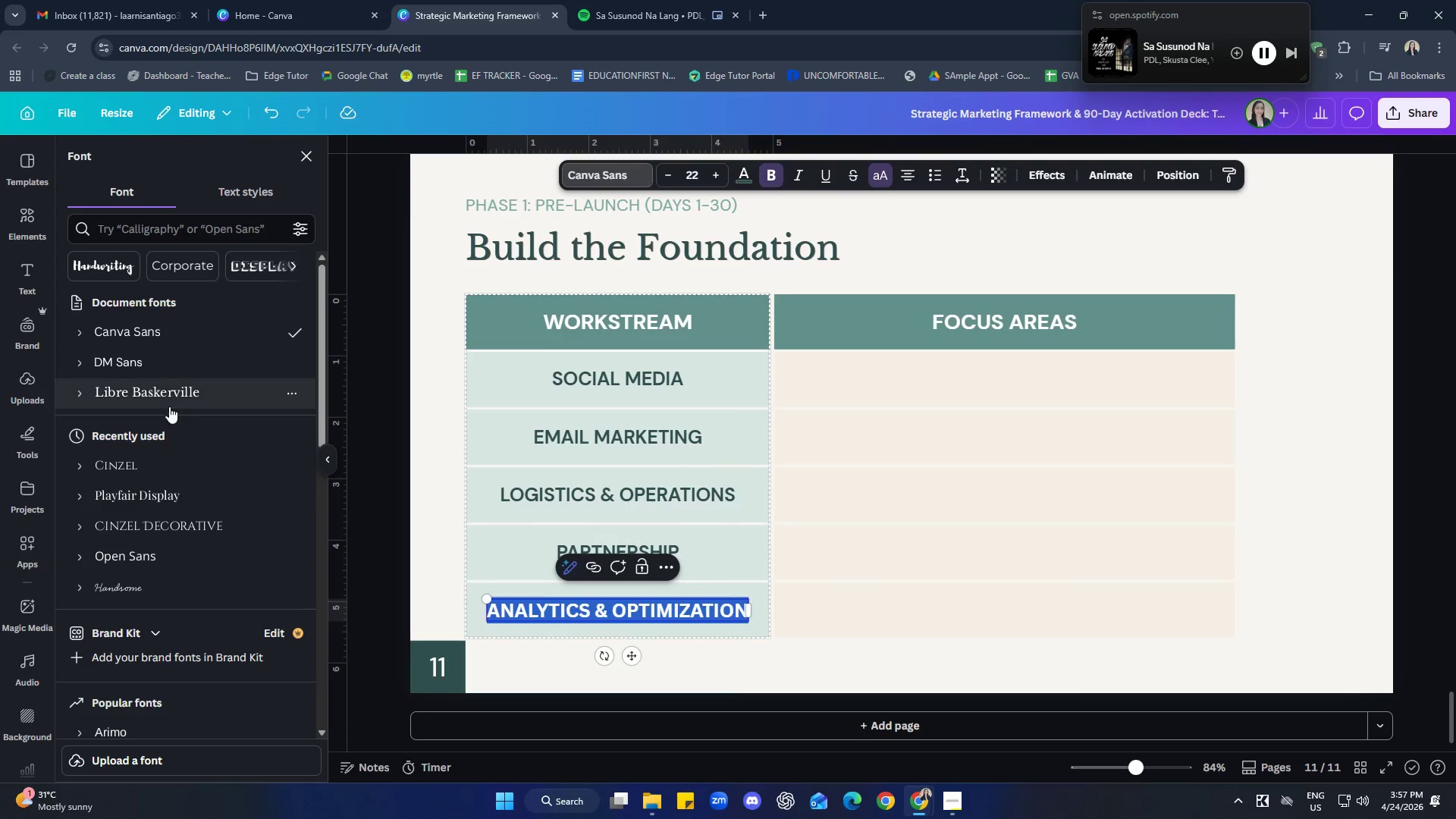 
left_click([183, 357])
 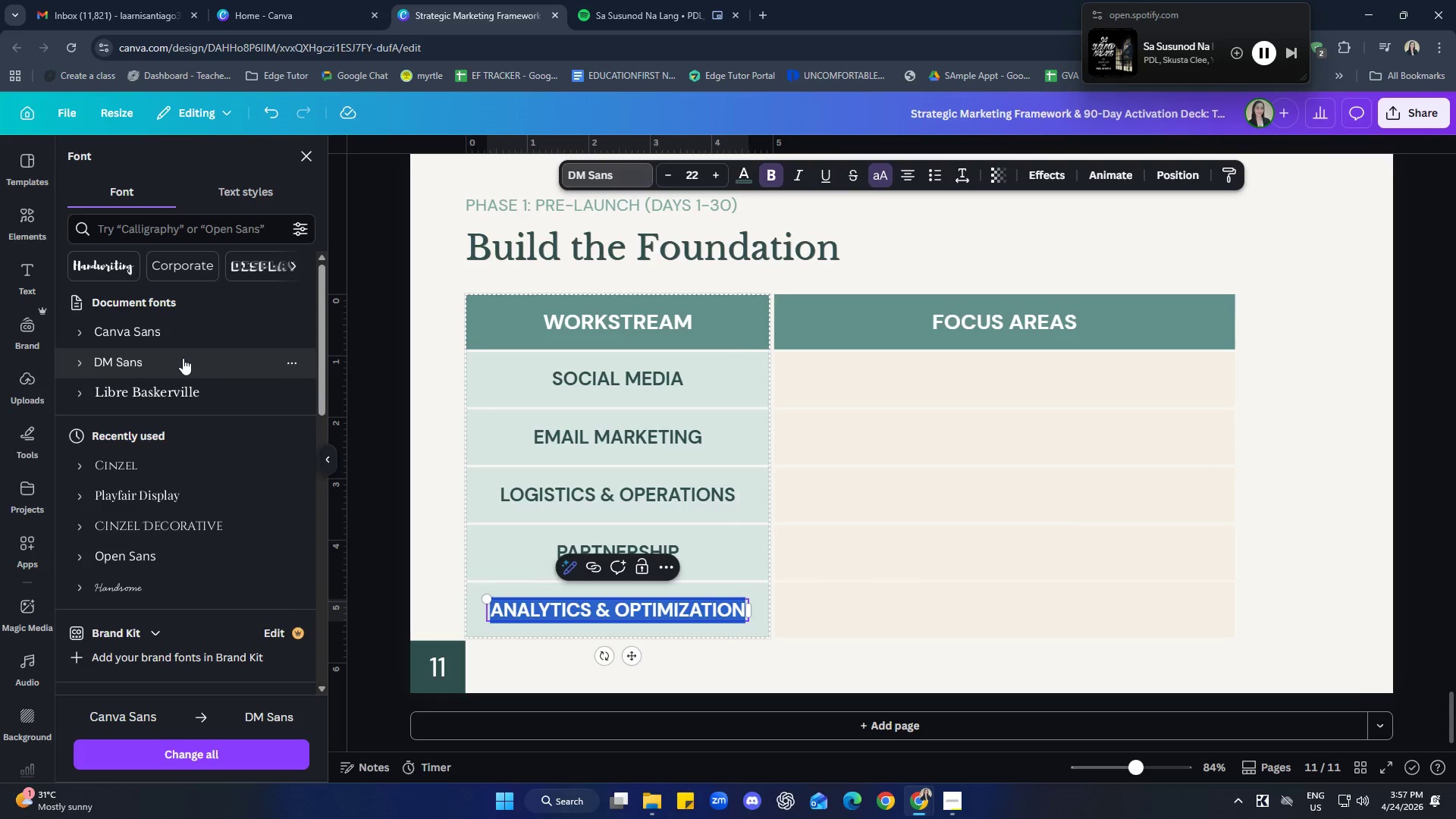 
wait(6.98)
 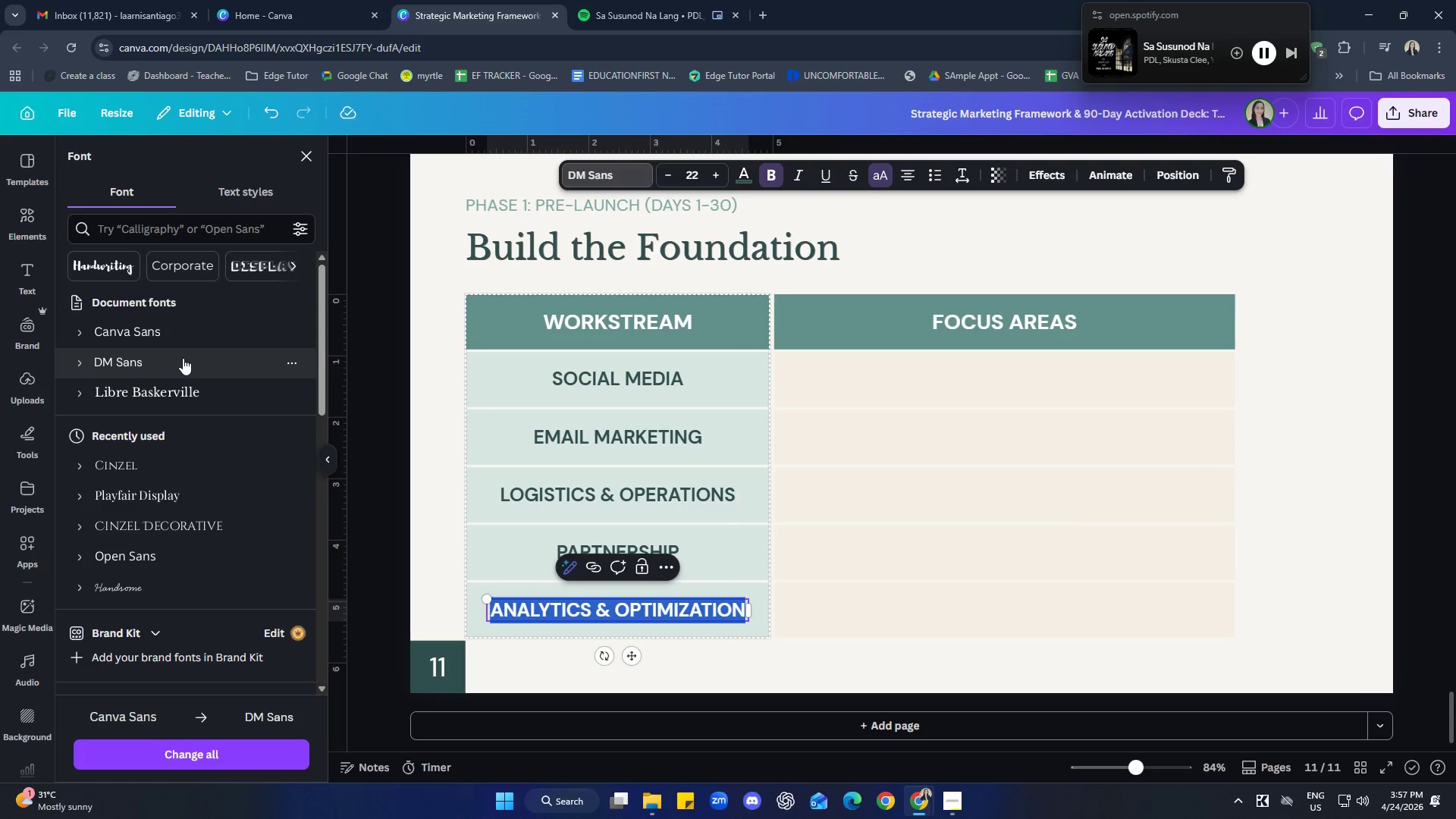 
left_click([877, 664])
 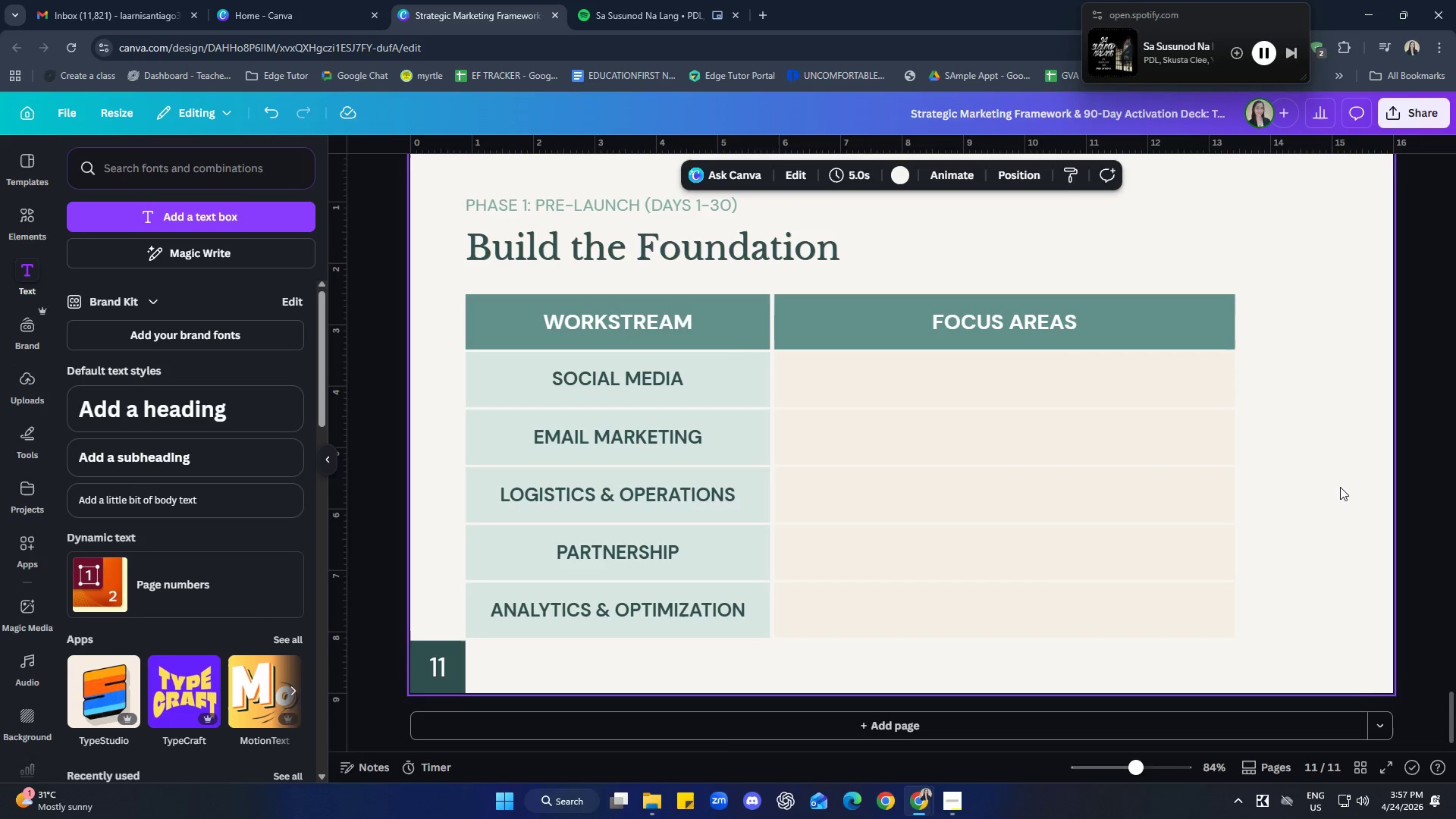 
wait(5.55)
 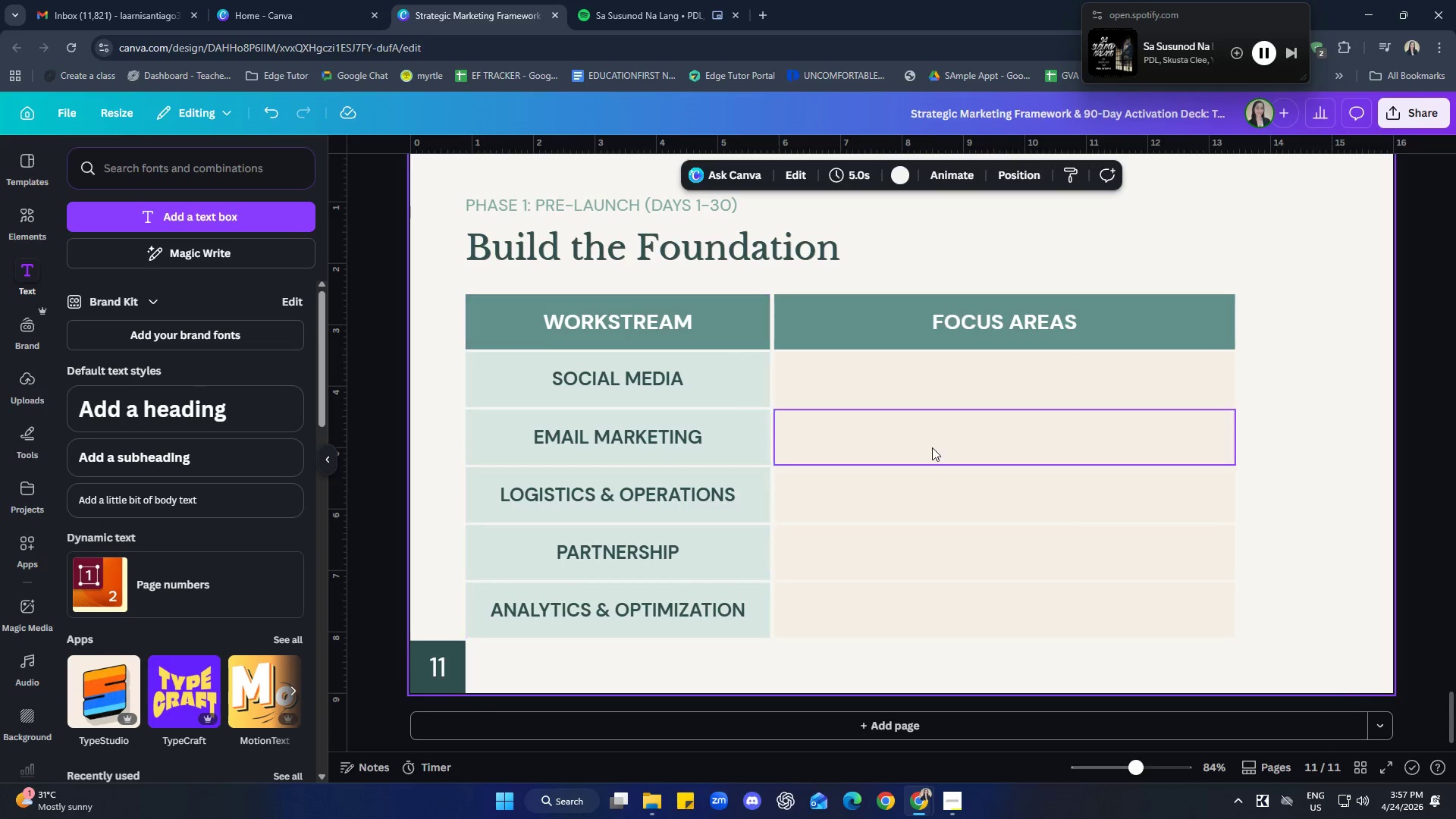 
left_click([1307, 554])
 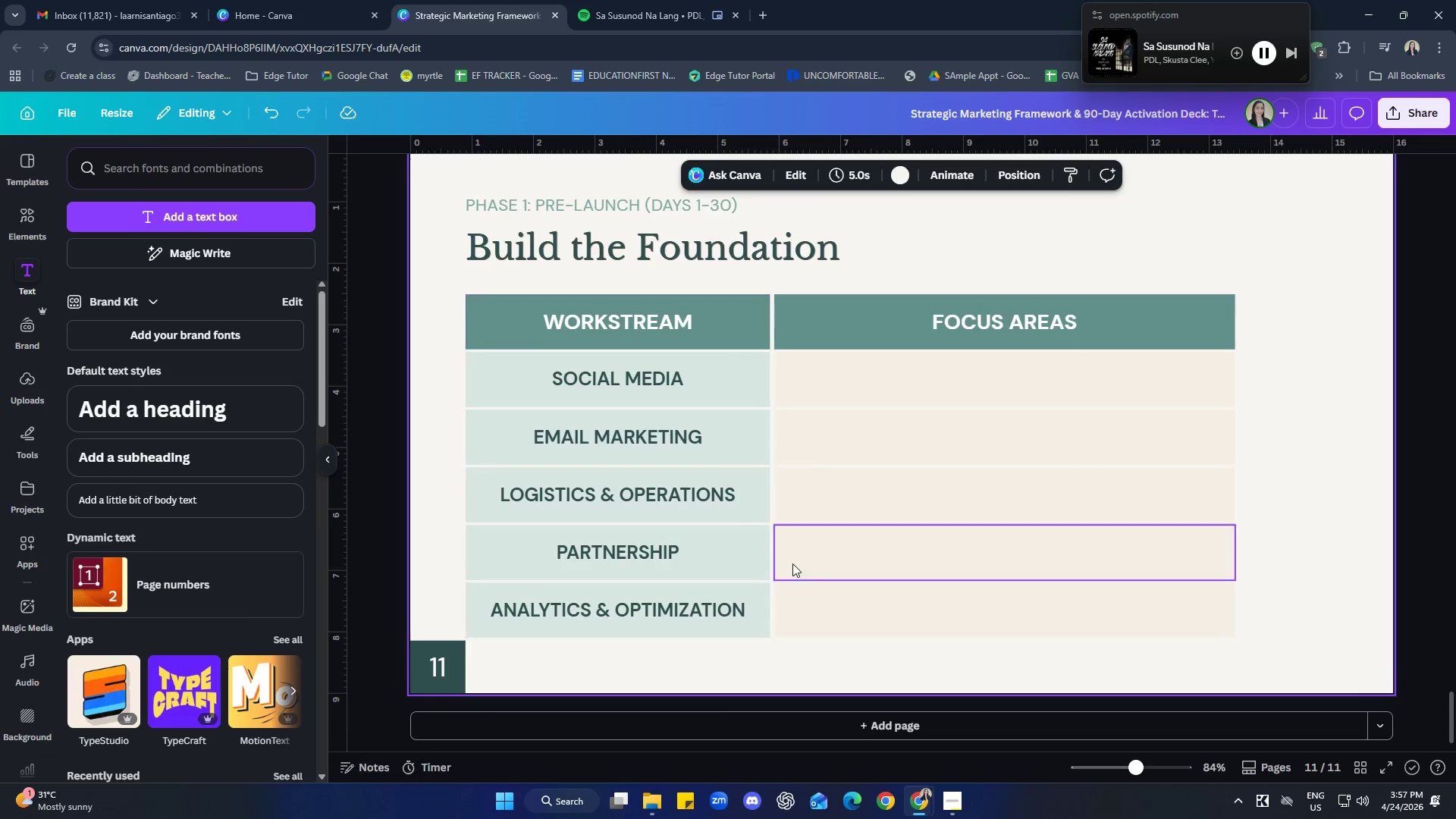 
left_click([1295, 412])
 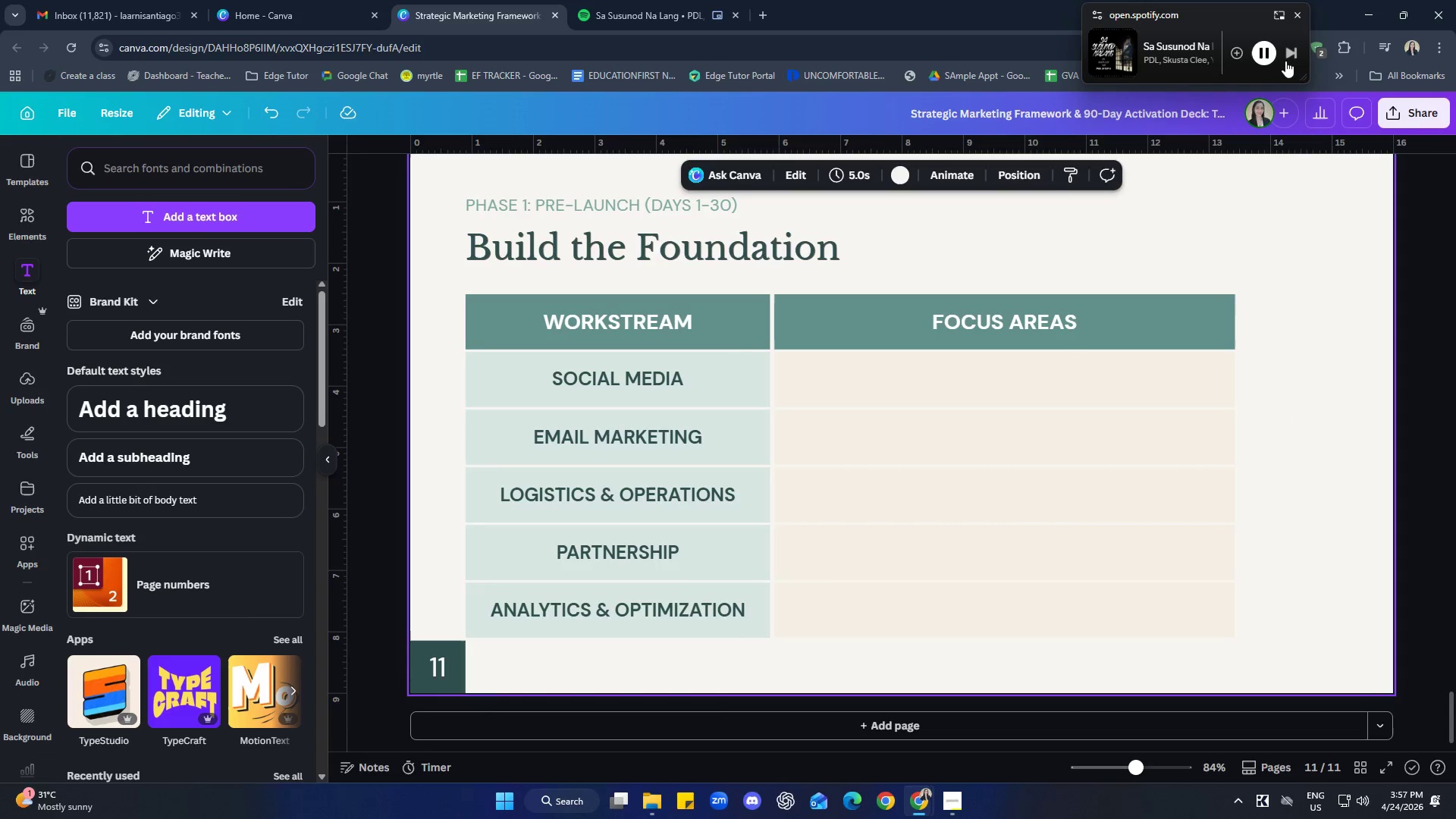 
left_click([1289, 53])
 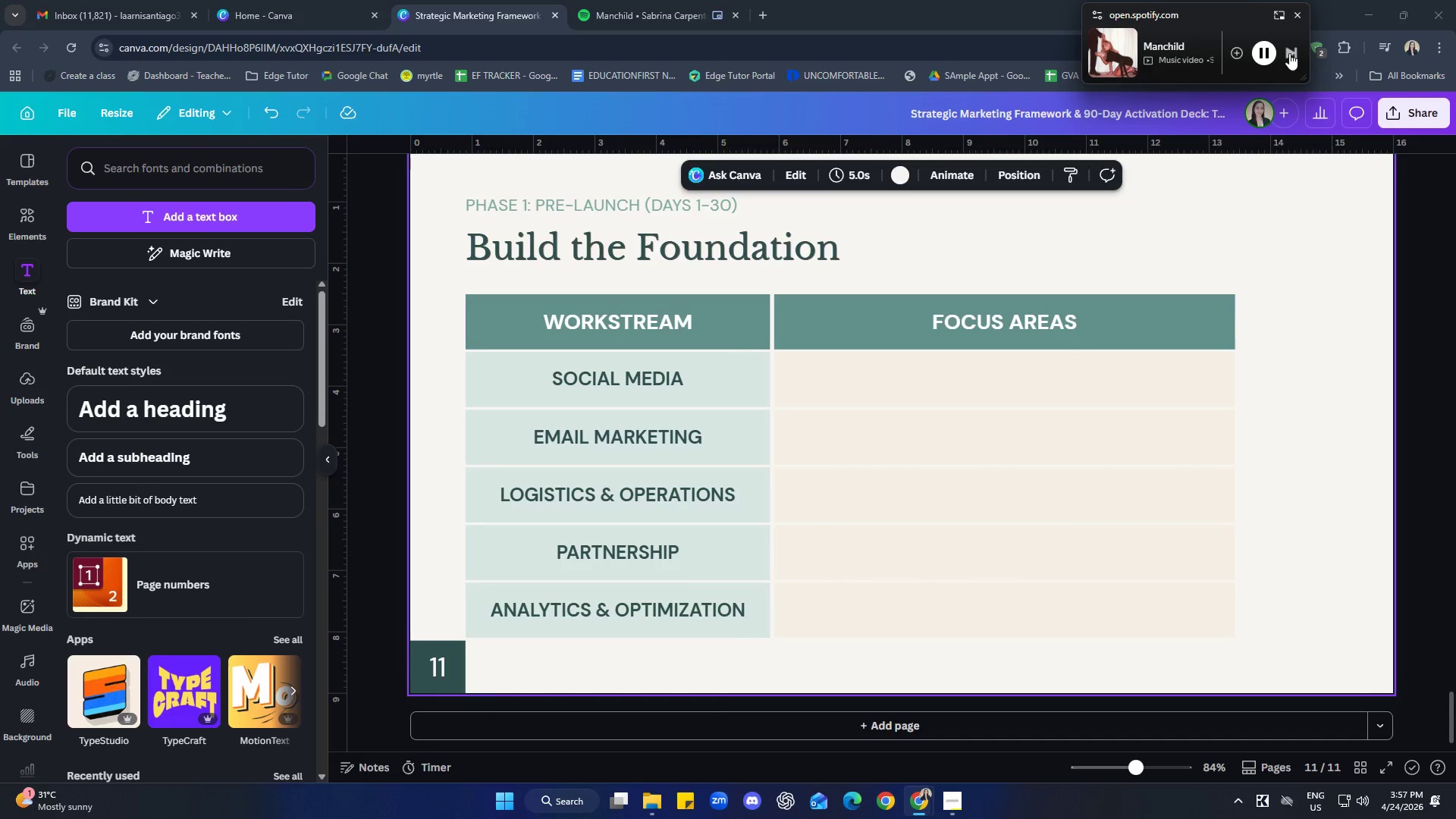 
left_click([1337, 326])
 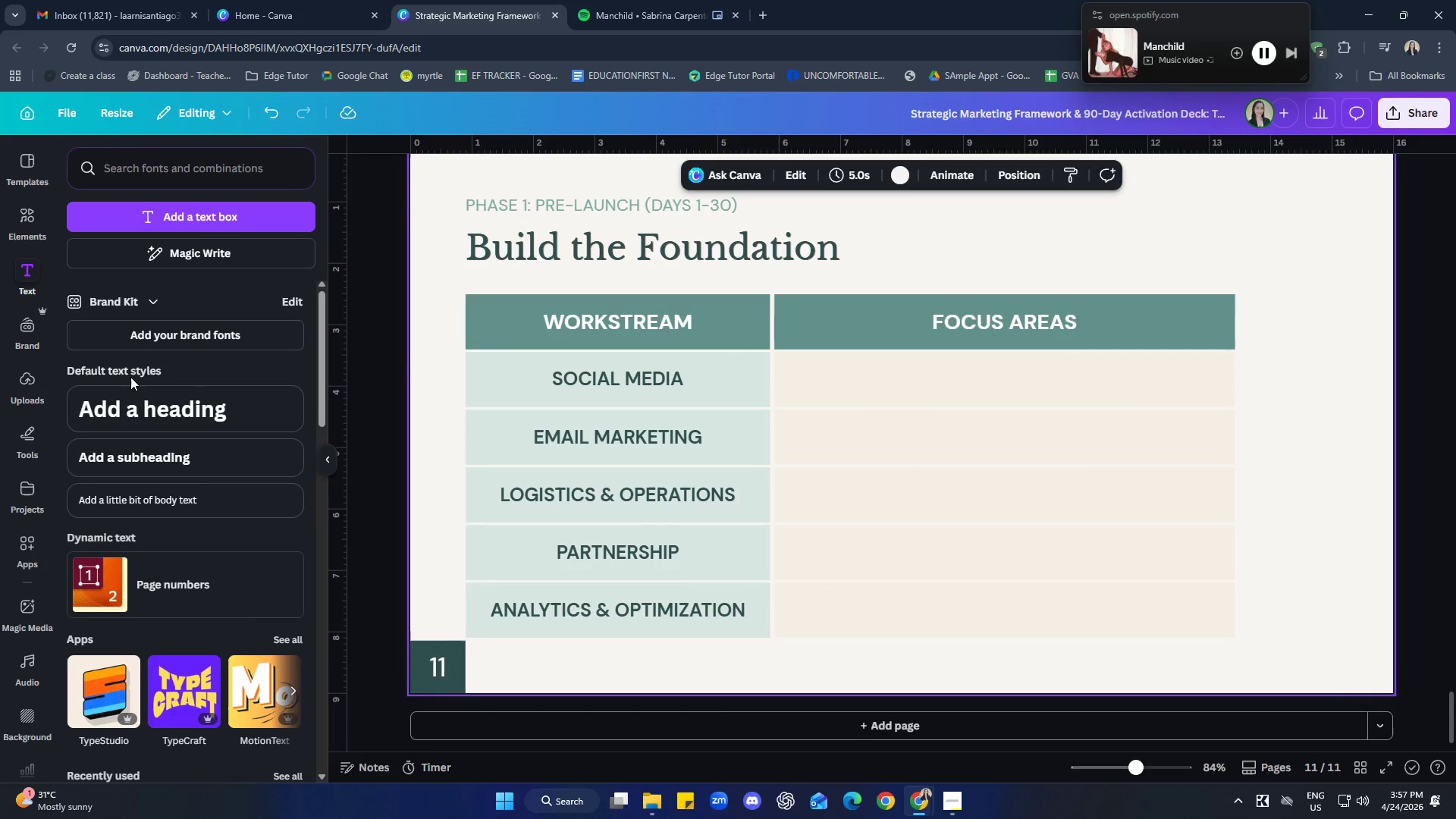 
left_click([170, 444])
 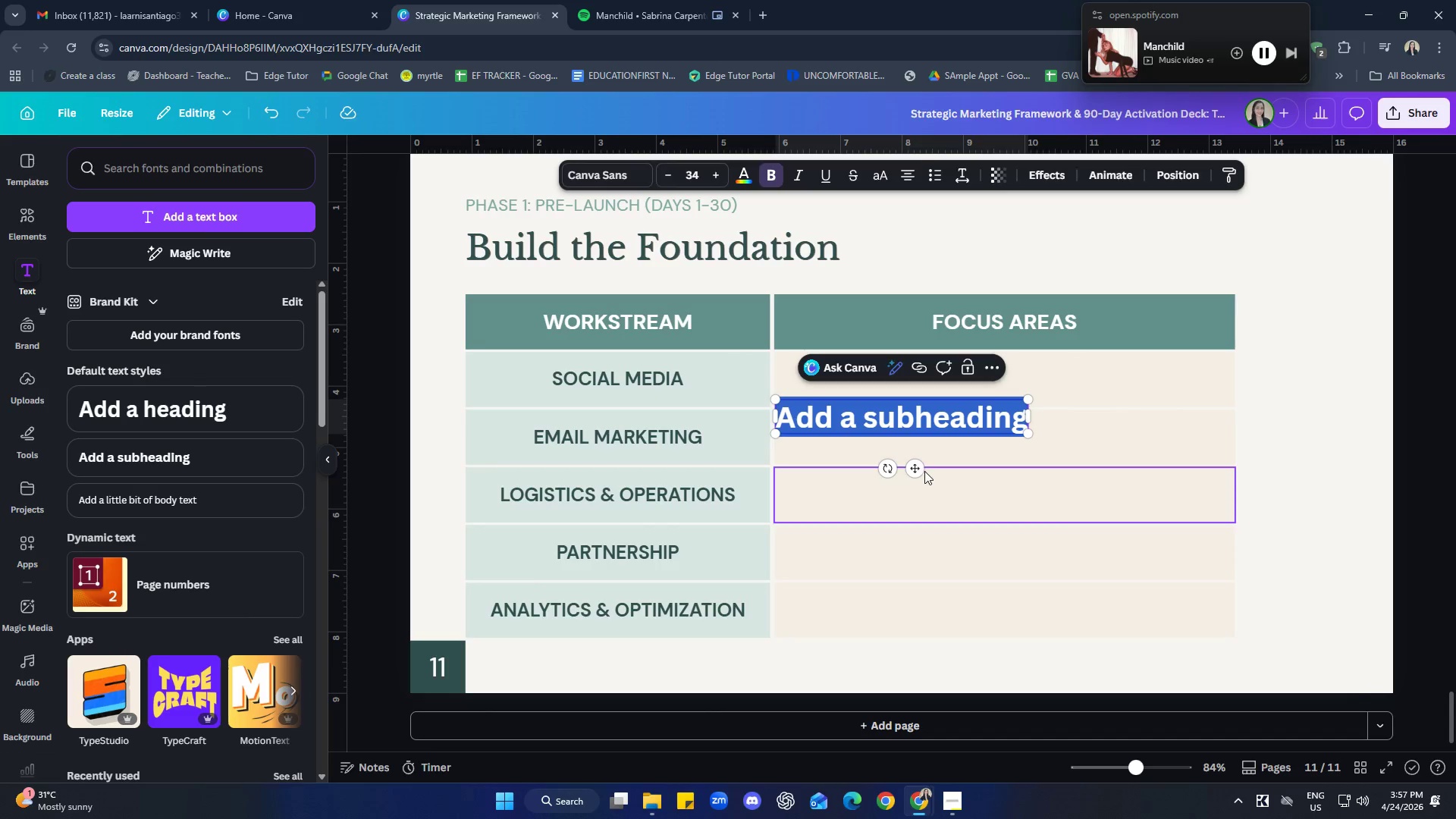 
left_click_drag(start_coordinate=[914, 473], to_coordinate=[930, 437])
 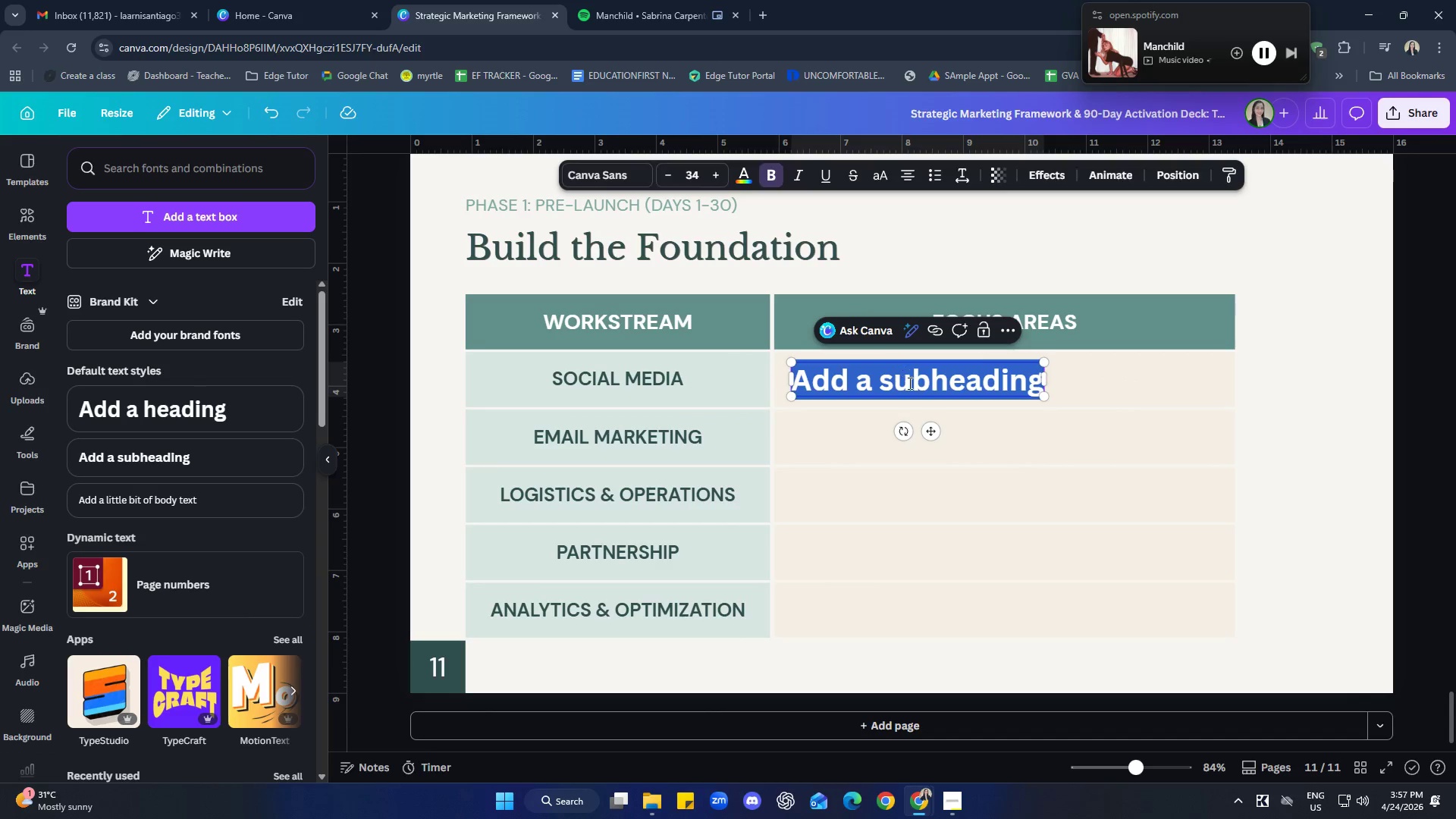 
double_click([911, 382])
 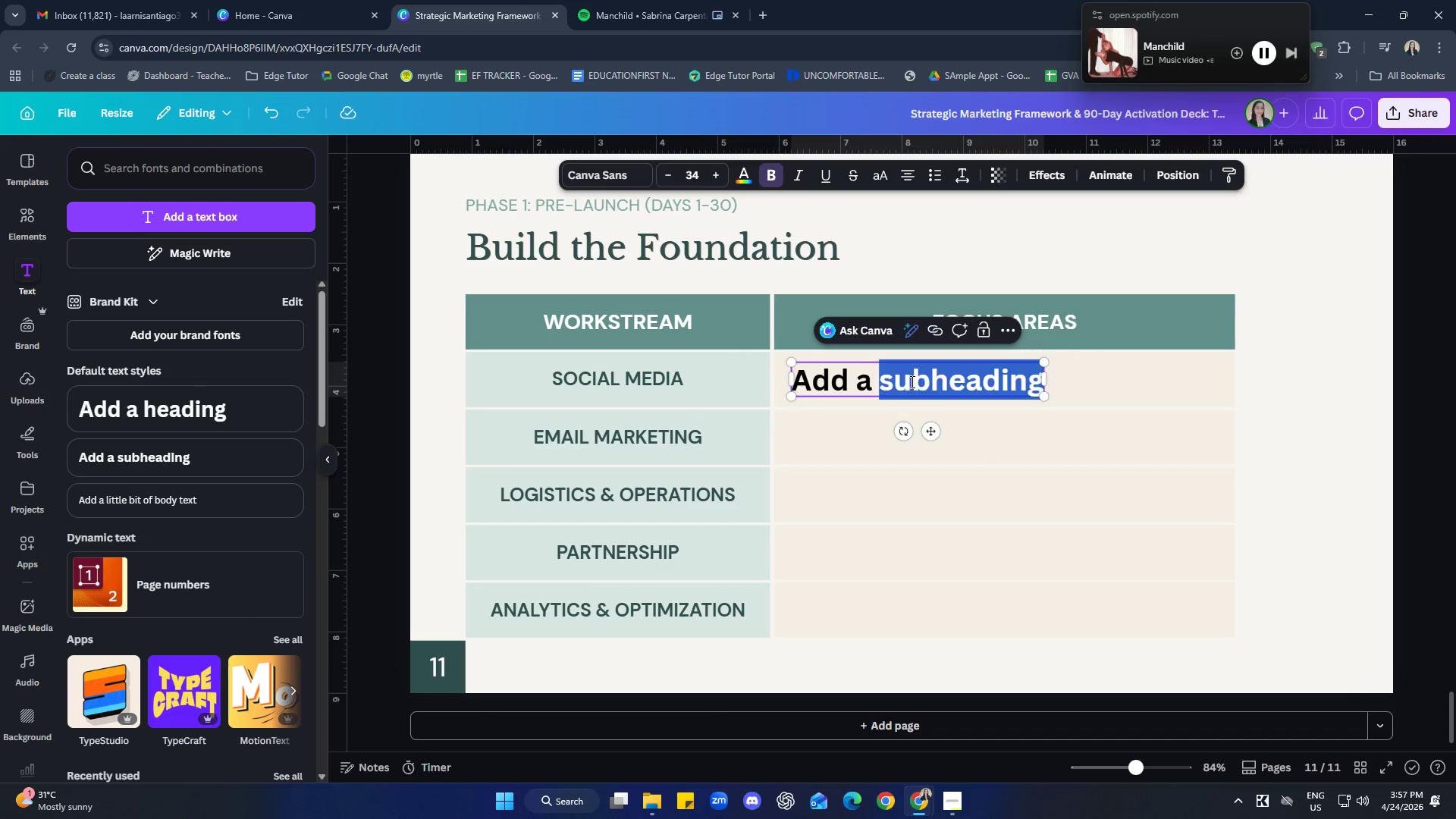 
triple_click([911, 381])
 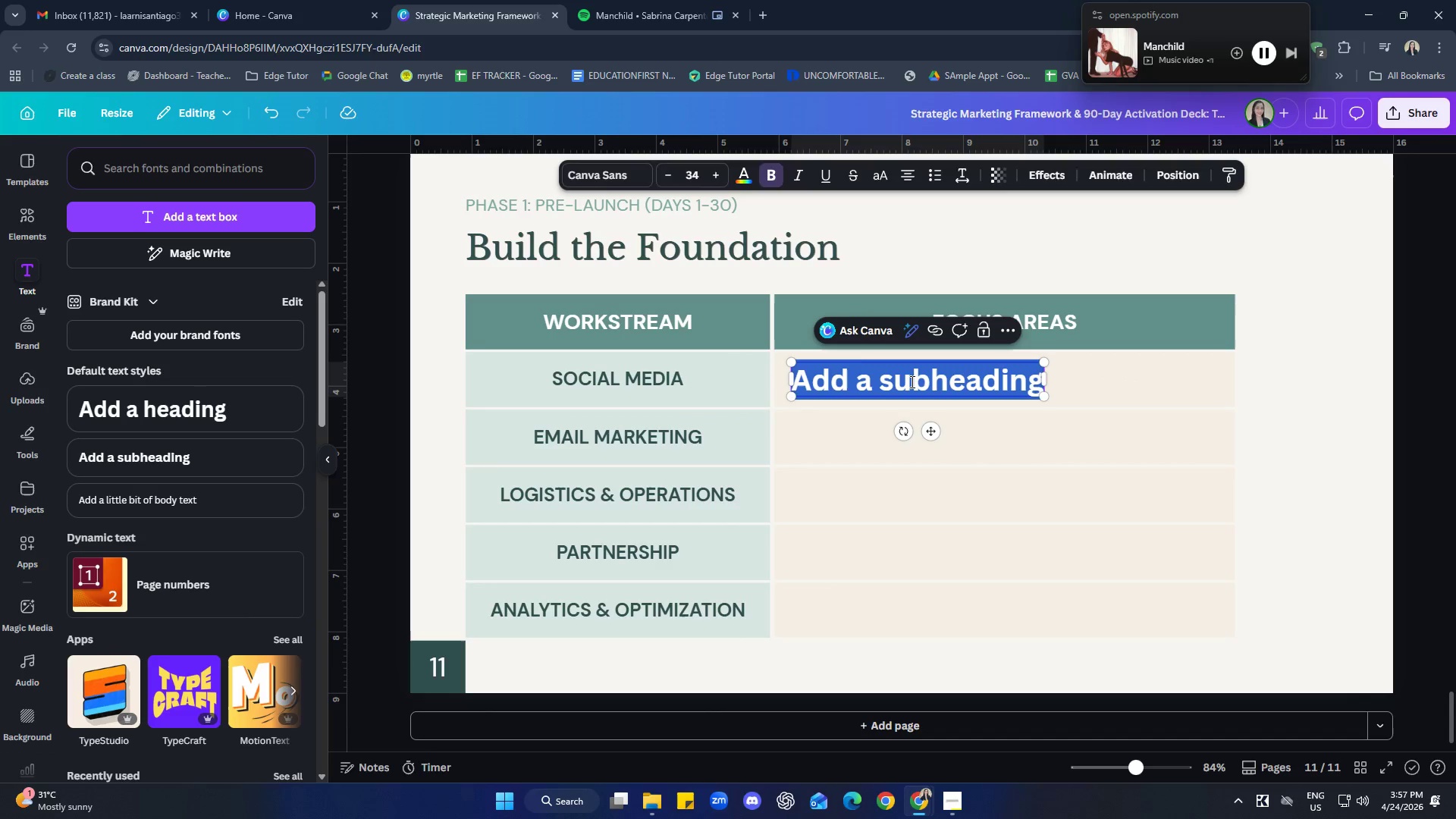 
type(es)
key(Backspace)
key(Backspace)
key(Backspace)
type(Estas)
key(Backspace)
key(Backspace)
type(ablish brand presence, traser)
key(Backspace)
key(Backspace)
key(Backspace)
key(Backspace)
key(Backspace)
type(easrer)
key(Backspace)
key(Backspace)
key(Backspace)
type(er comtent)
key(Backspace)
key(Backspace)
key(Backspace)
key(Backspace)
key(Backspace)
key(Backspace)
type(ontent)
 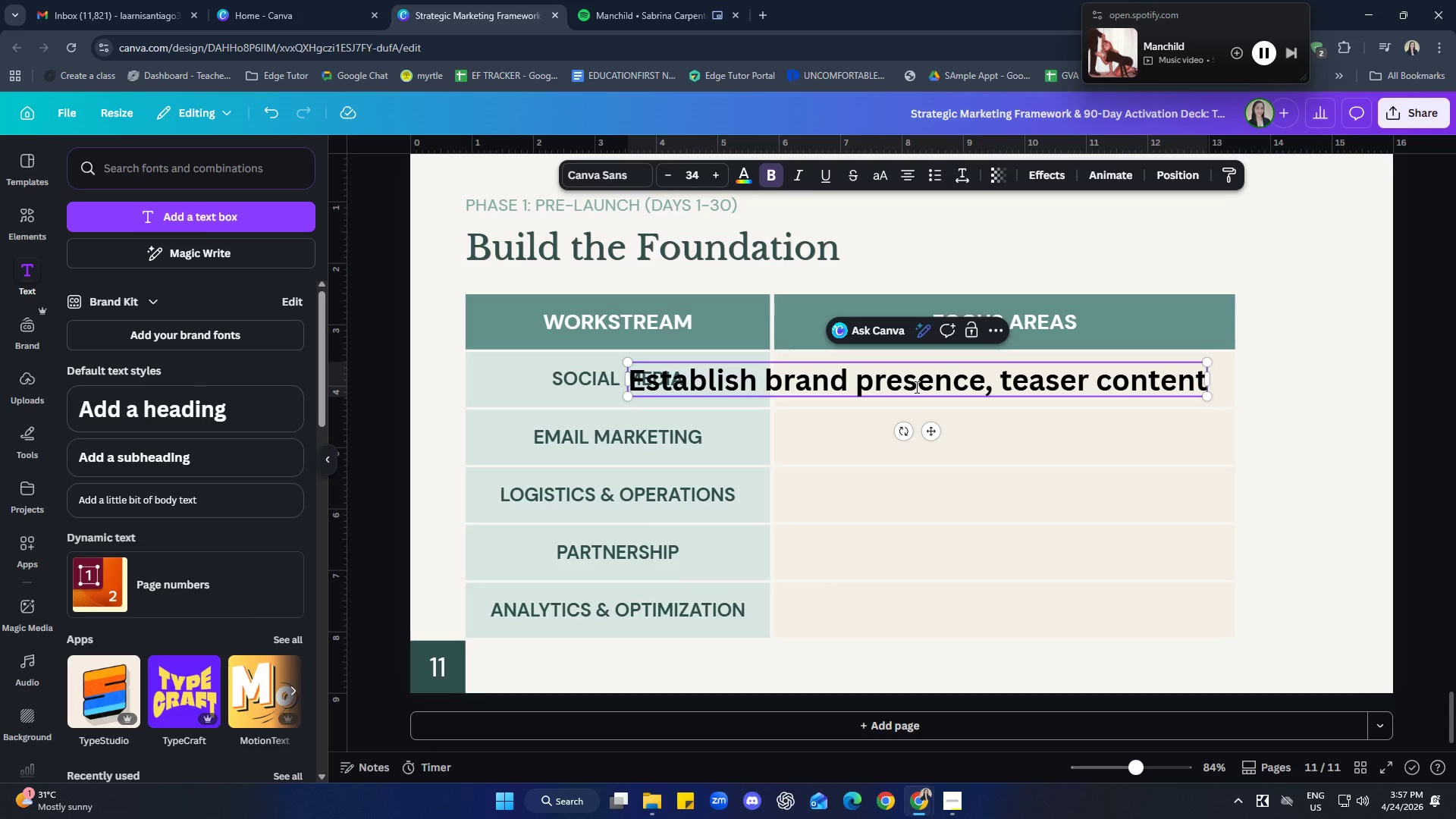 
double_click([673, 179])
 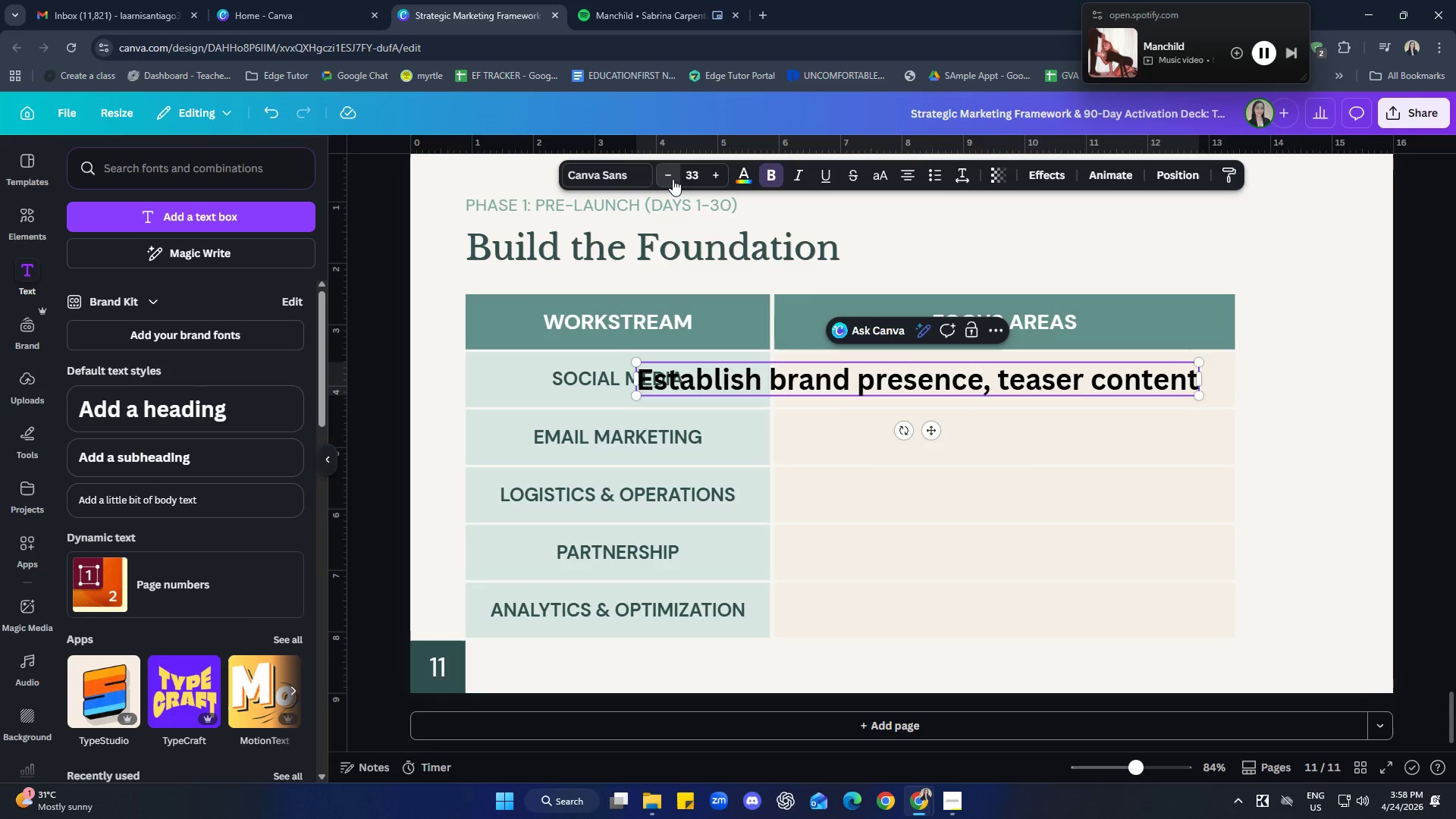 
triple_click([673, 179])
 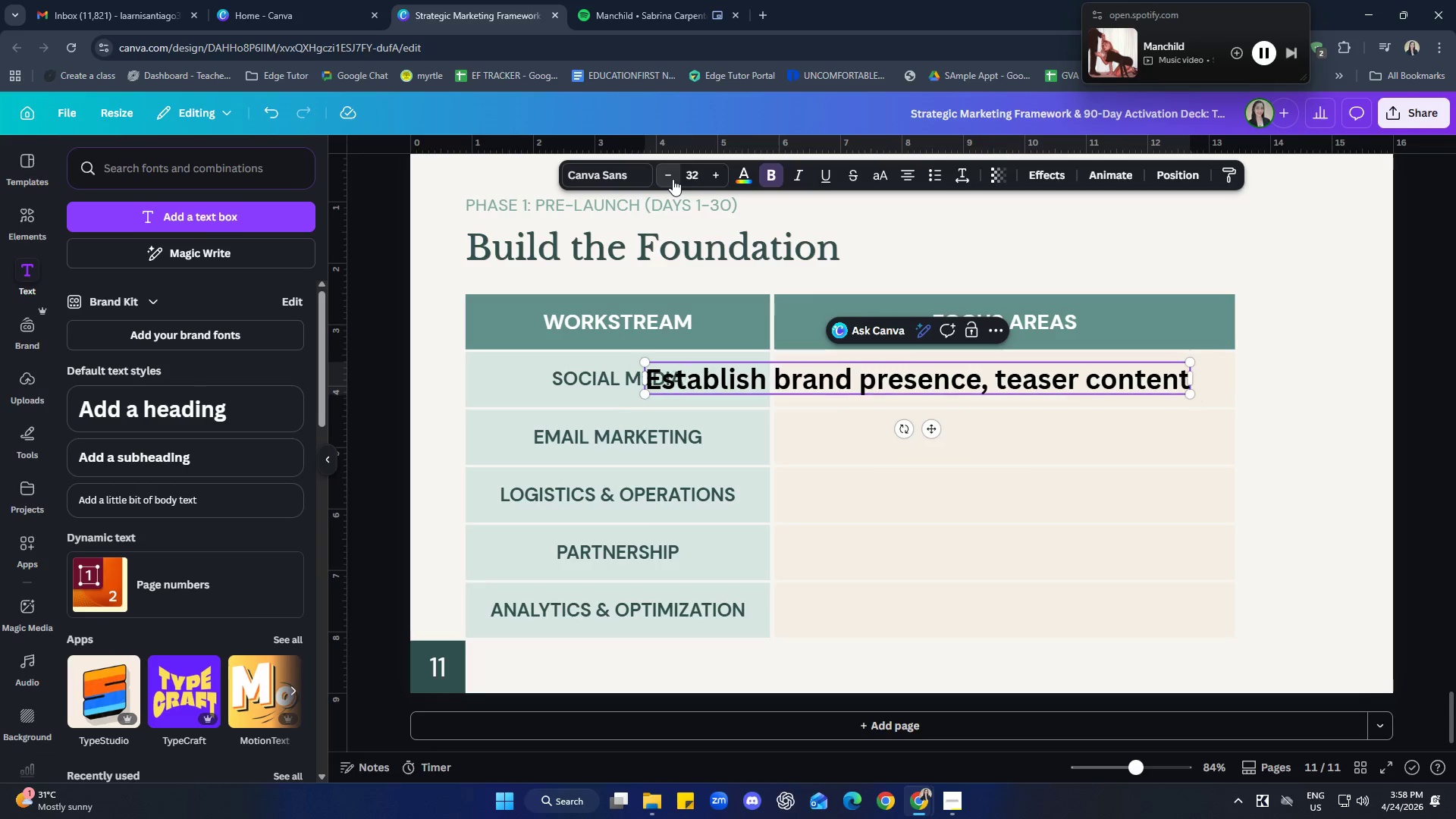 
triple_click([673, 179])
 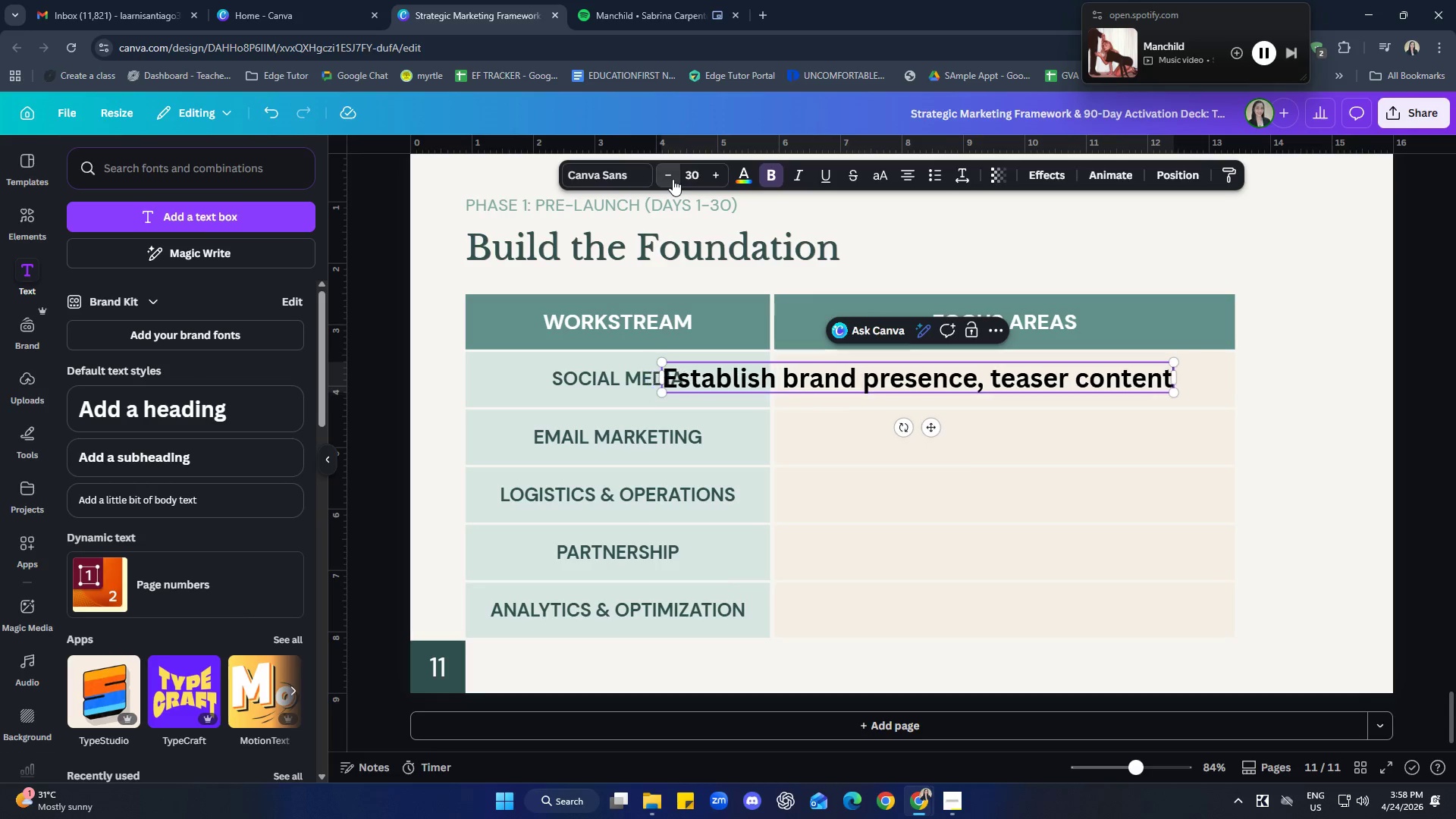 
triple_click([673, 179])
 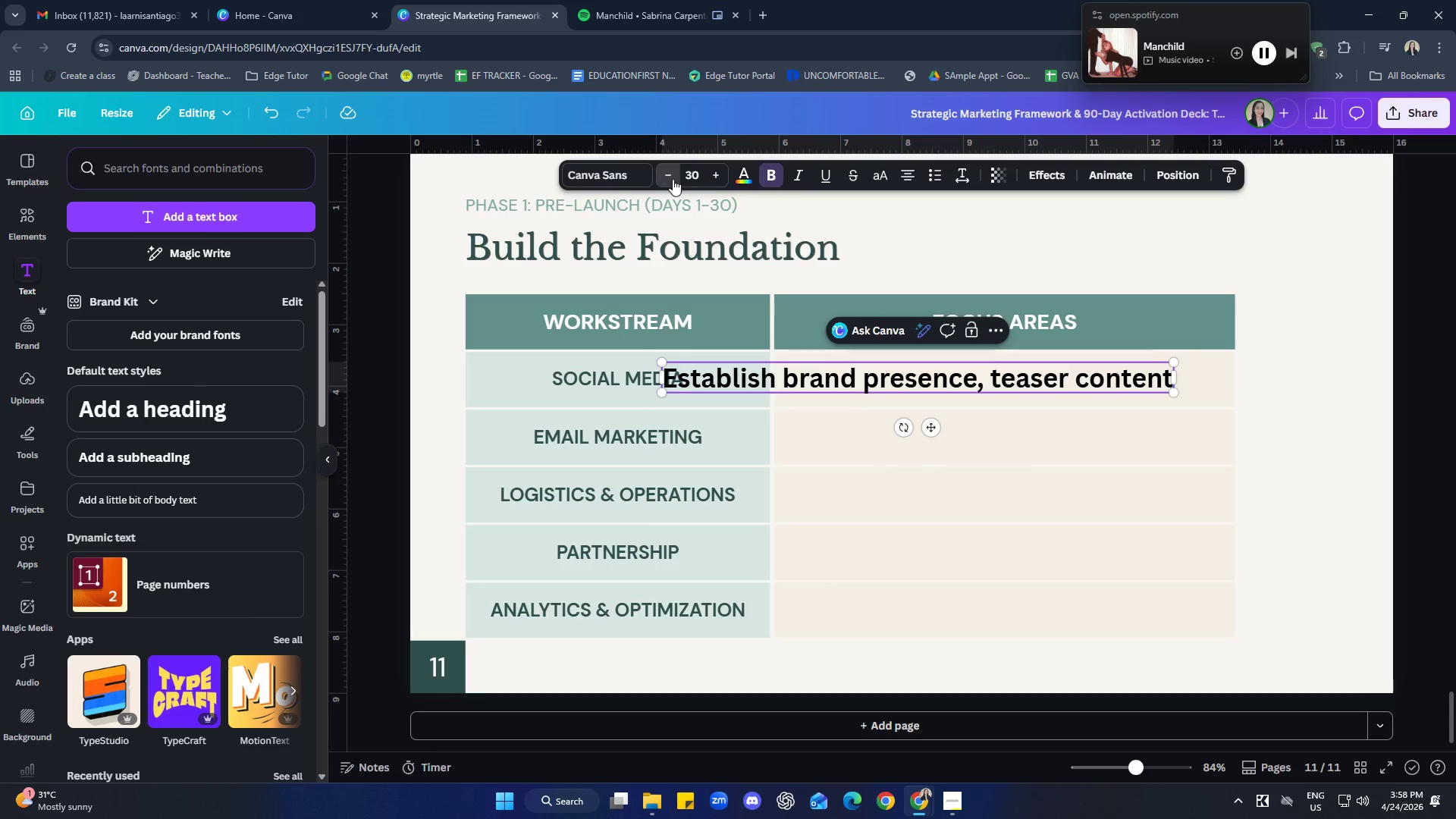 
triple_click([673, 178])
 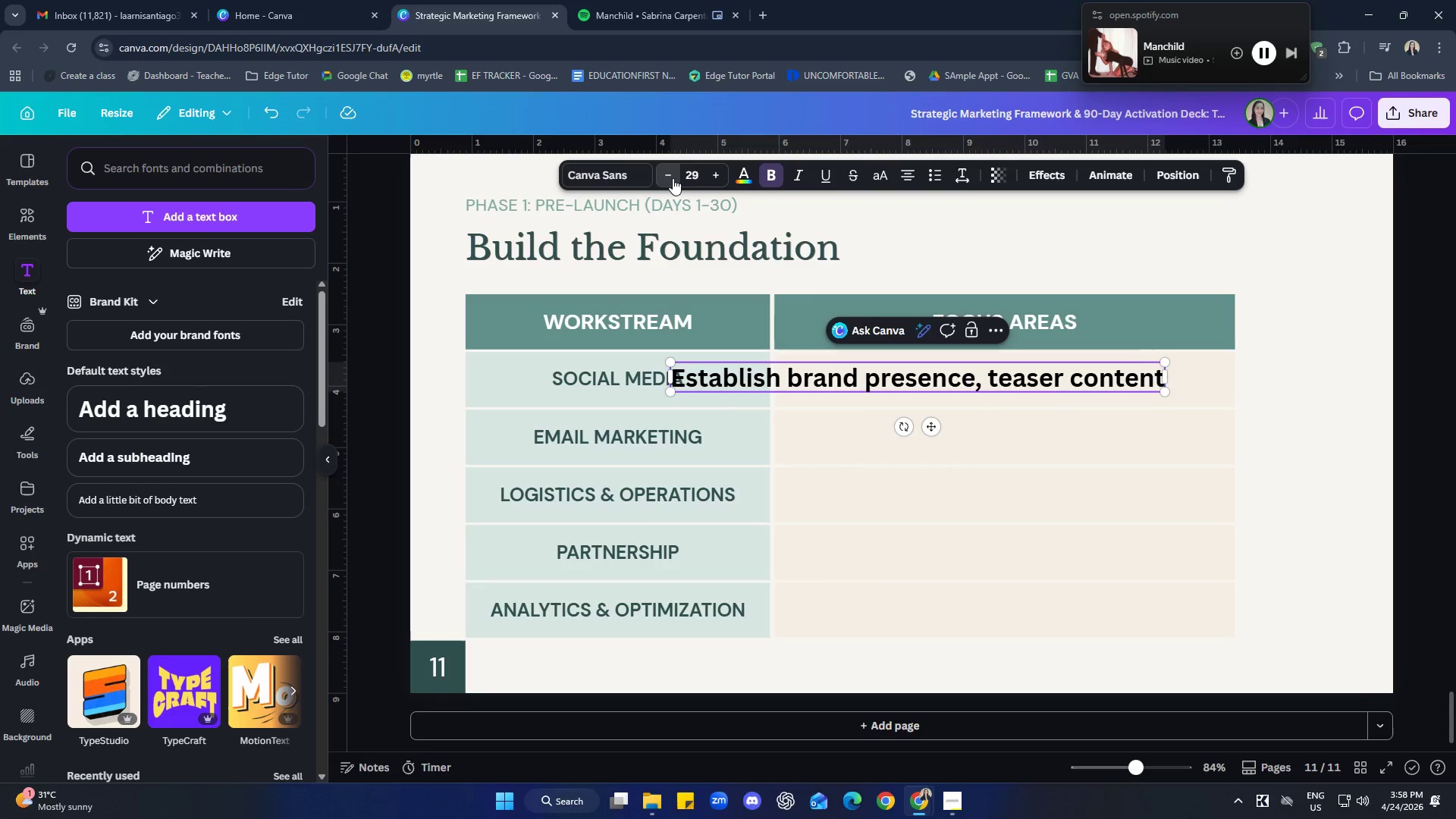 
triple_click([673, 178])
 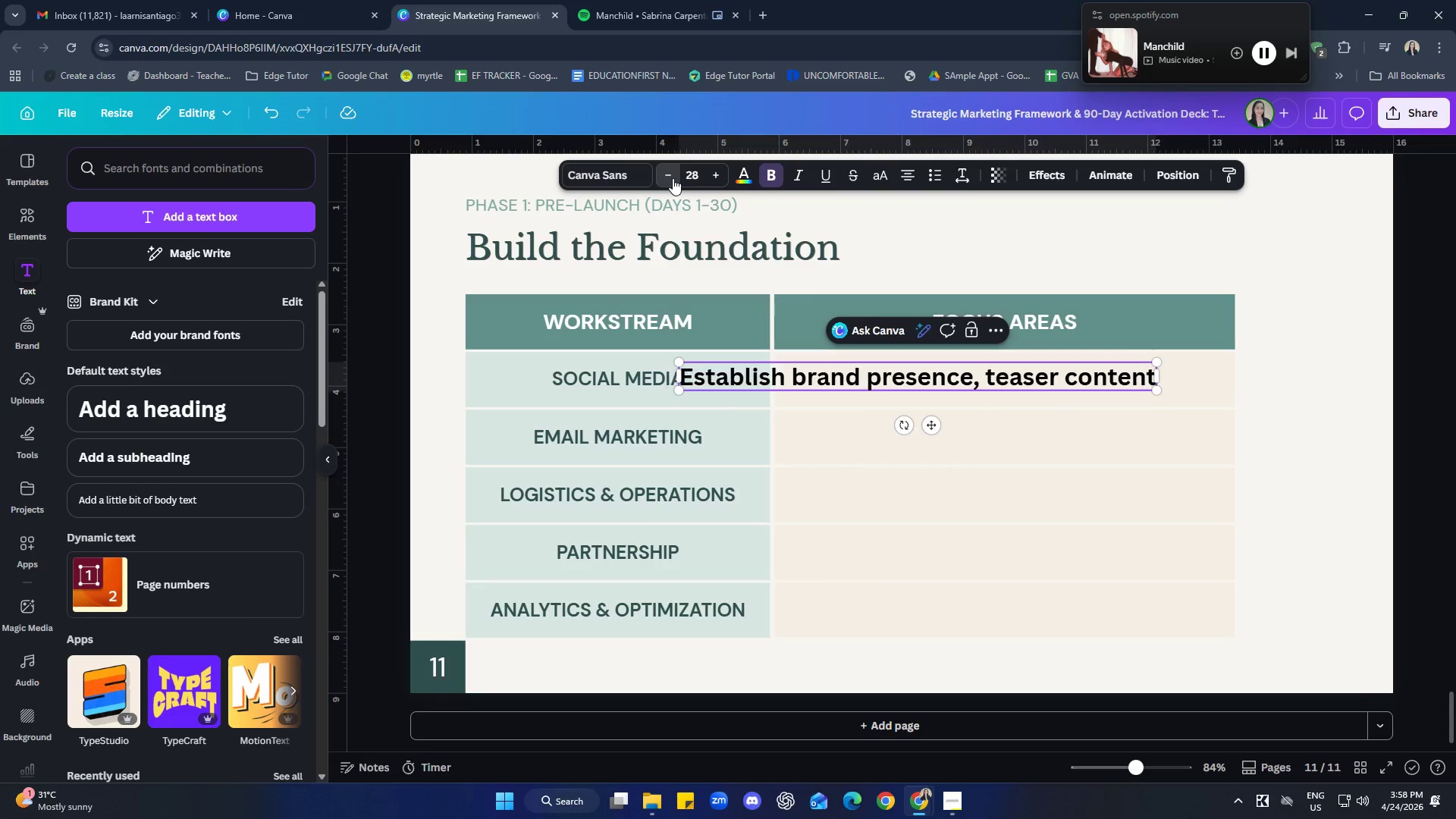 
triple_click([673, 178])
 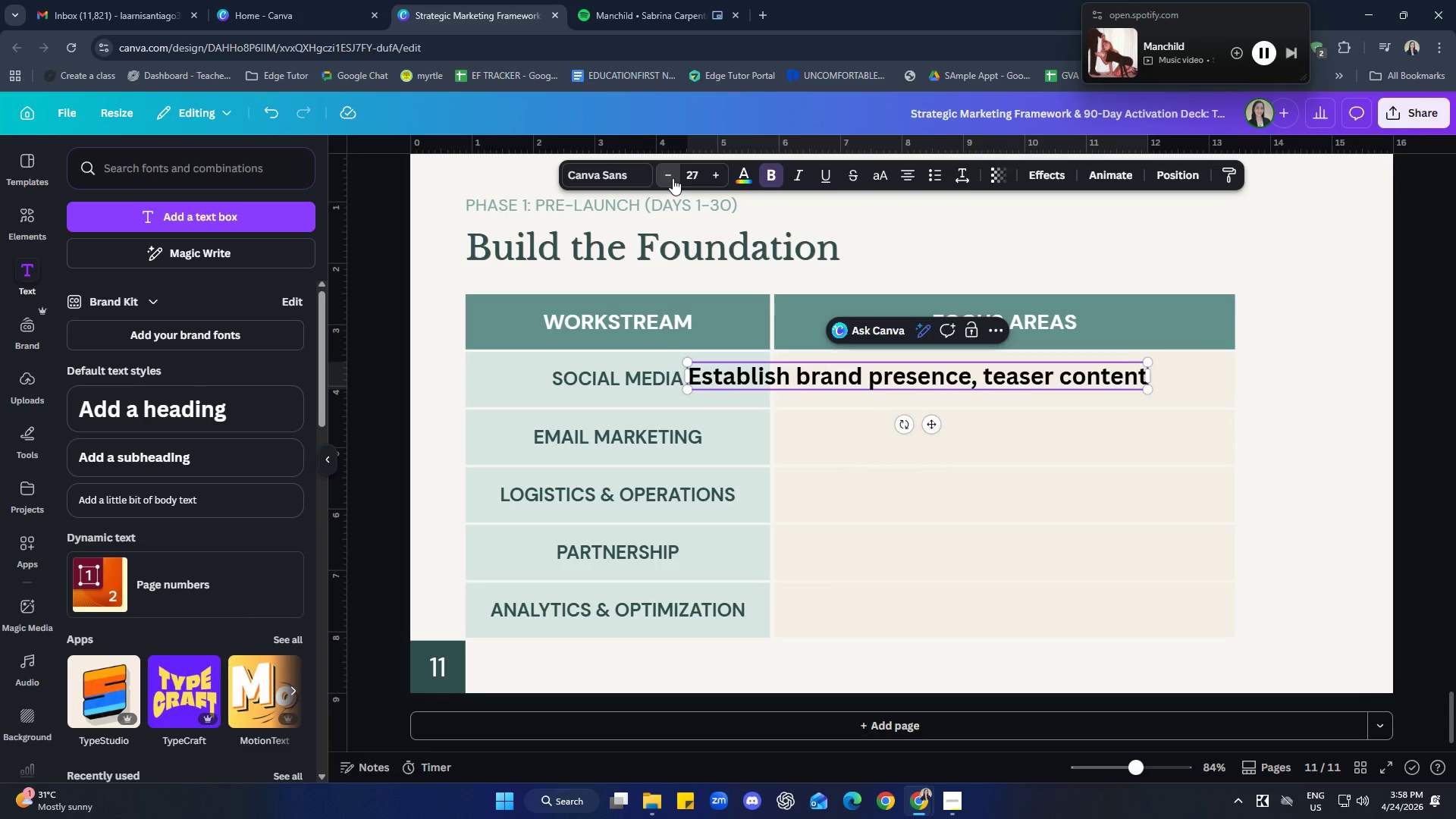 
triple_click([673, 178])
 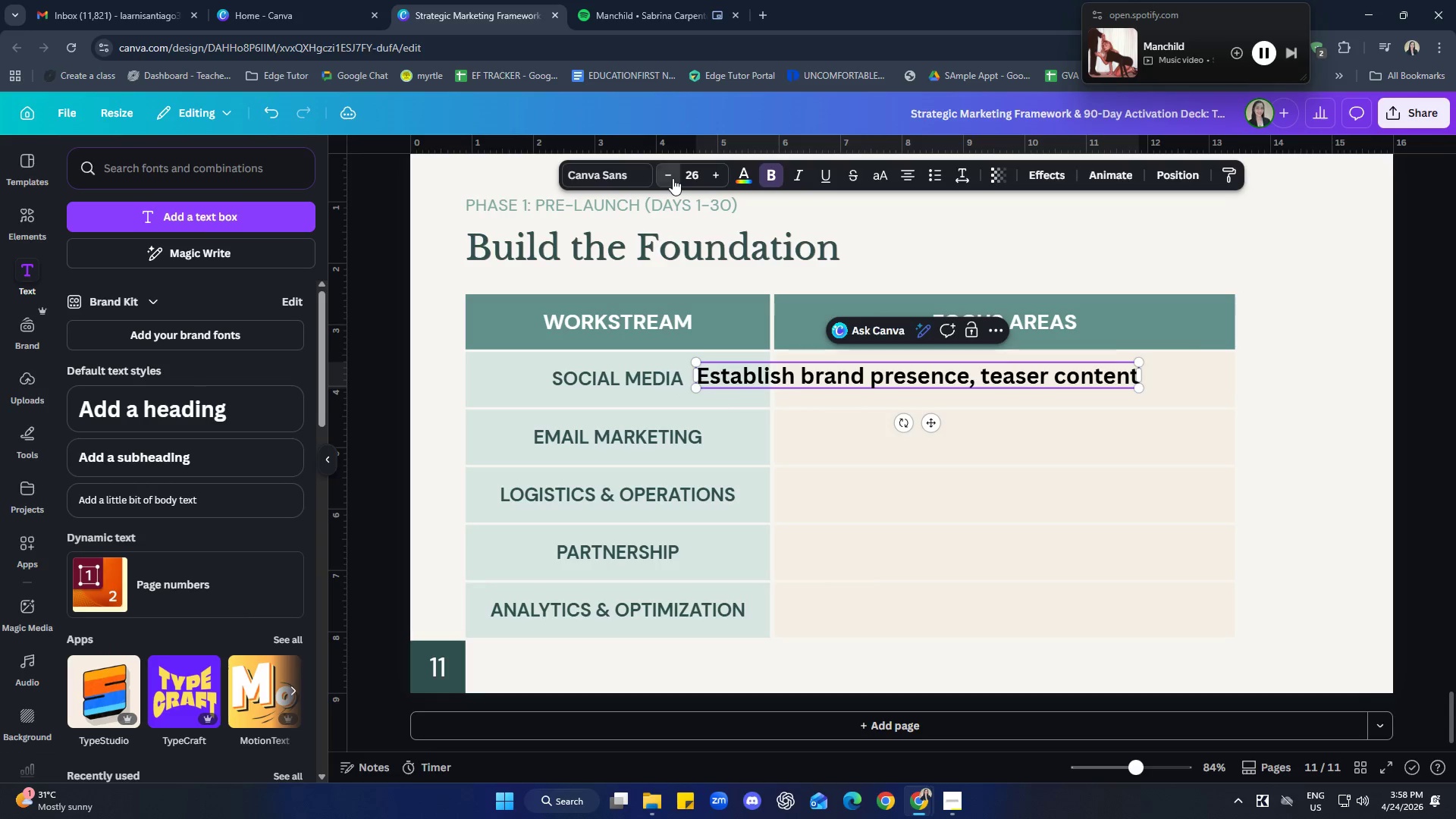 
triple_click([673, 178])
 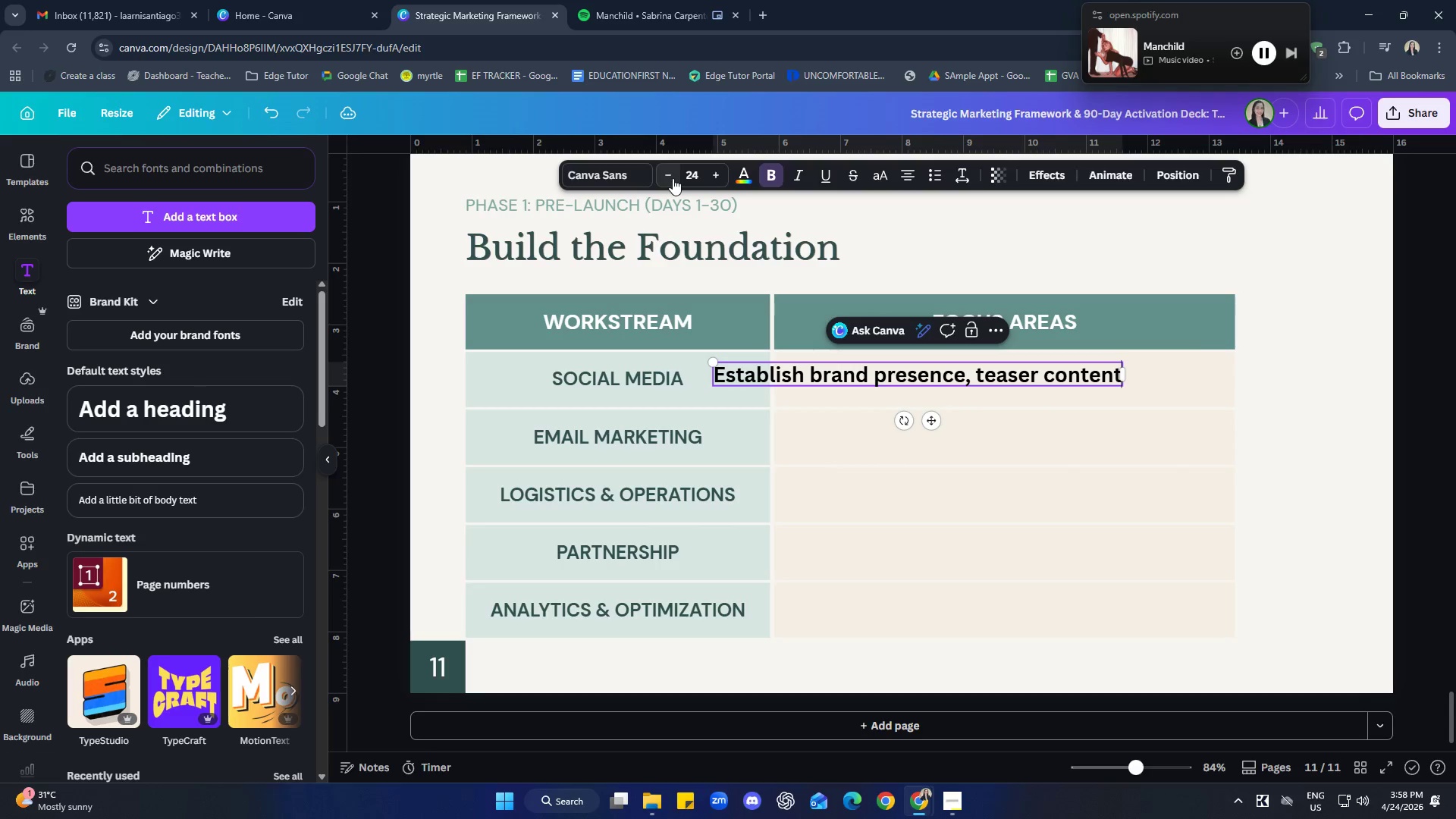 
triple_click([673, 178])
 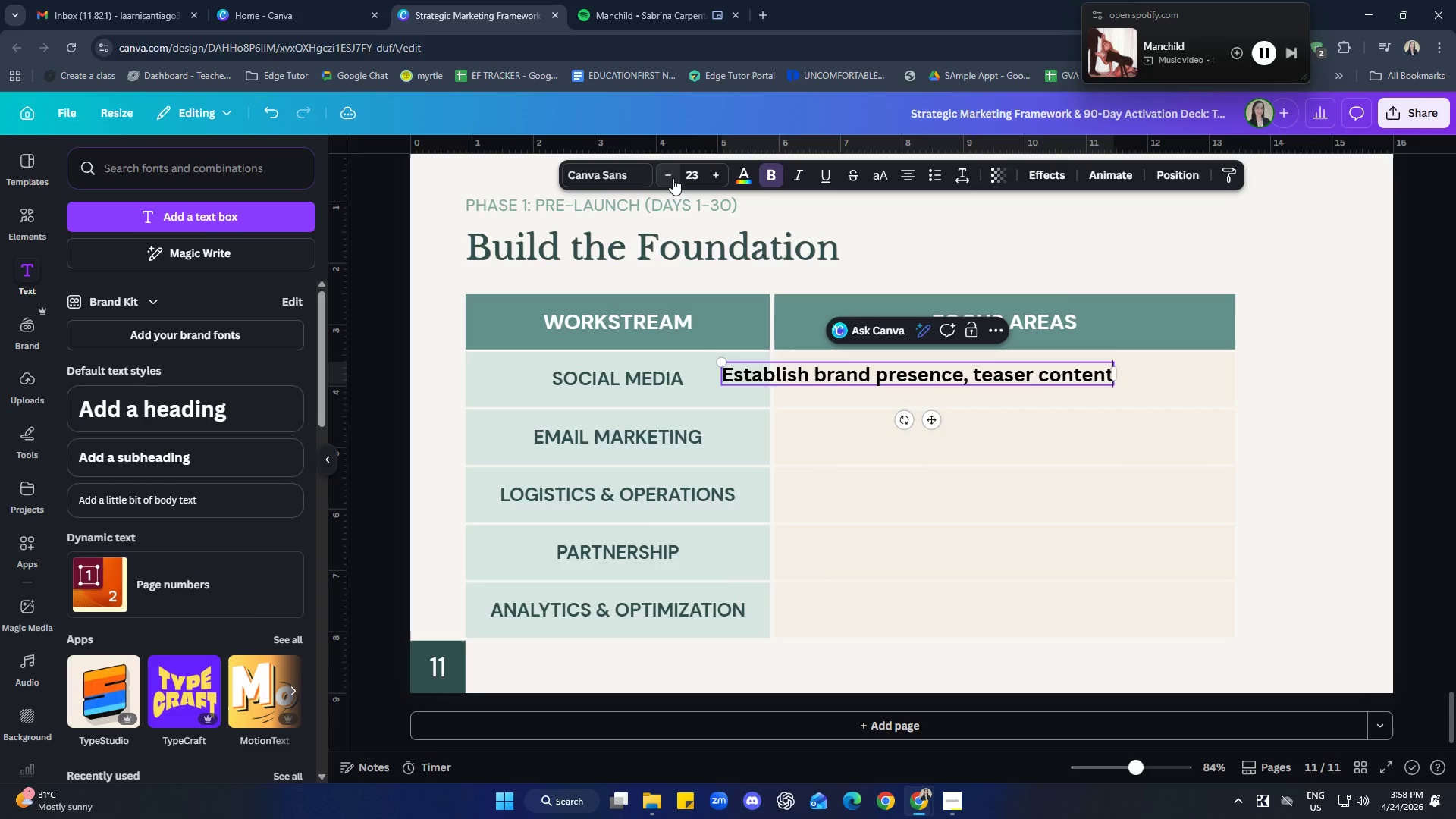 
triple_click([673, 178])
 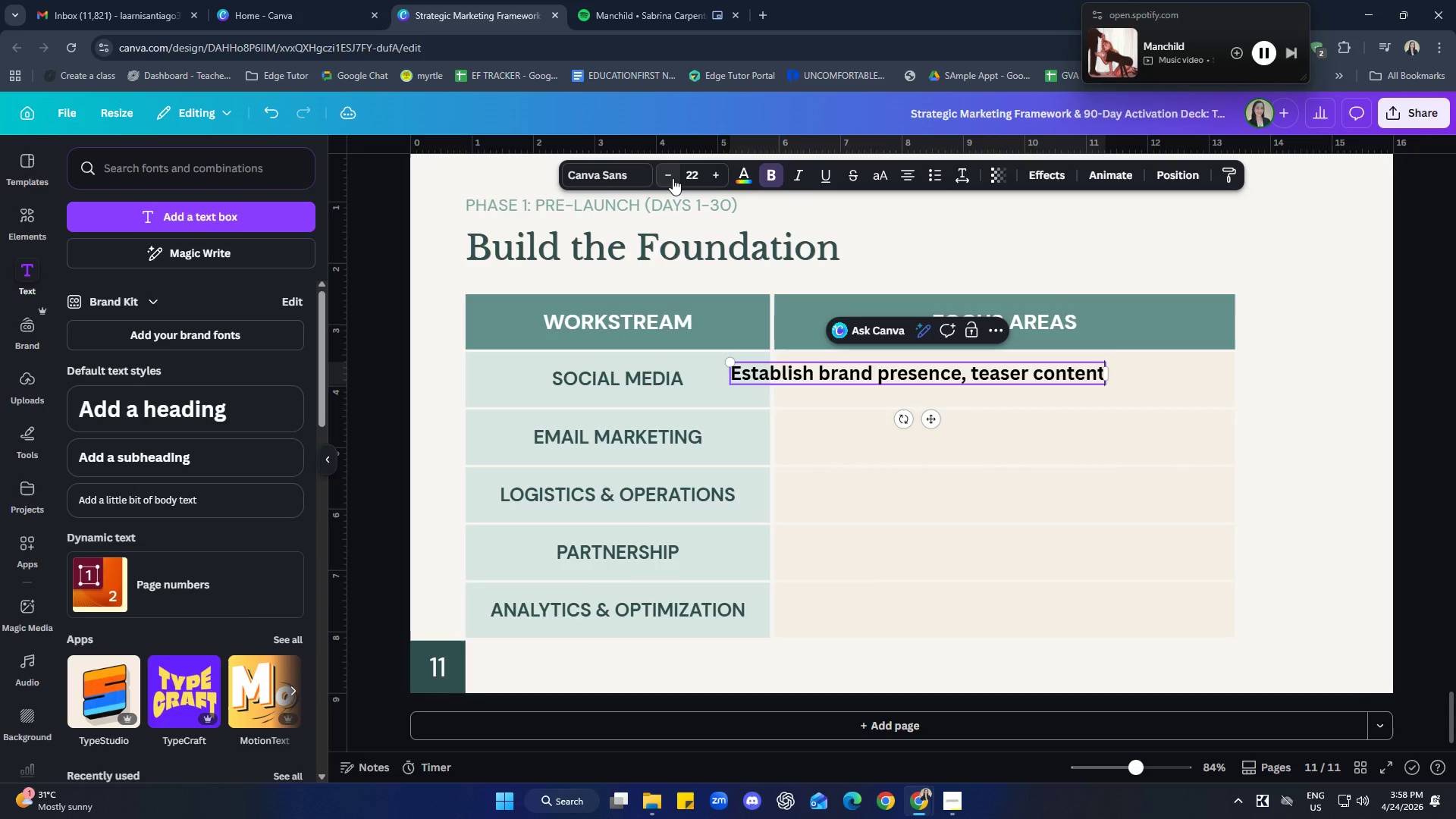 
triple_click([673, 178])
 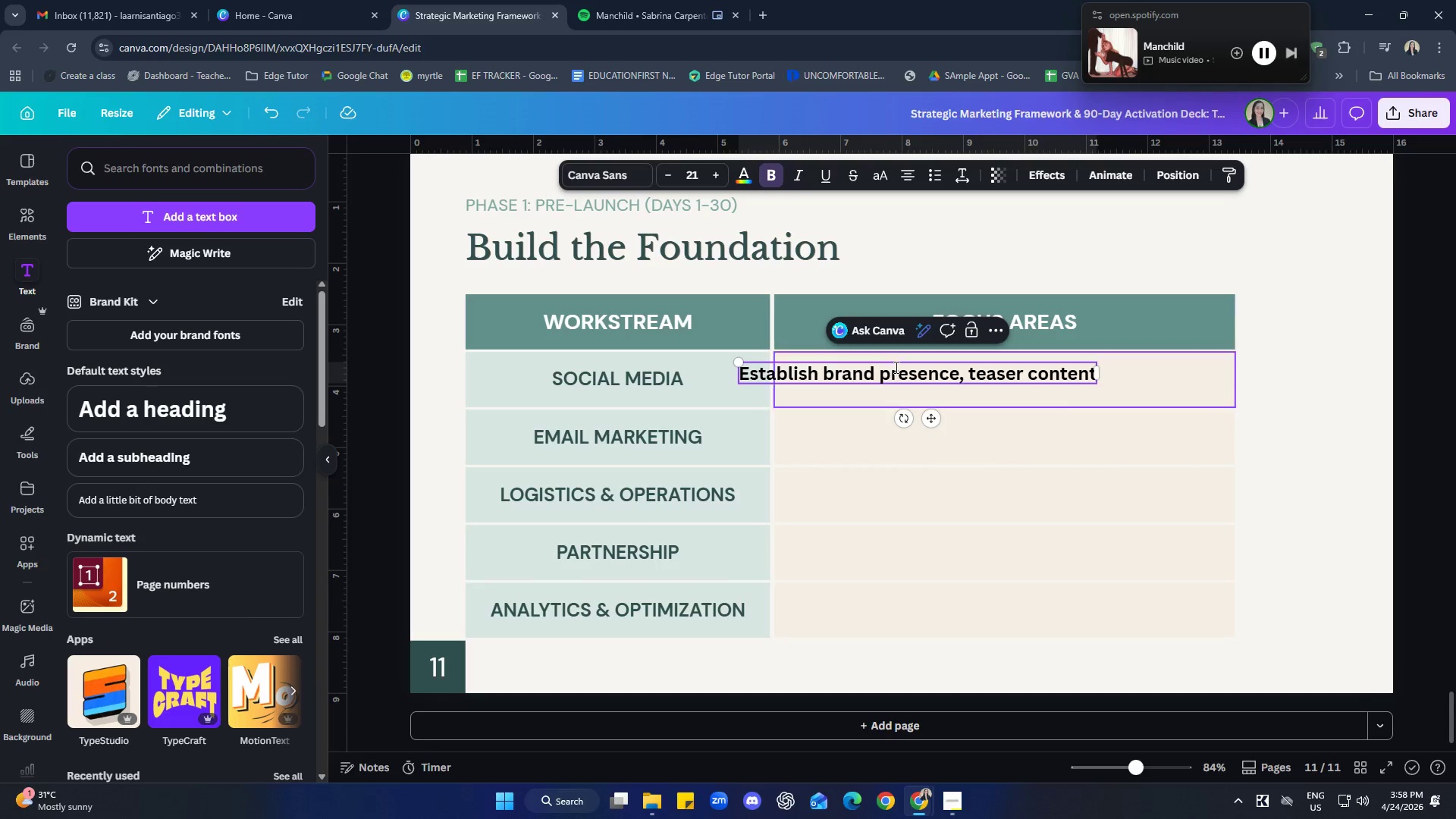 
double_click([902, 374])
 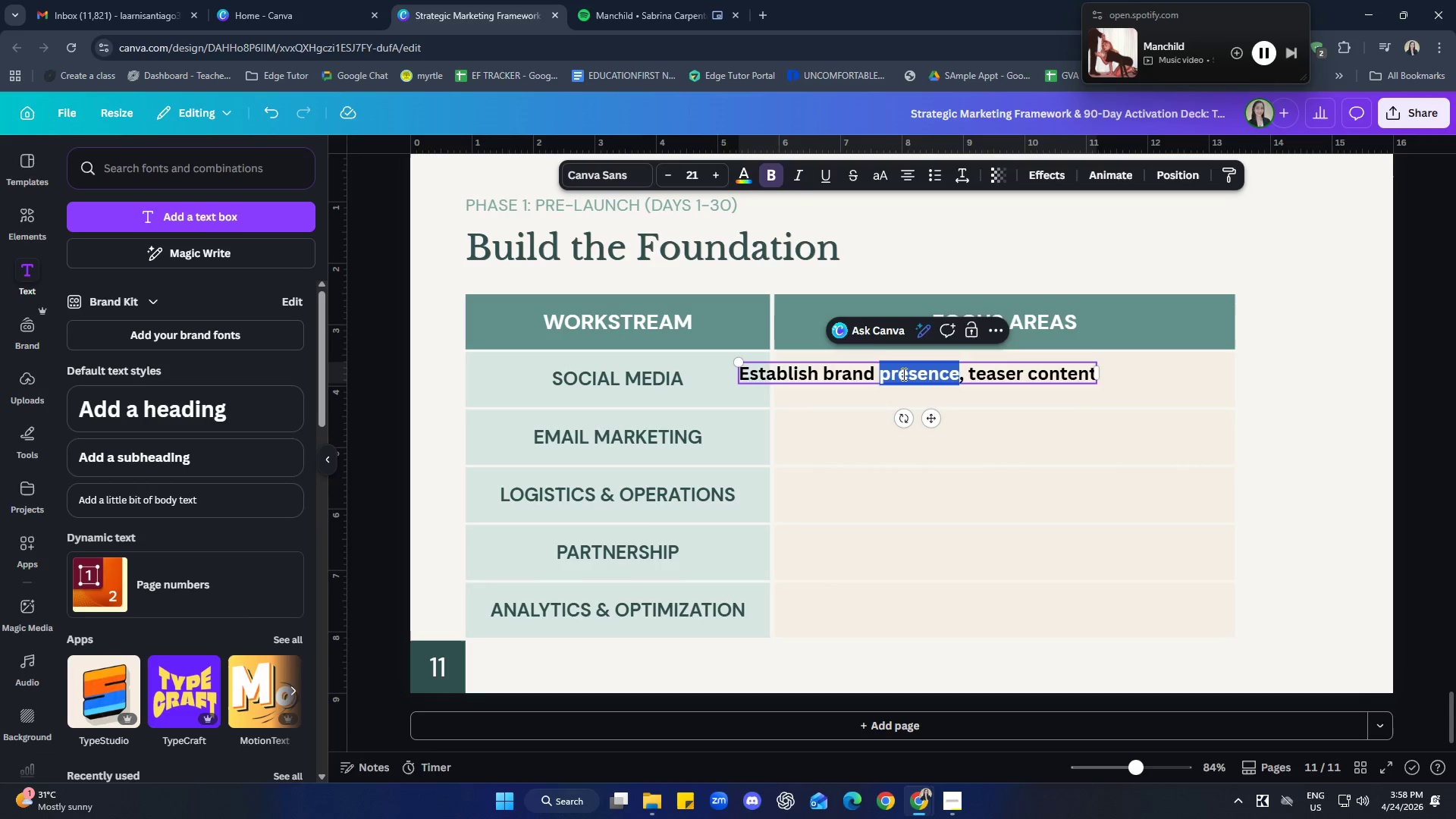 
triple_click([902, 374])
 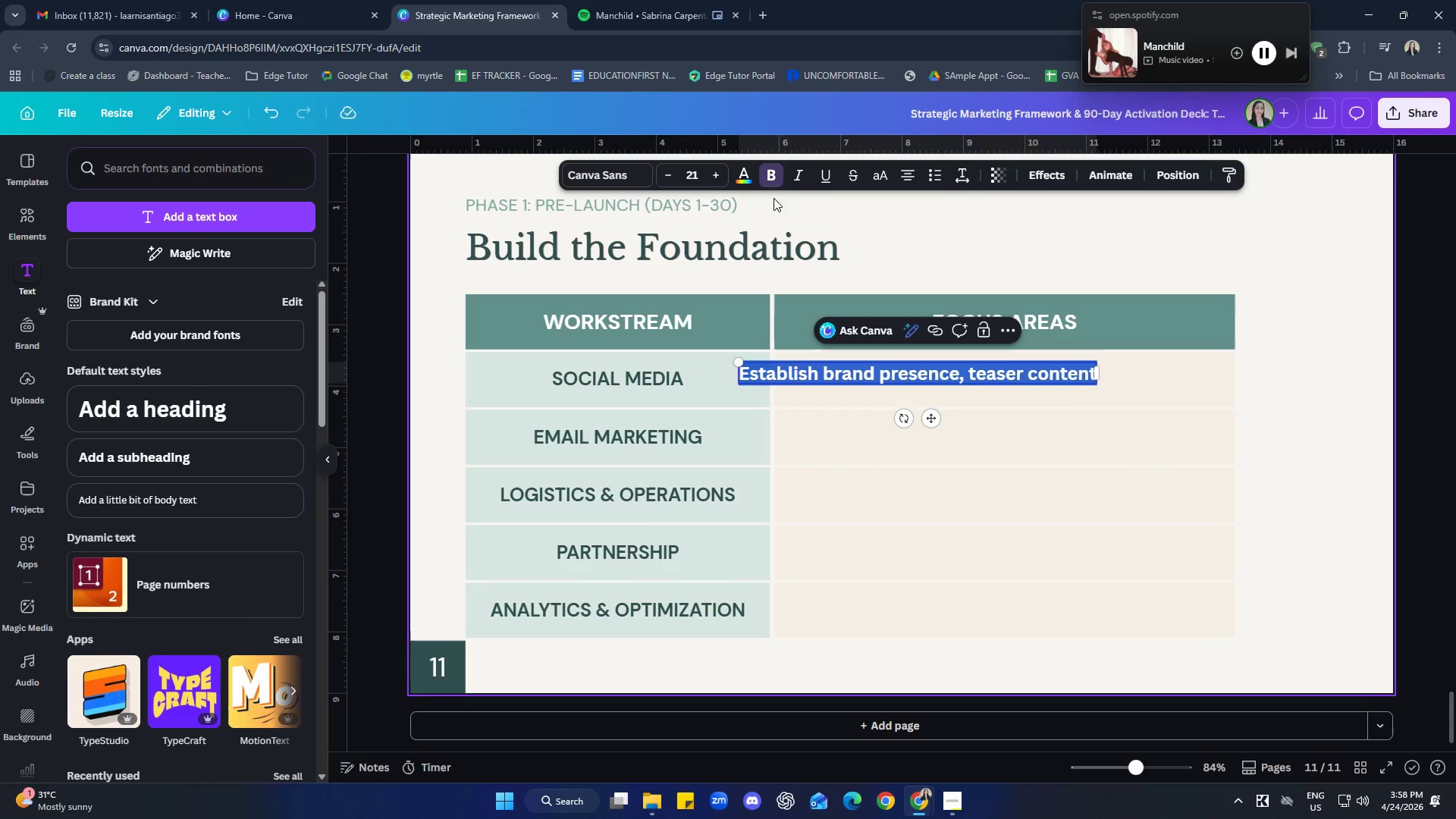 
left_click([773, 170])
 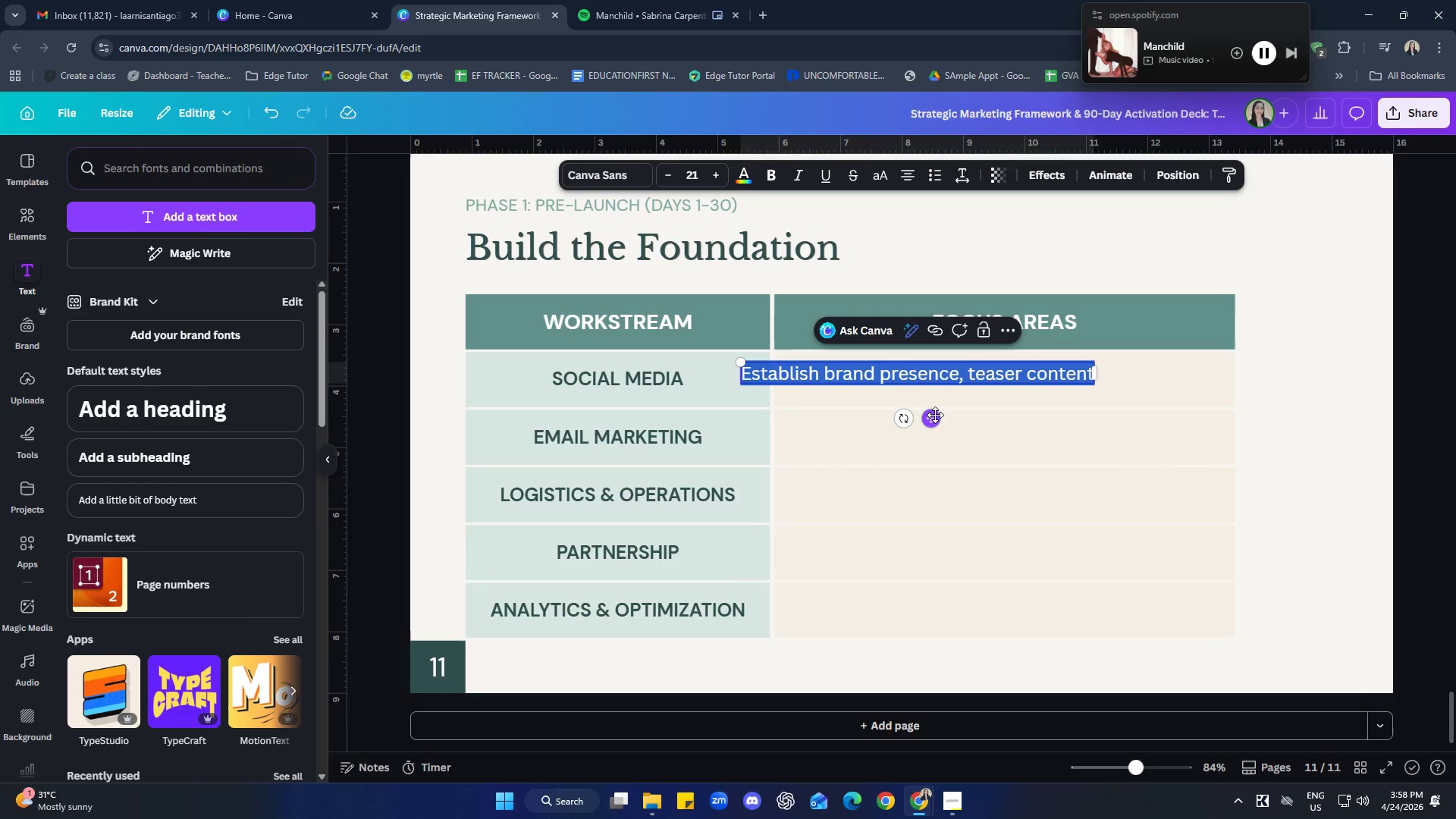 
left_click_drag(start_coordinate=[935, 419], to_coordinate=[988, 423])
 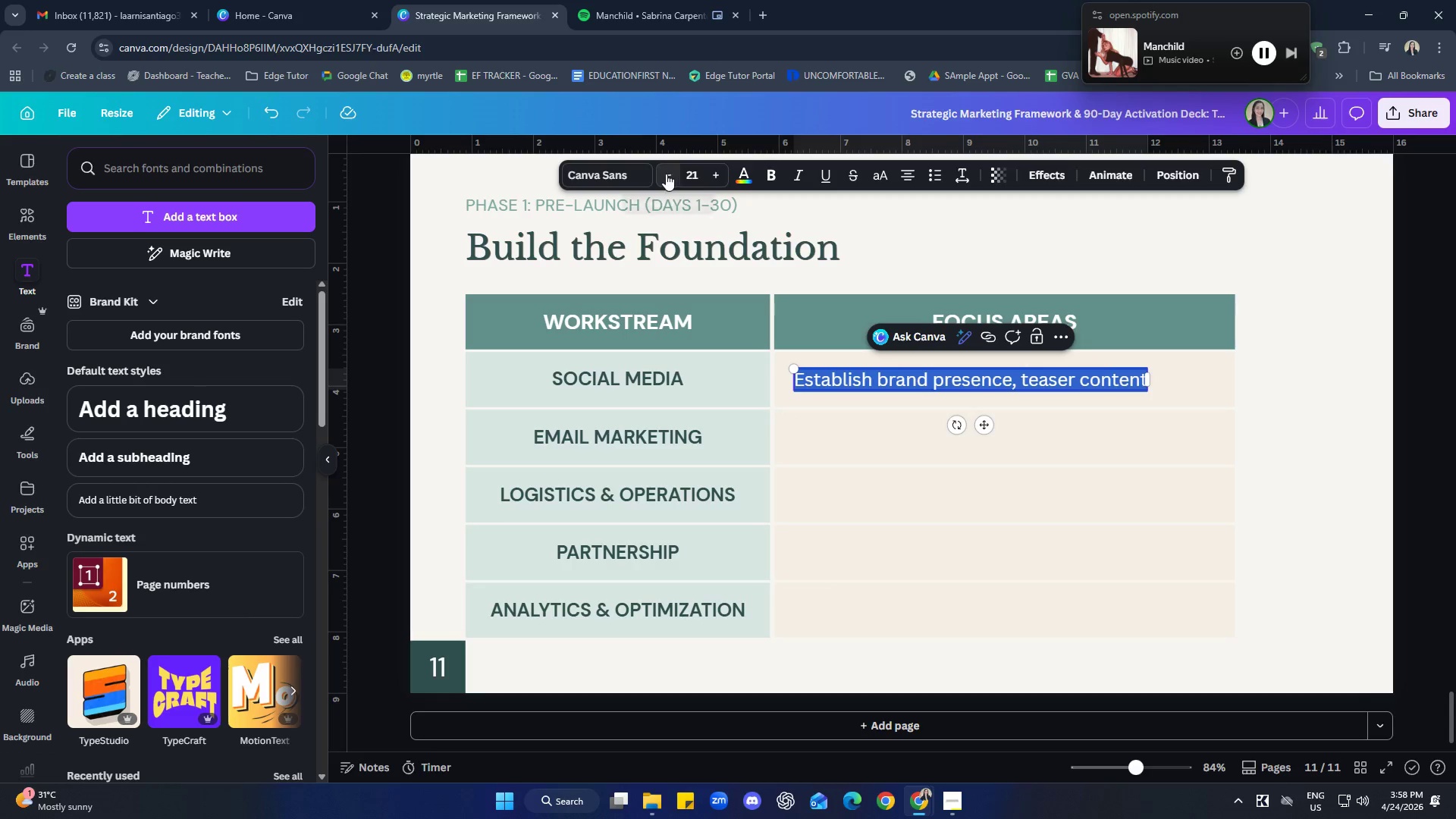 
double_click([615, 173])
 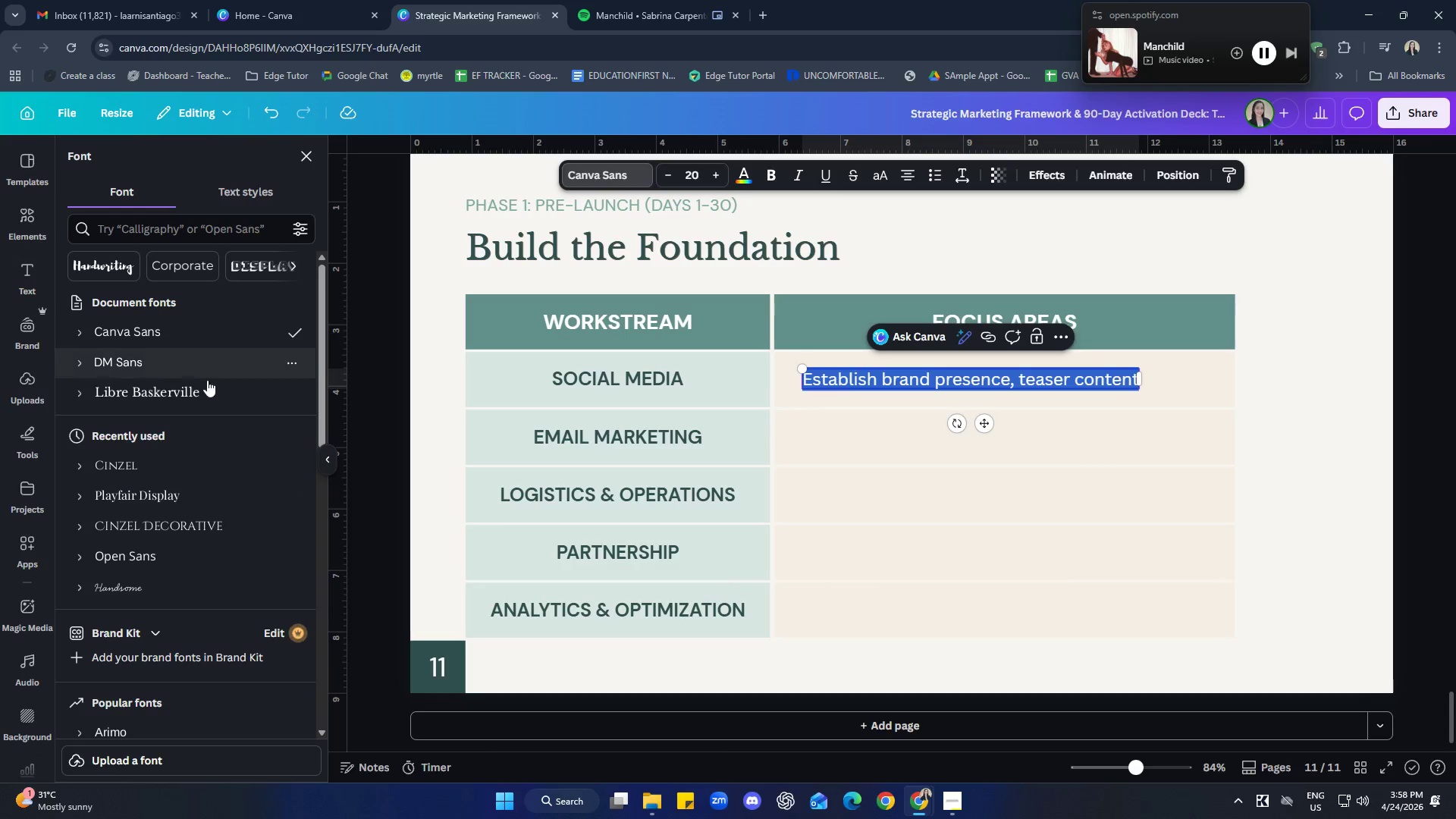 
left_click([177, 356])
 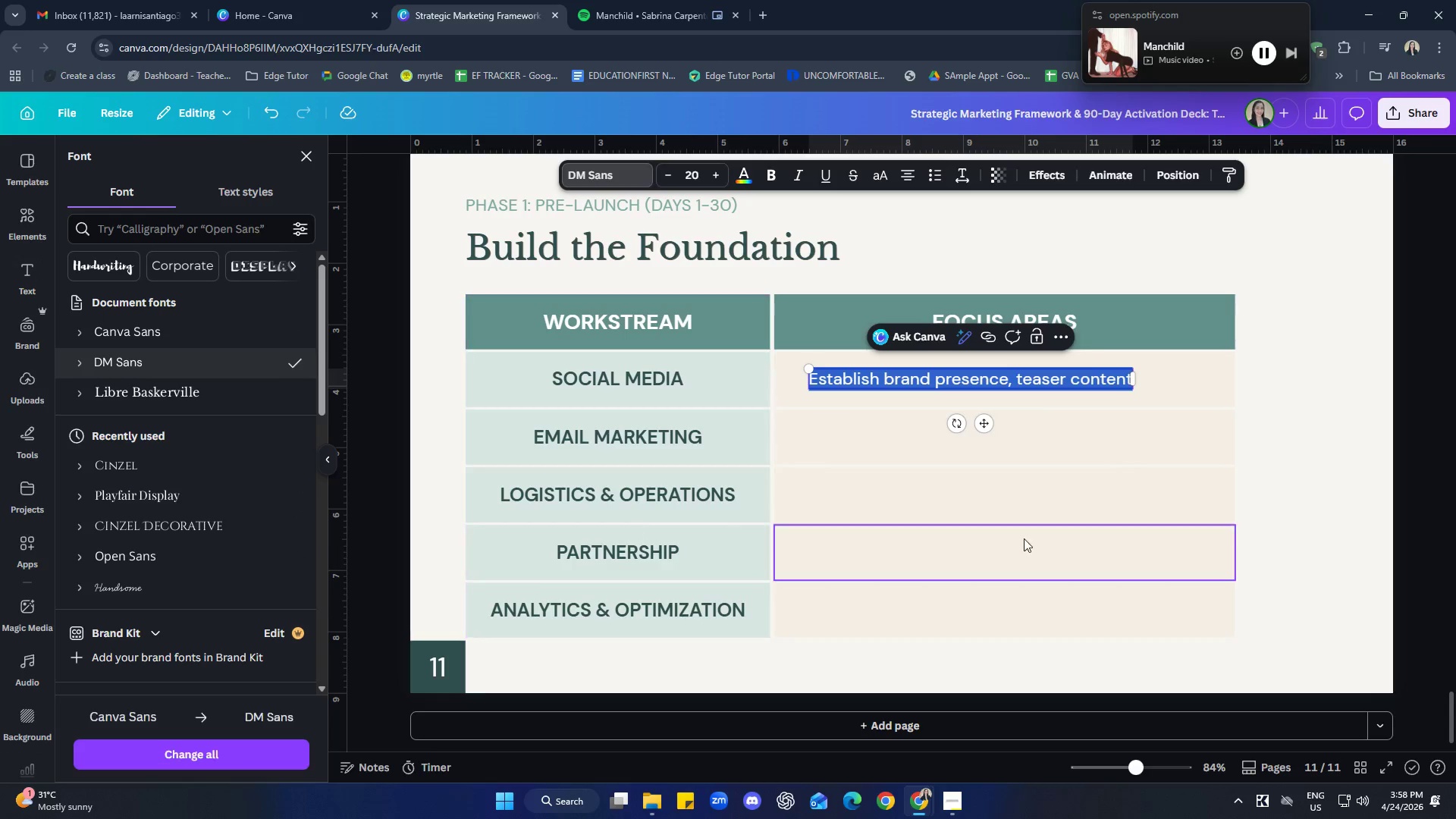 
left_click([1310, 444])
 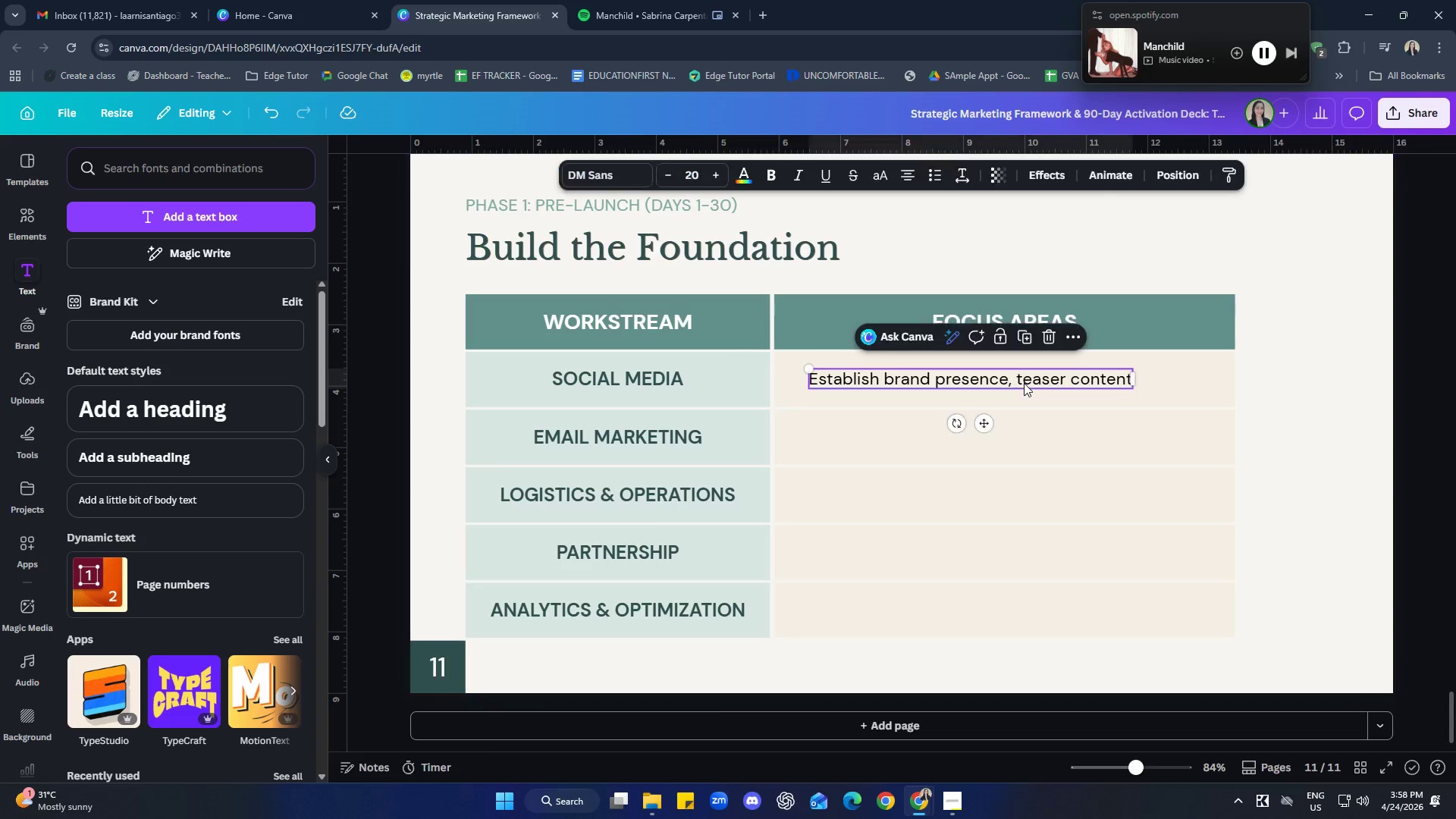 
hold_key(key=ControlLeft, duration=0.91)
left_click([1024, 383])
 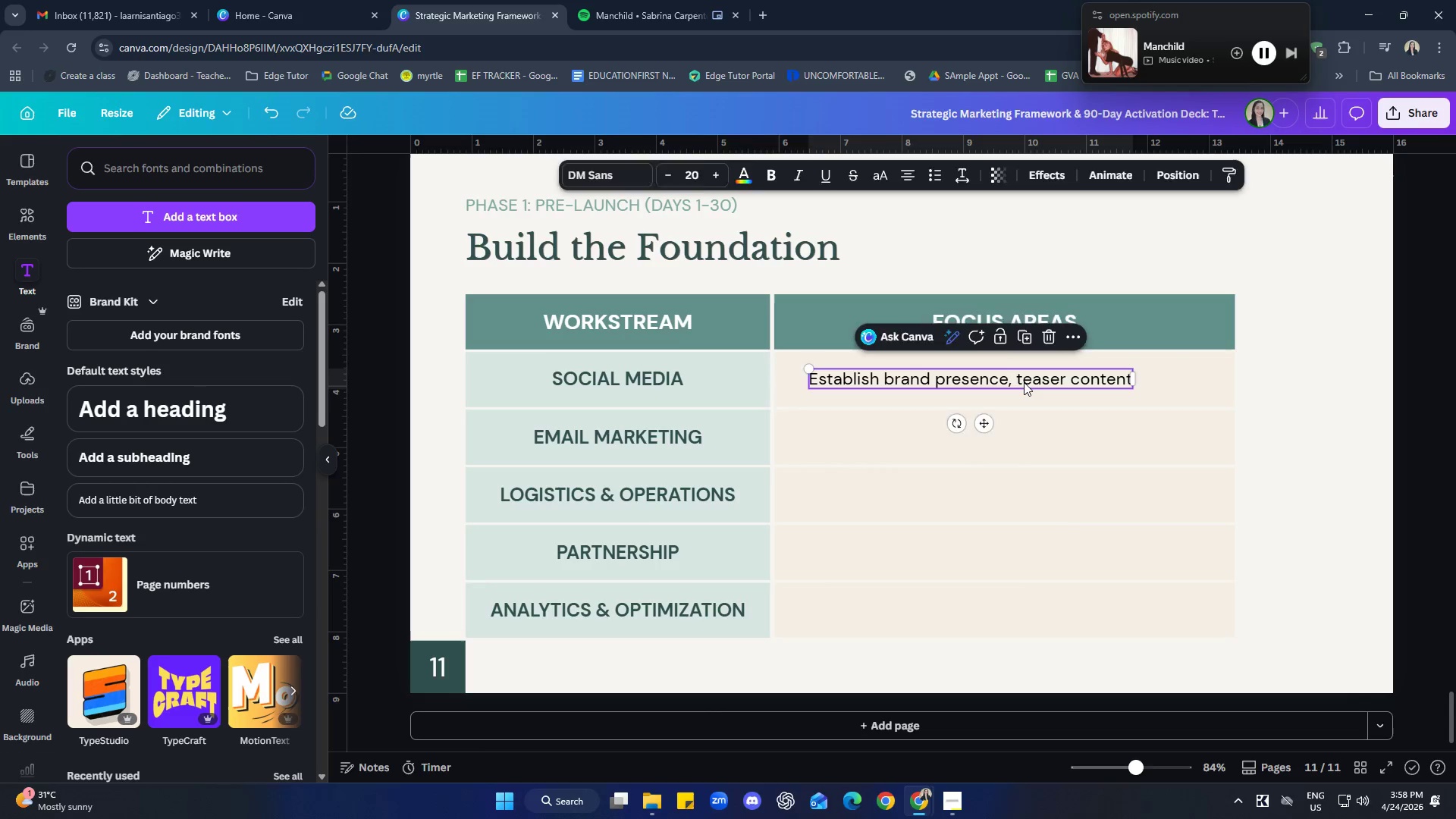 
double_click([1024, 382])
 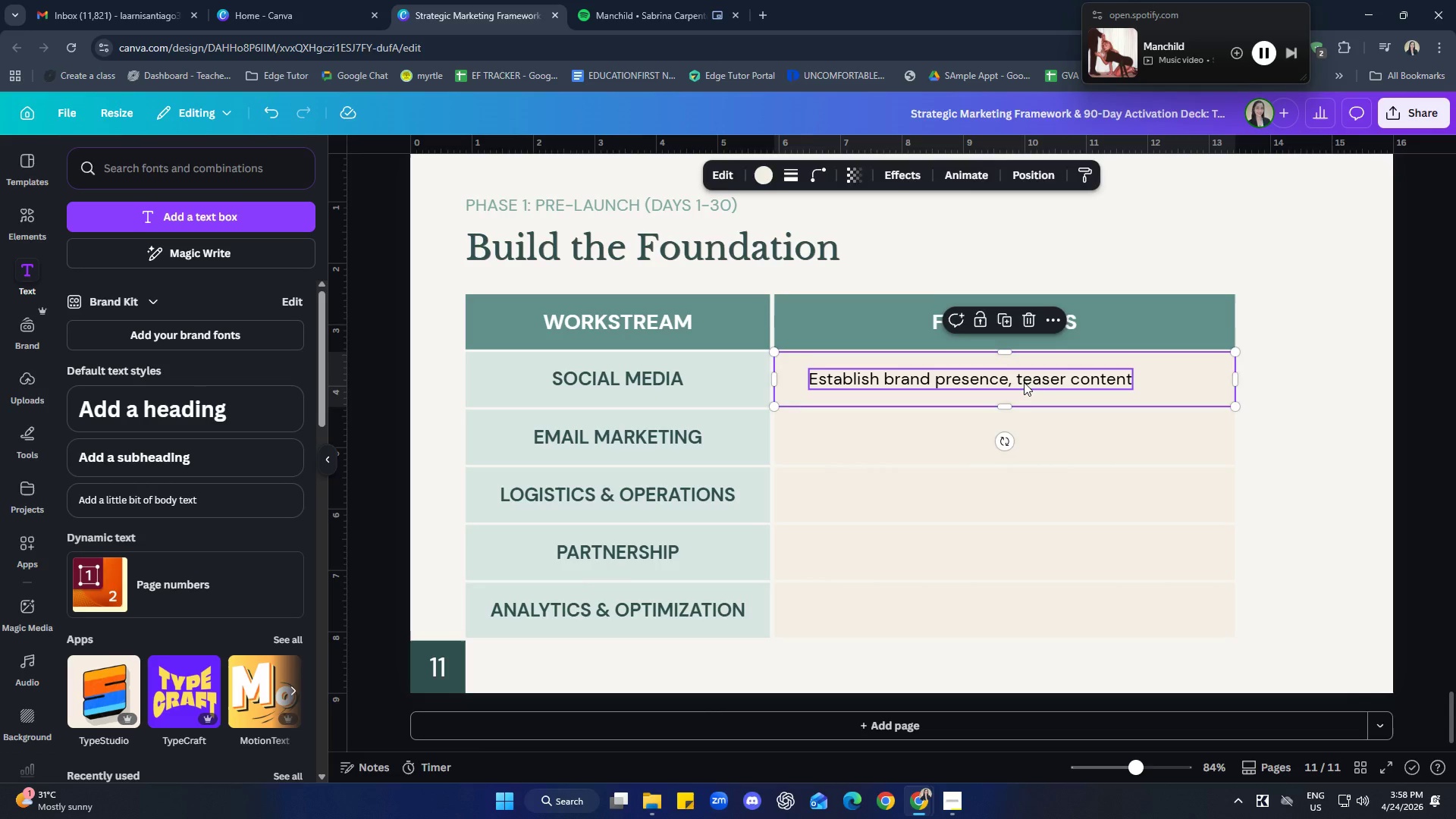 
triple_click([1024, 382])
 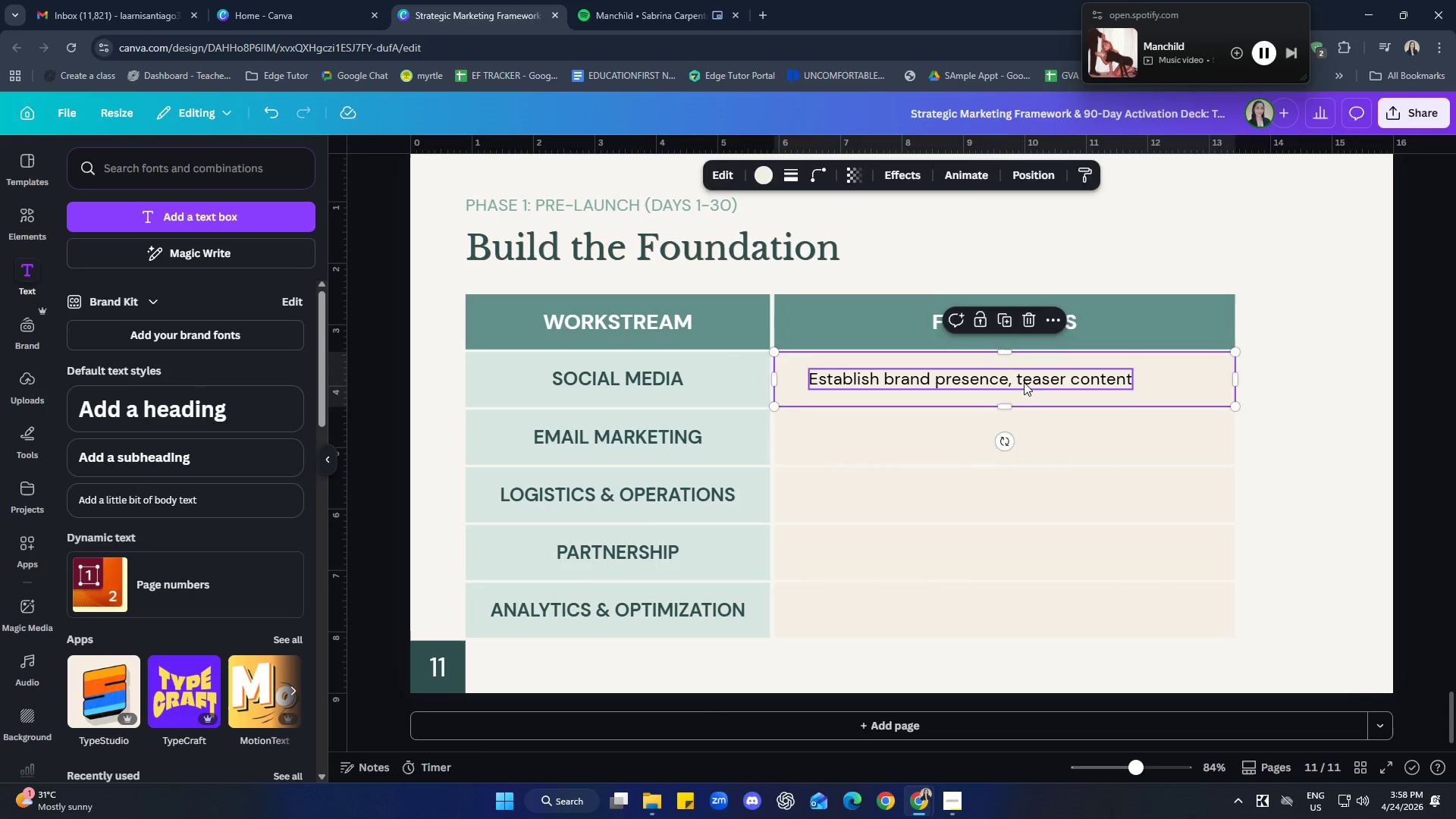 
triple_click([1024, 382])
 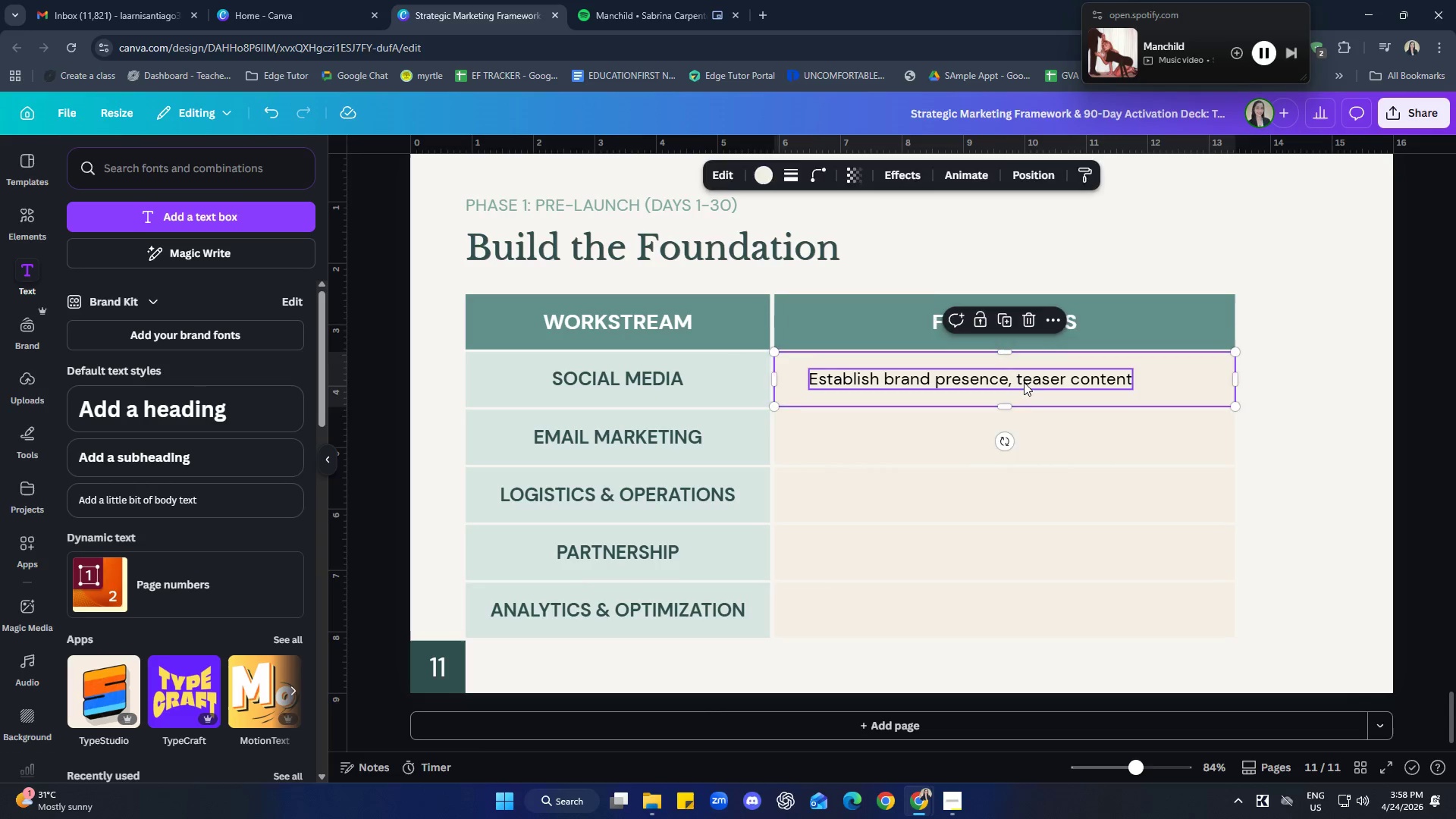 
triple_click([1024, 382])
 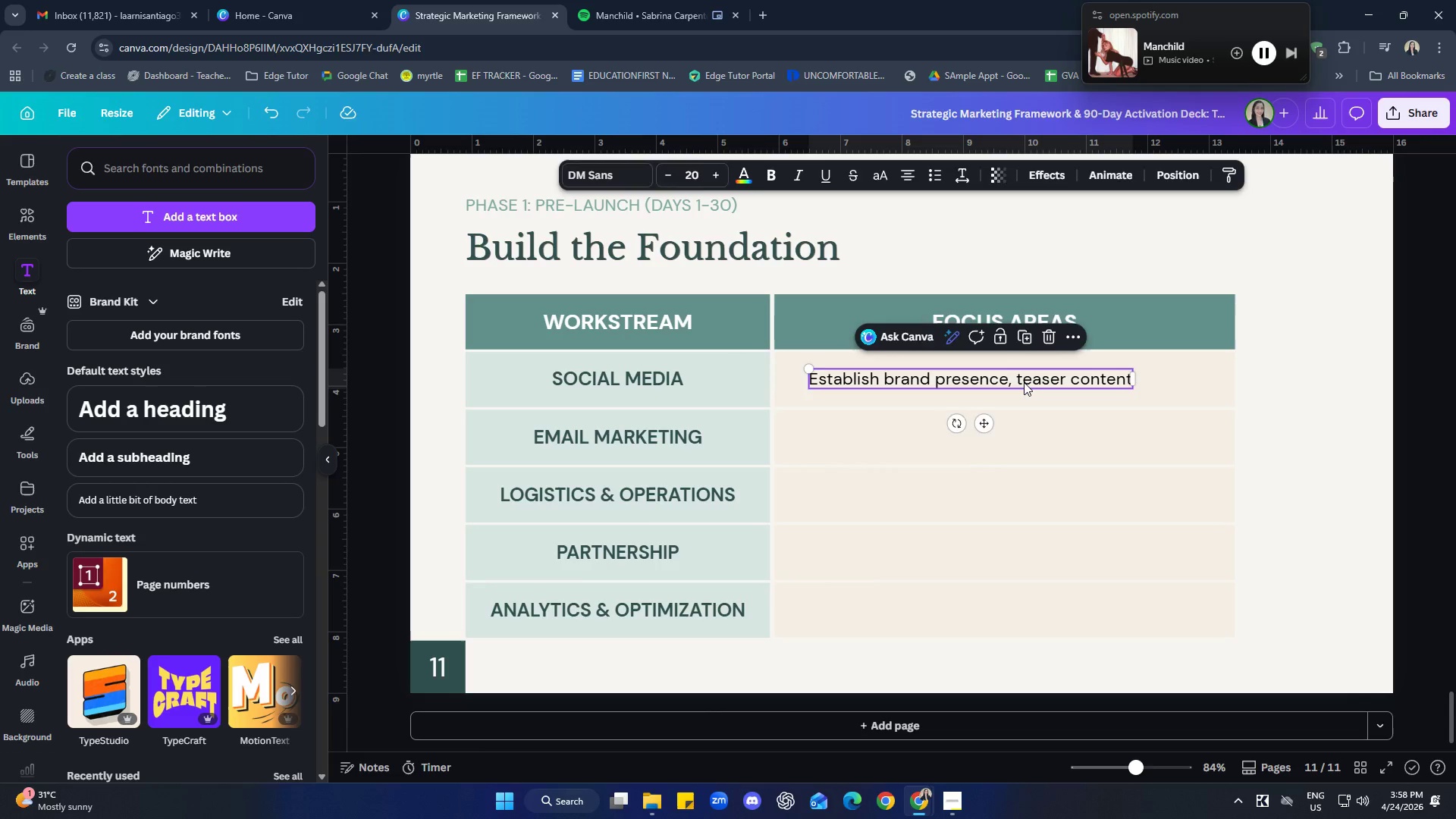 
triple_click([1024, 382])
 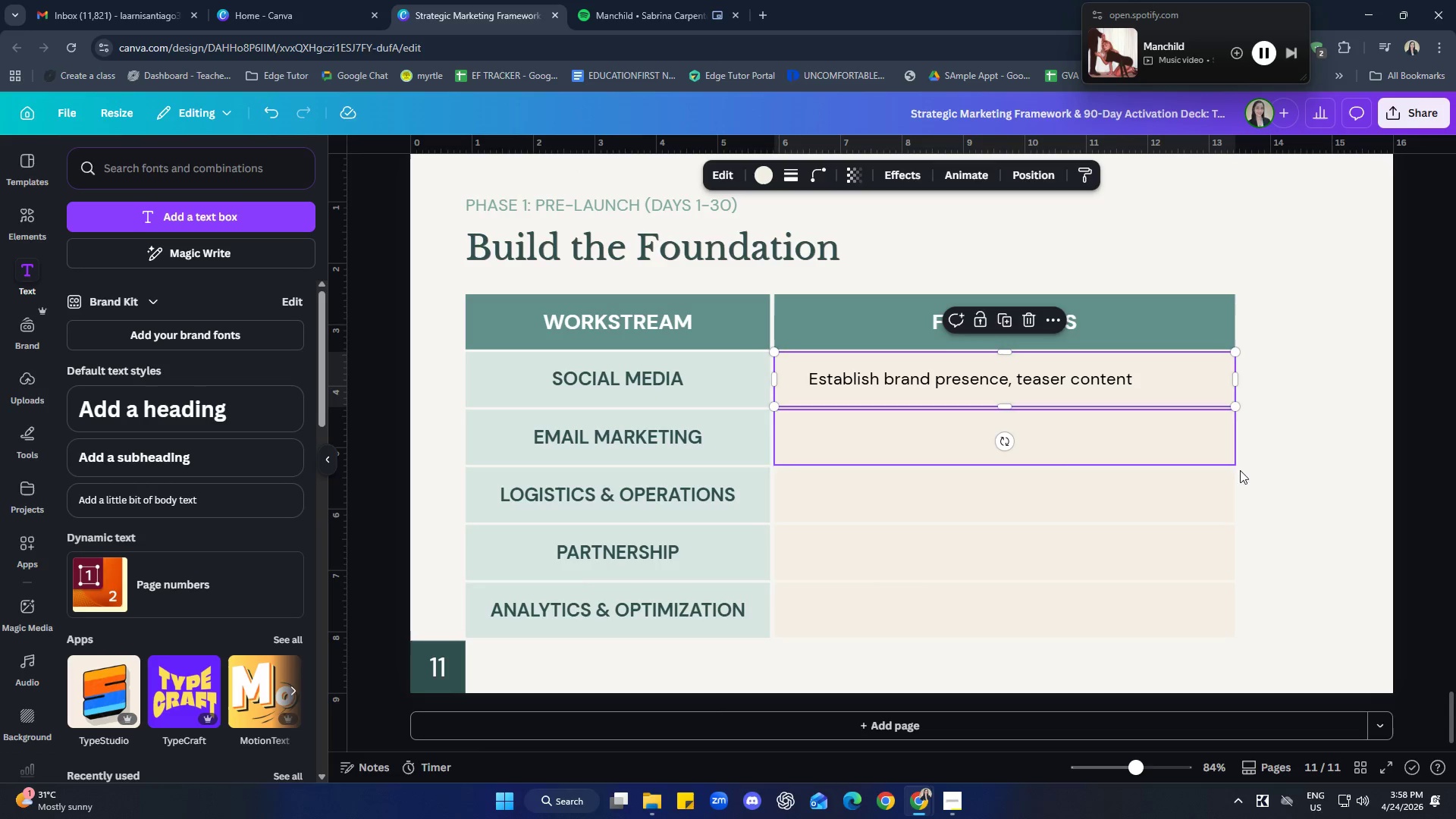 
left_click([1332, 475])
 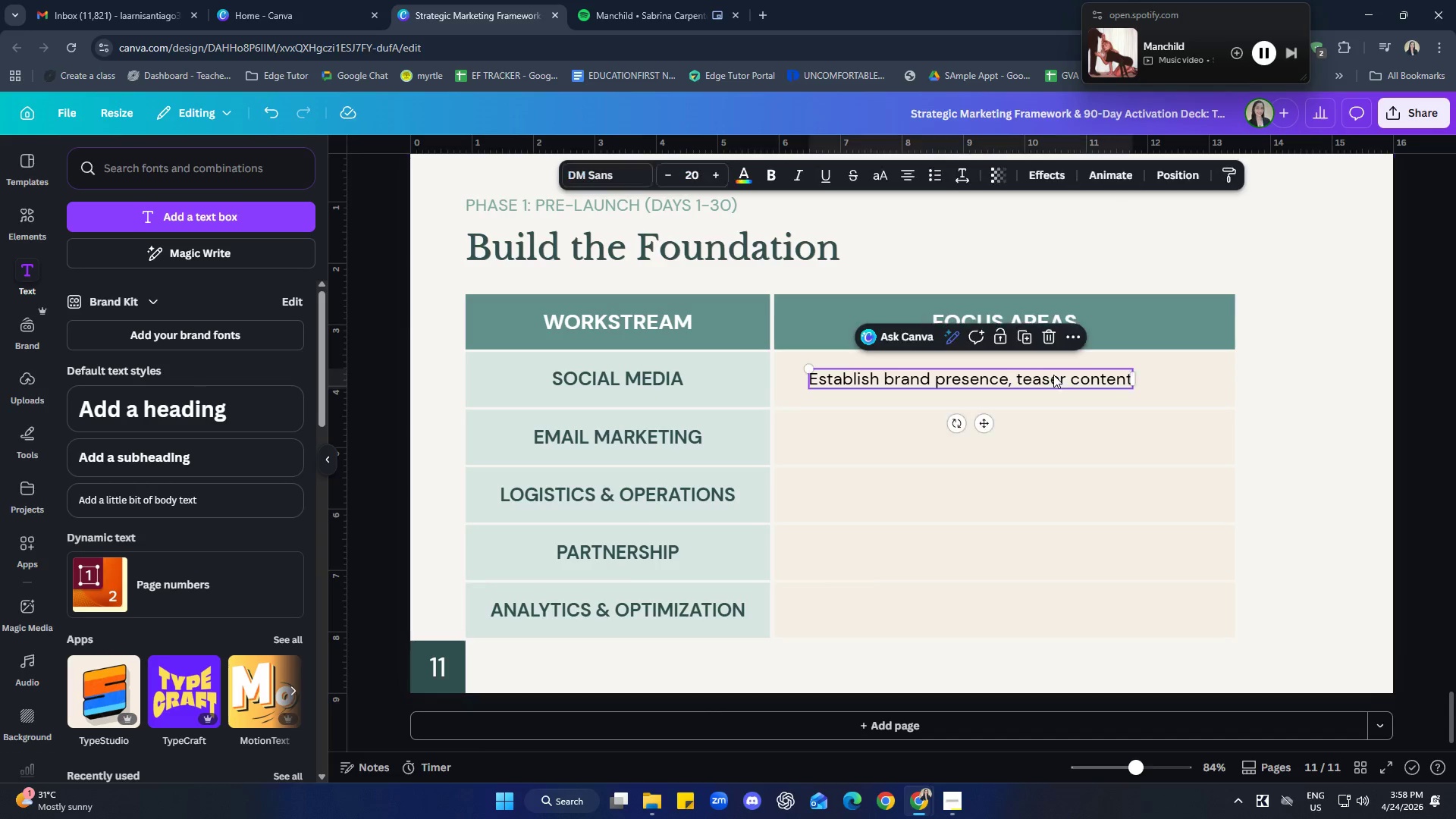 
double_click([1050, 375])
 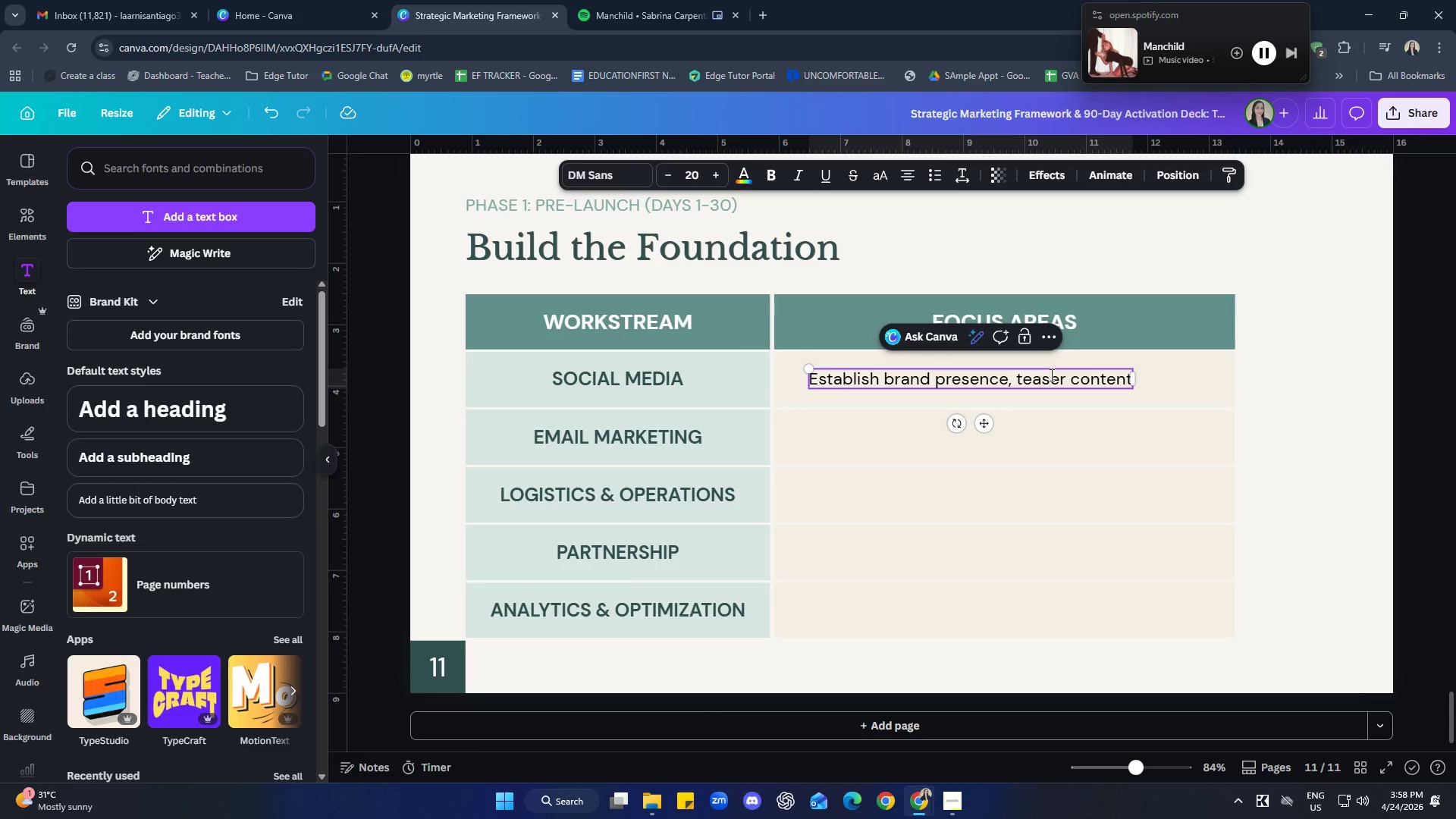 
key(Control+A)
 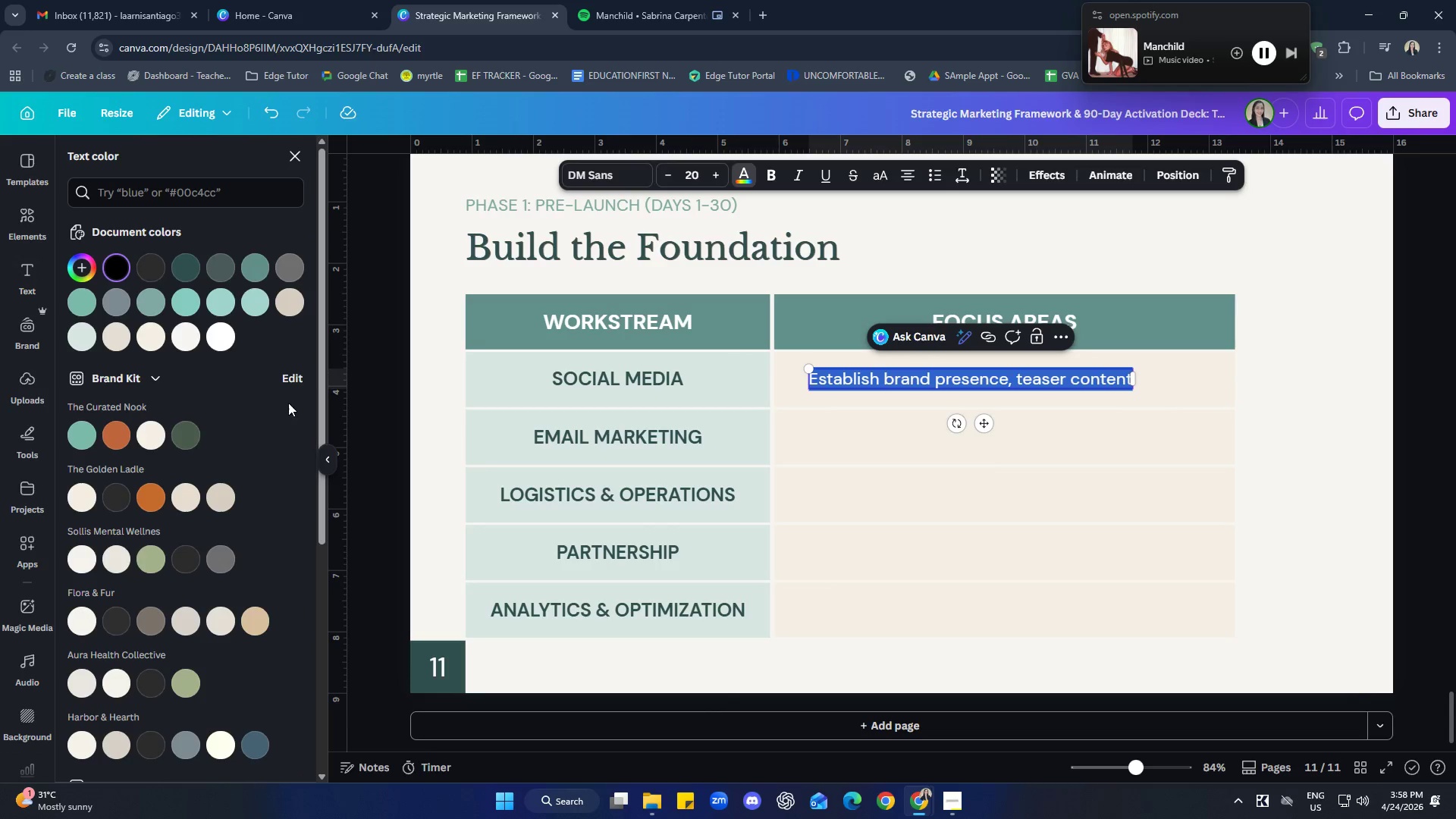 
left_click([184, 300])
 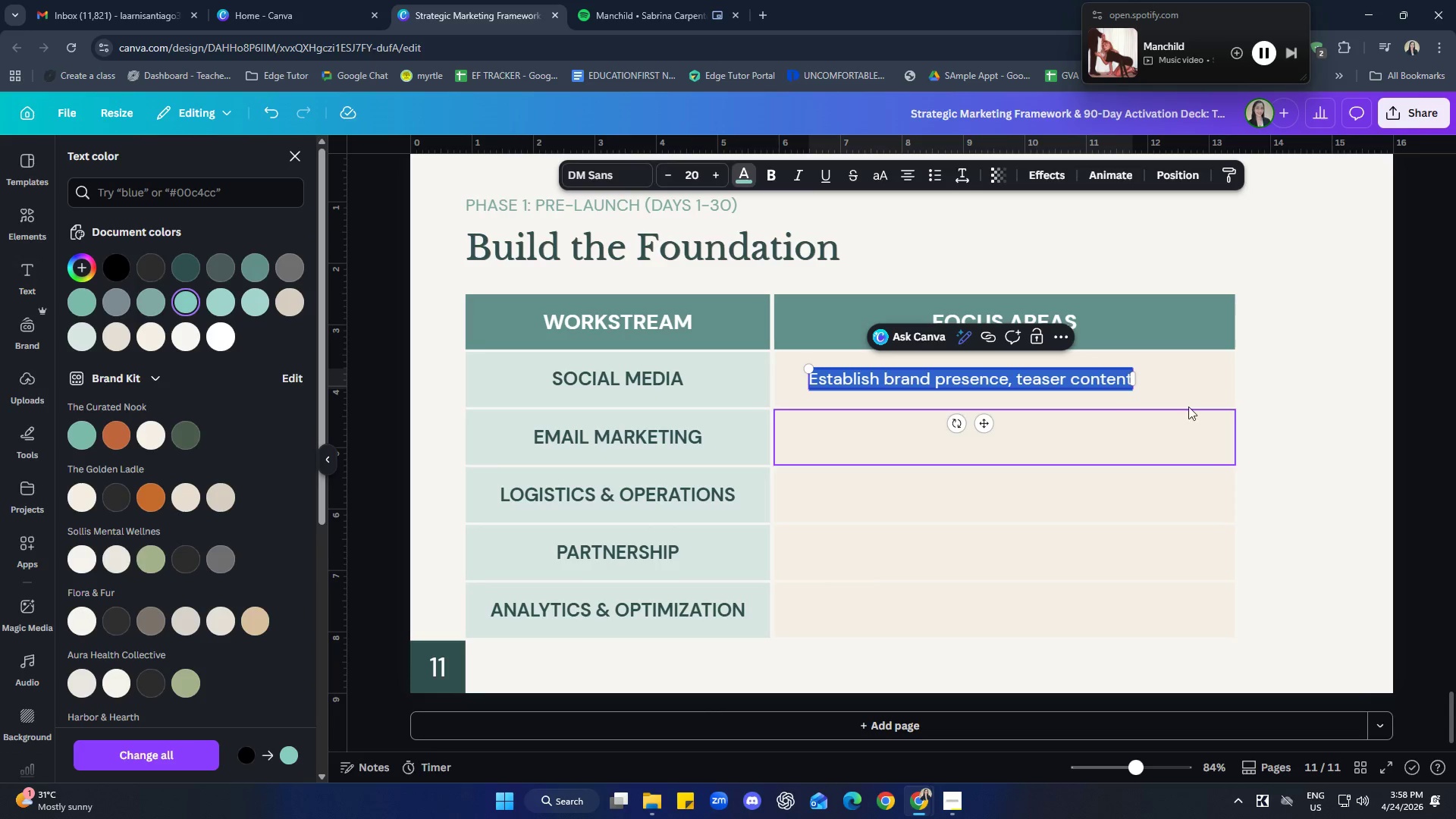 
left_click([1299, 368])
 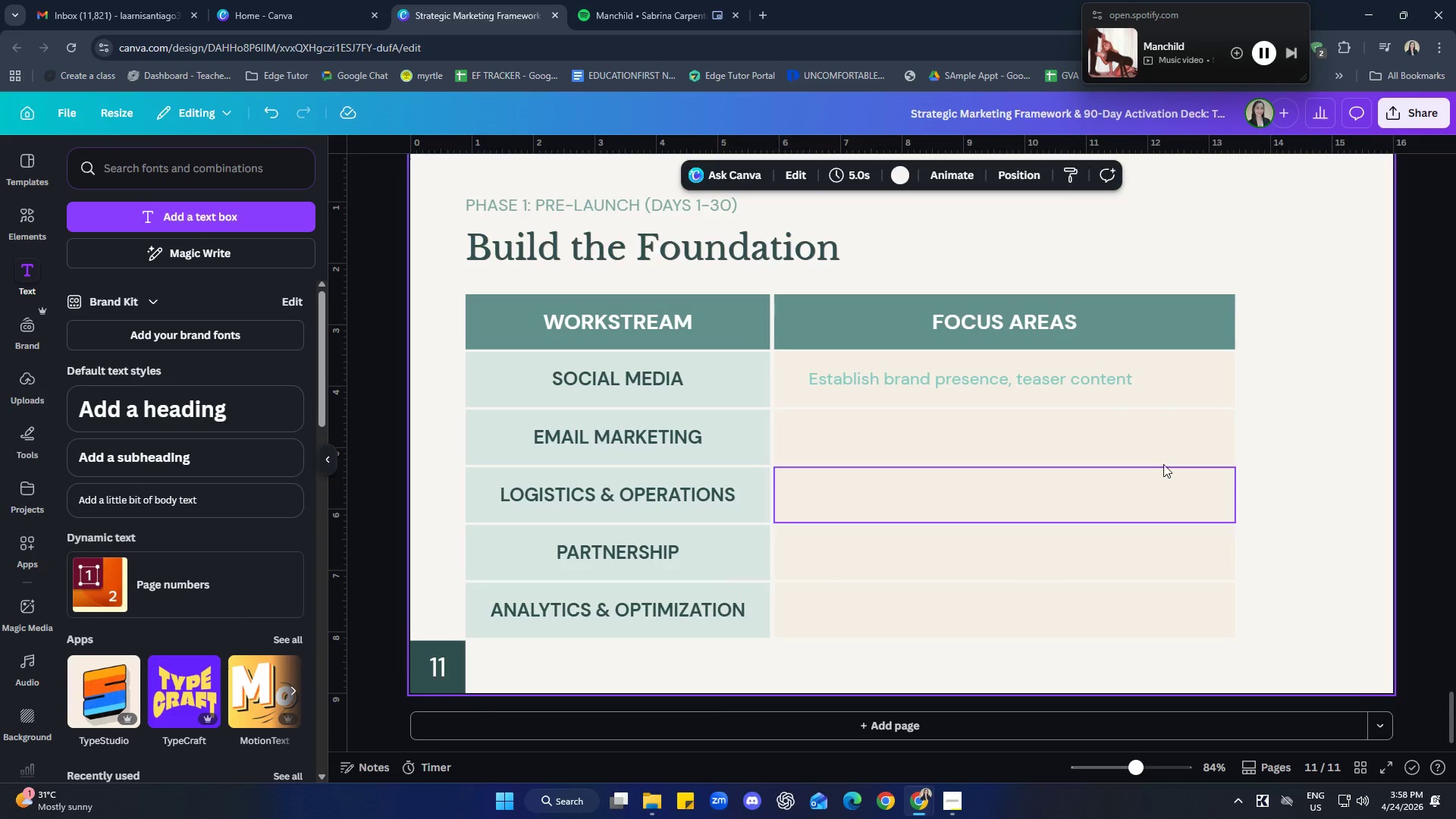 
double_click([1037, 378])
 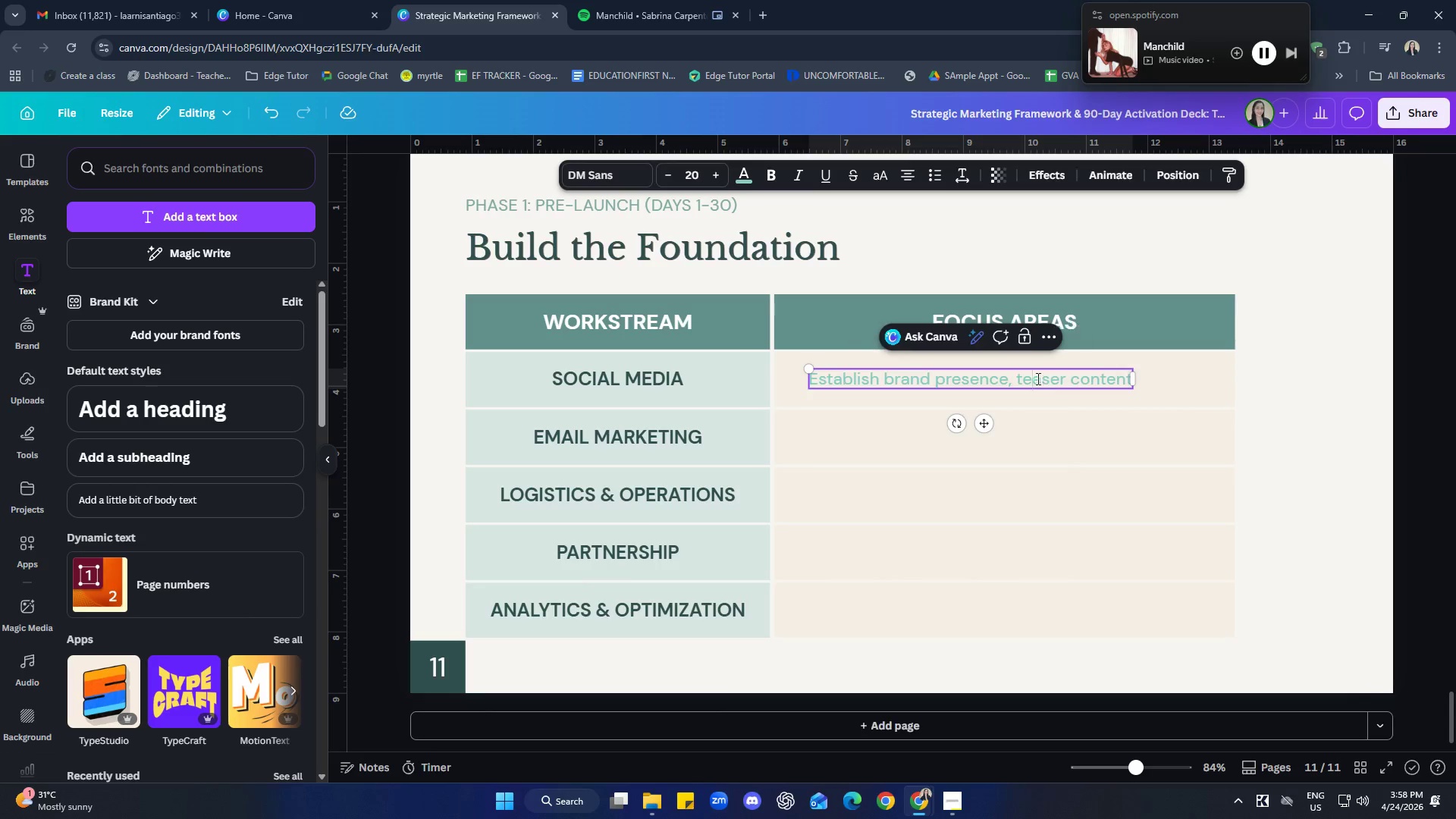 
triple_click([1037, 378])
 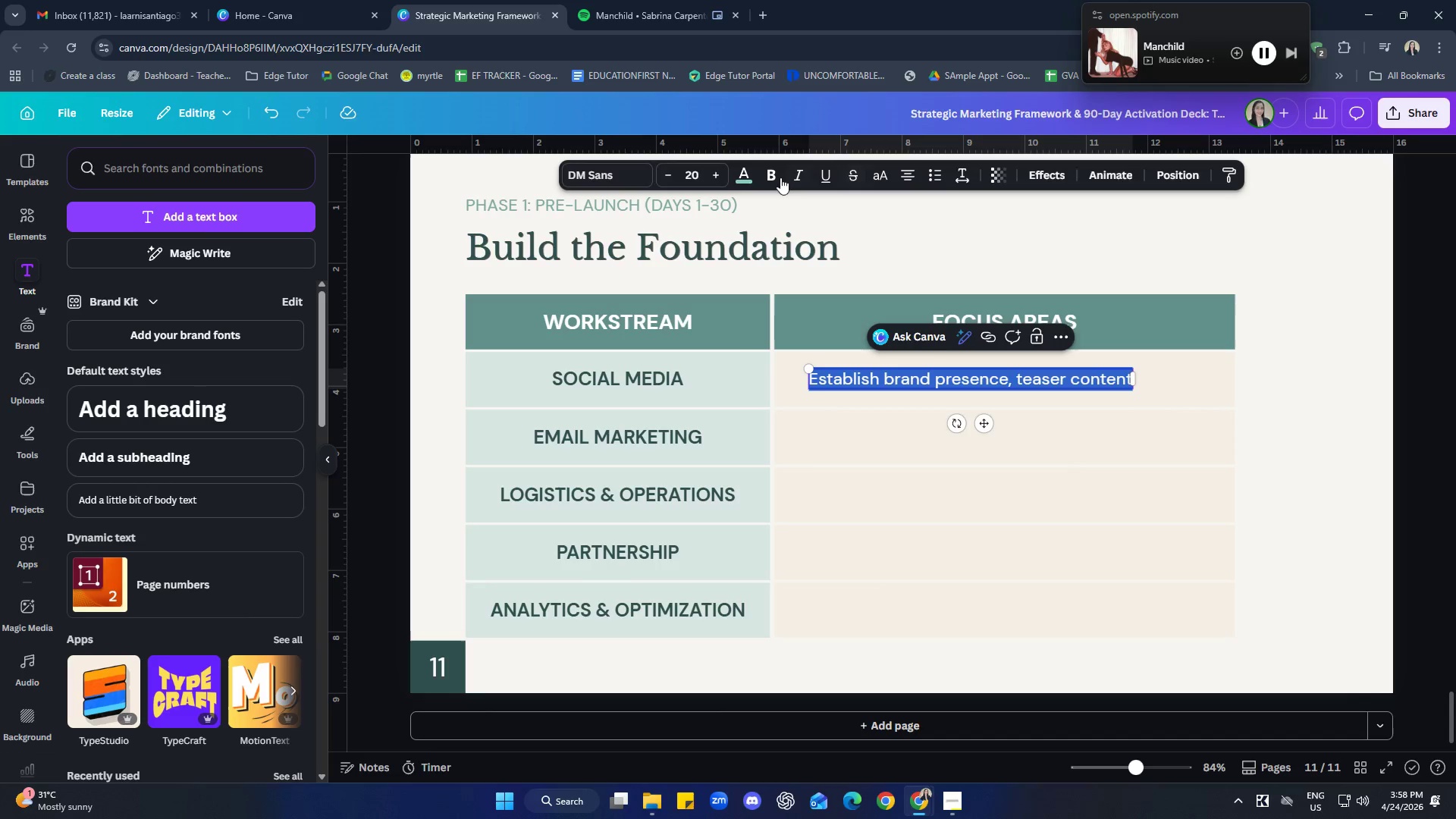 
left_click([747, 174])
 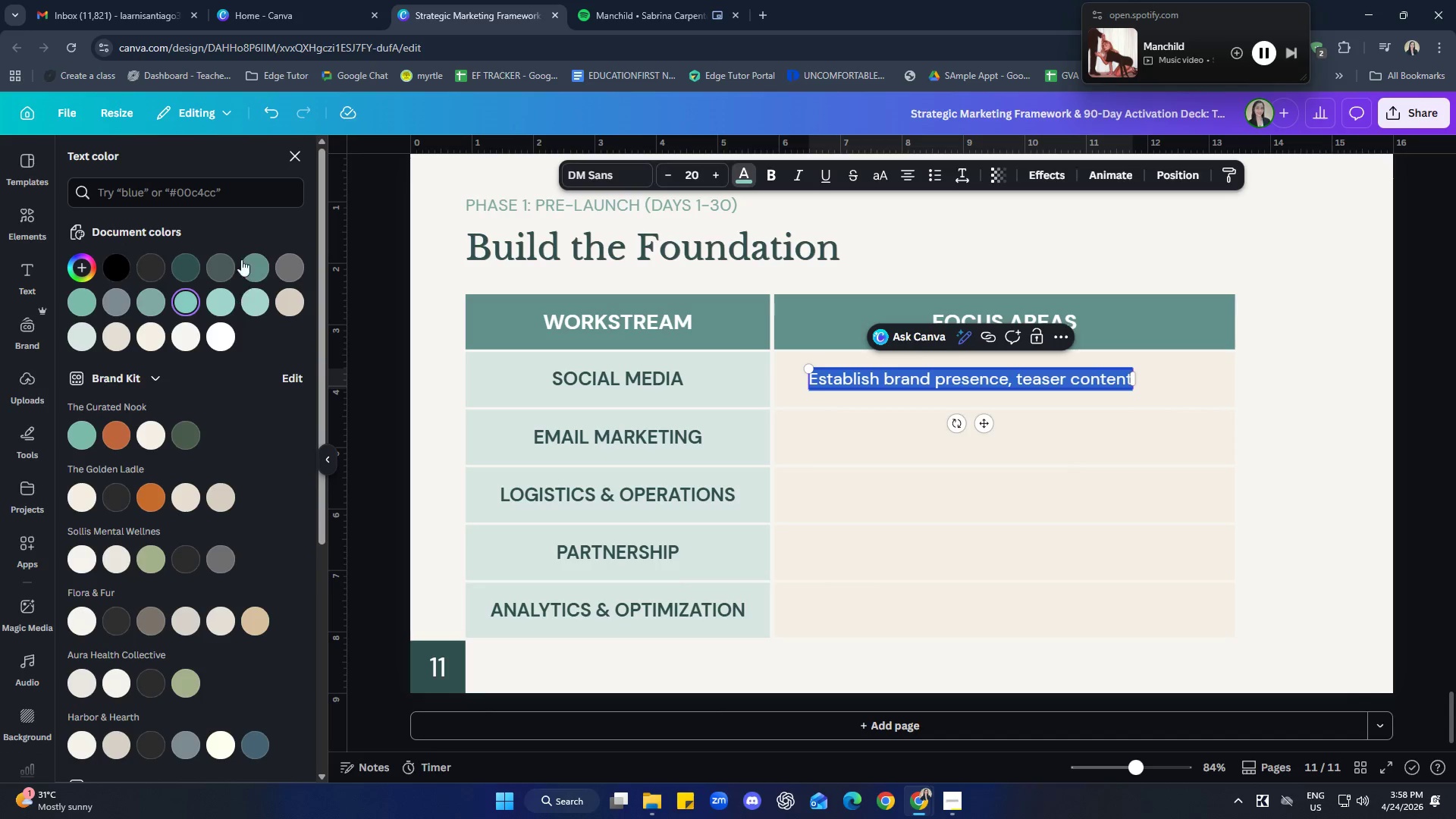 
left_click([251, 263])
 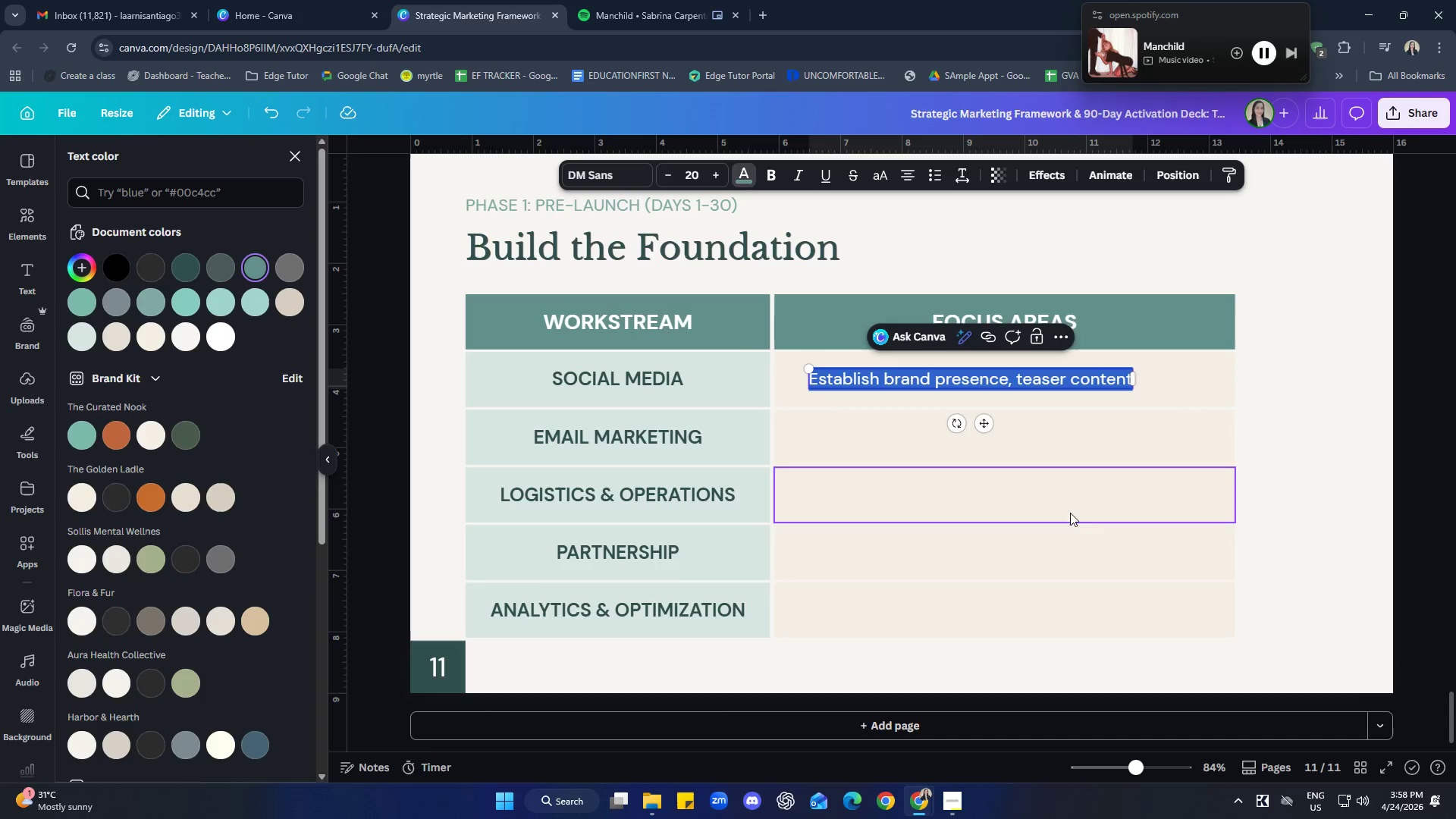 
left_click([1307, 413])
 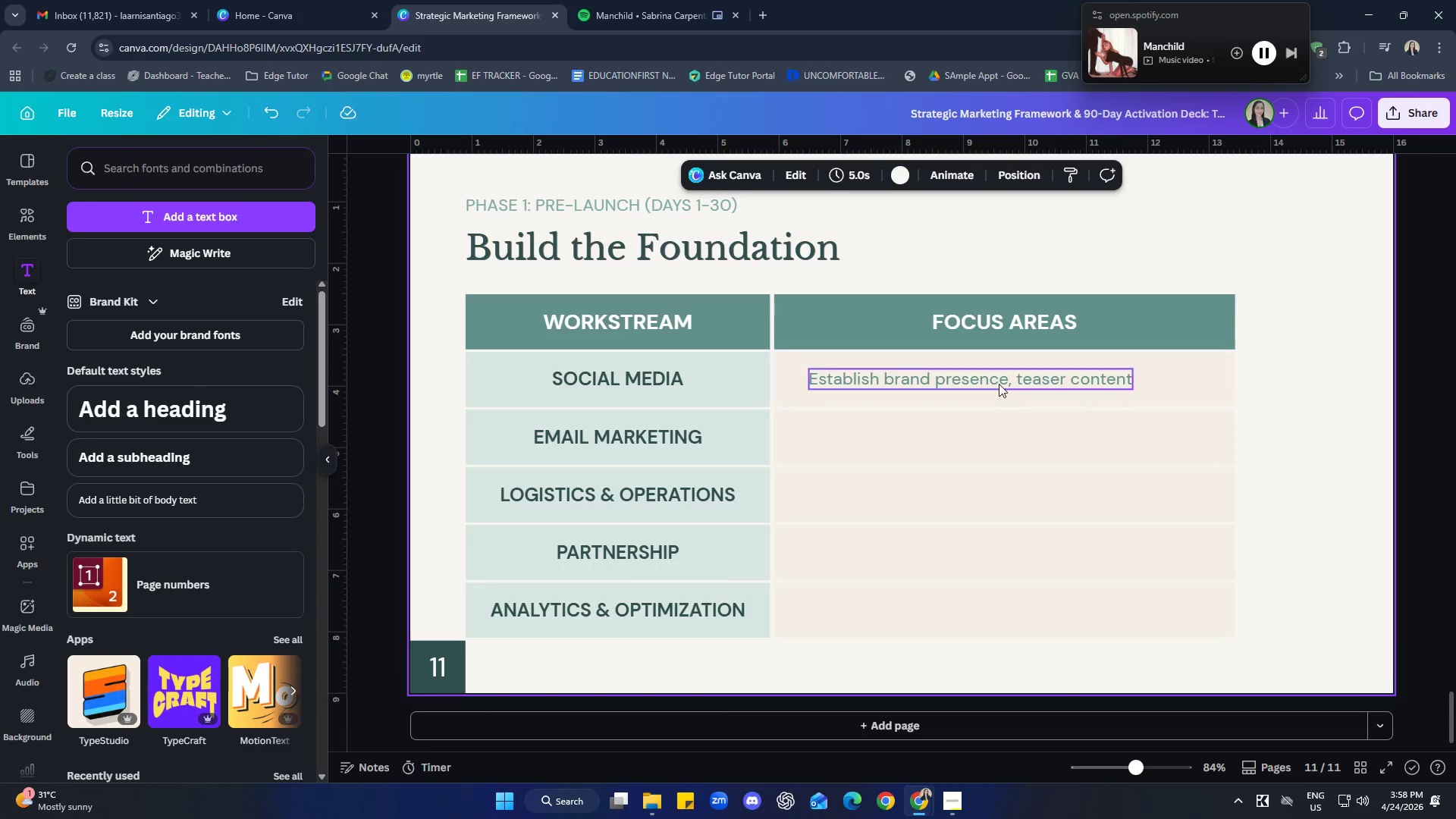 
left_click([998, 382])
 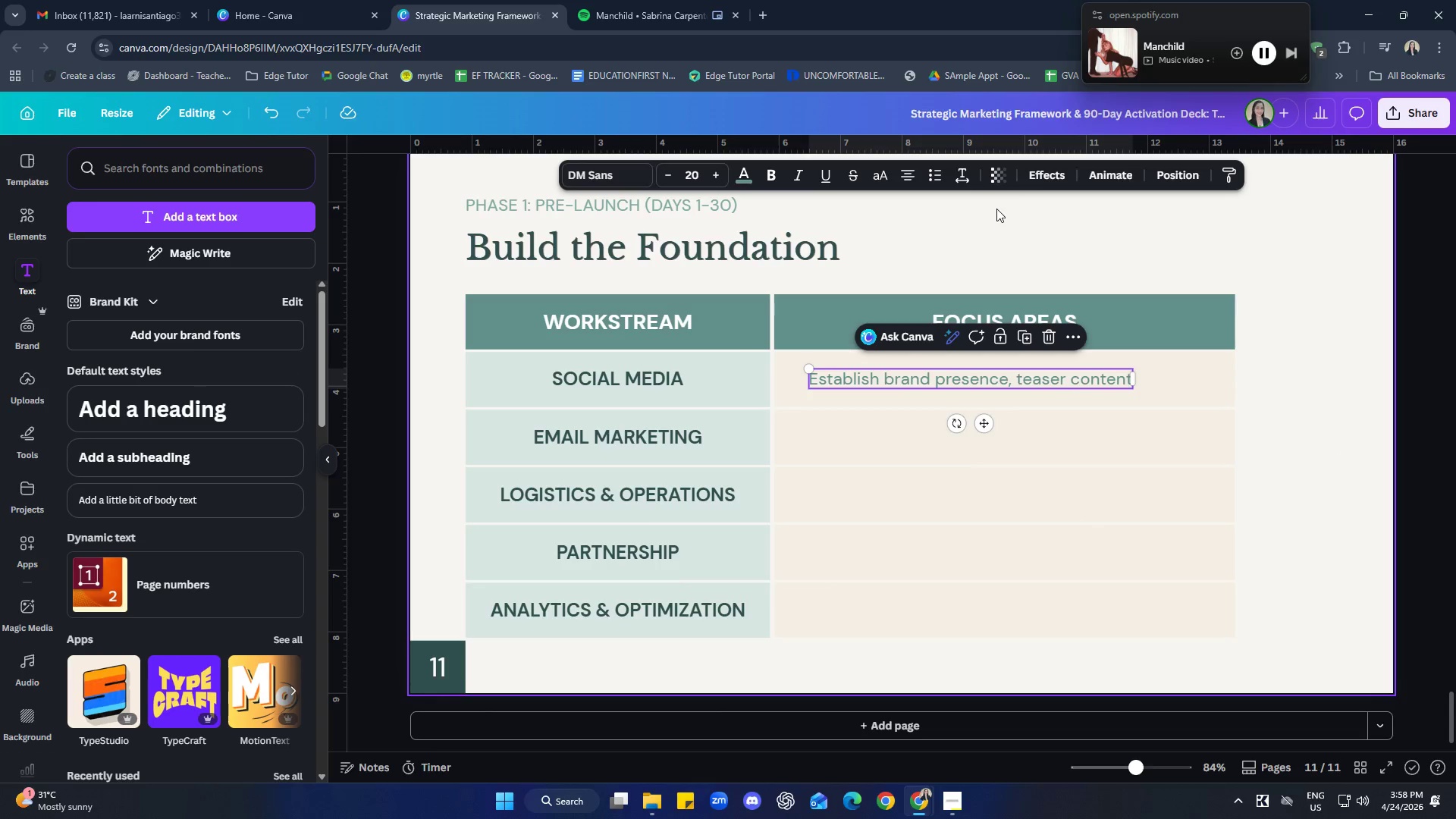 
left_click([1050, 172])
 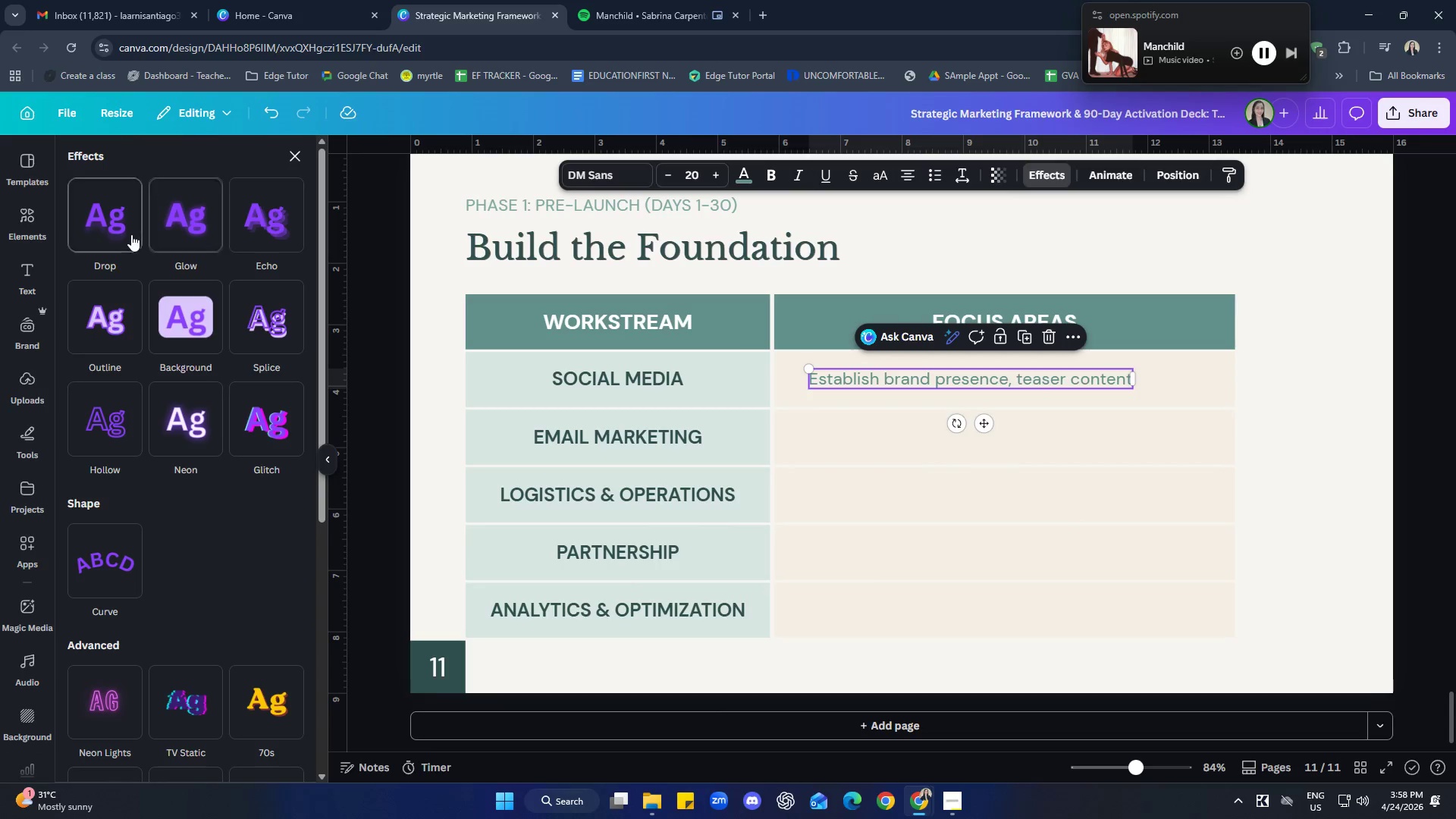 
left_click([115, 232])
 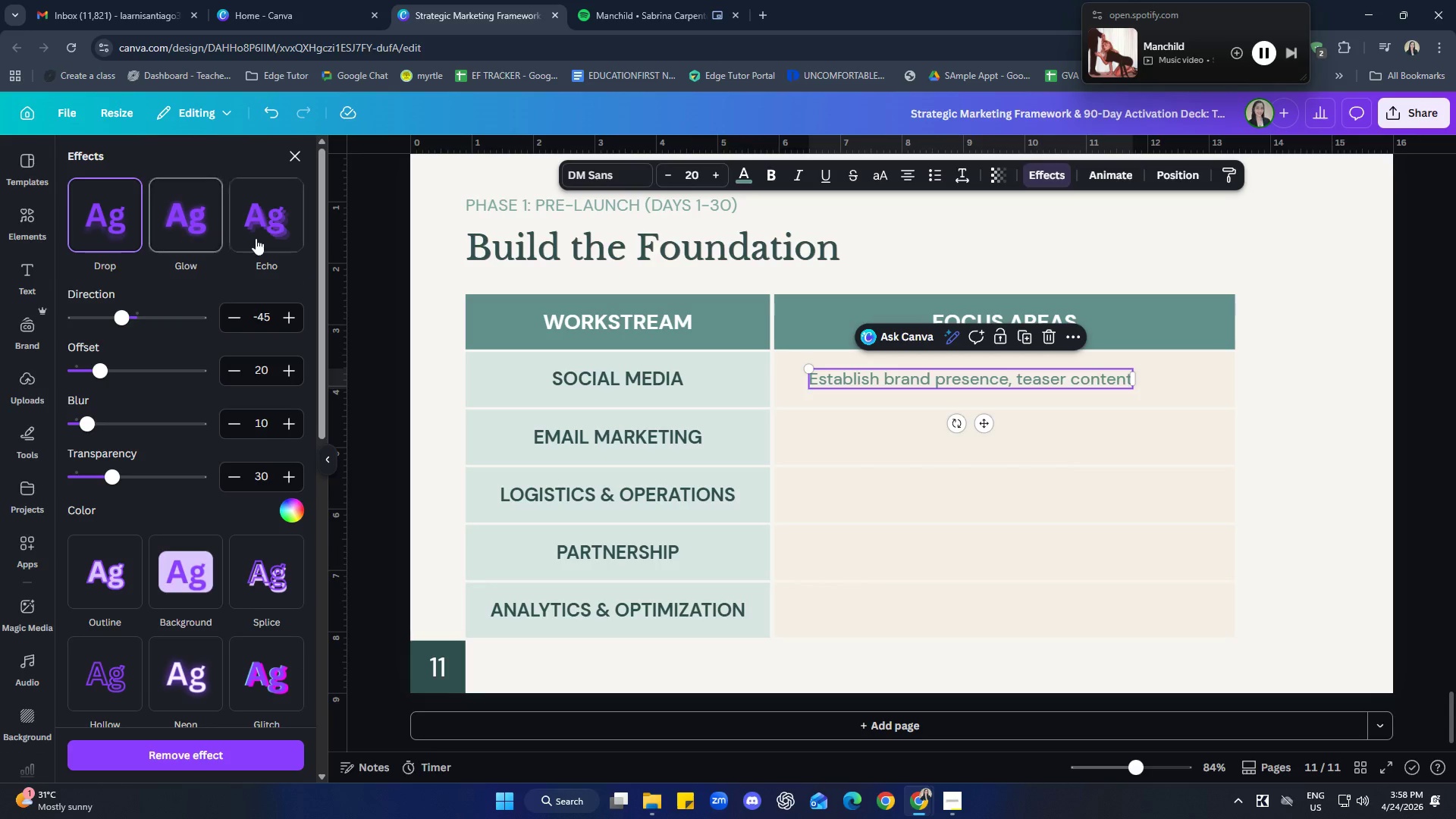 
left_click([261, 239])
 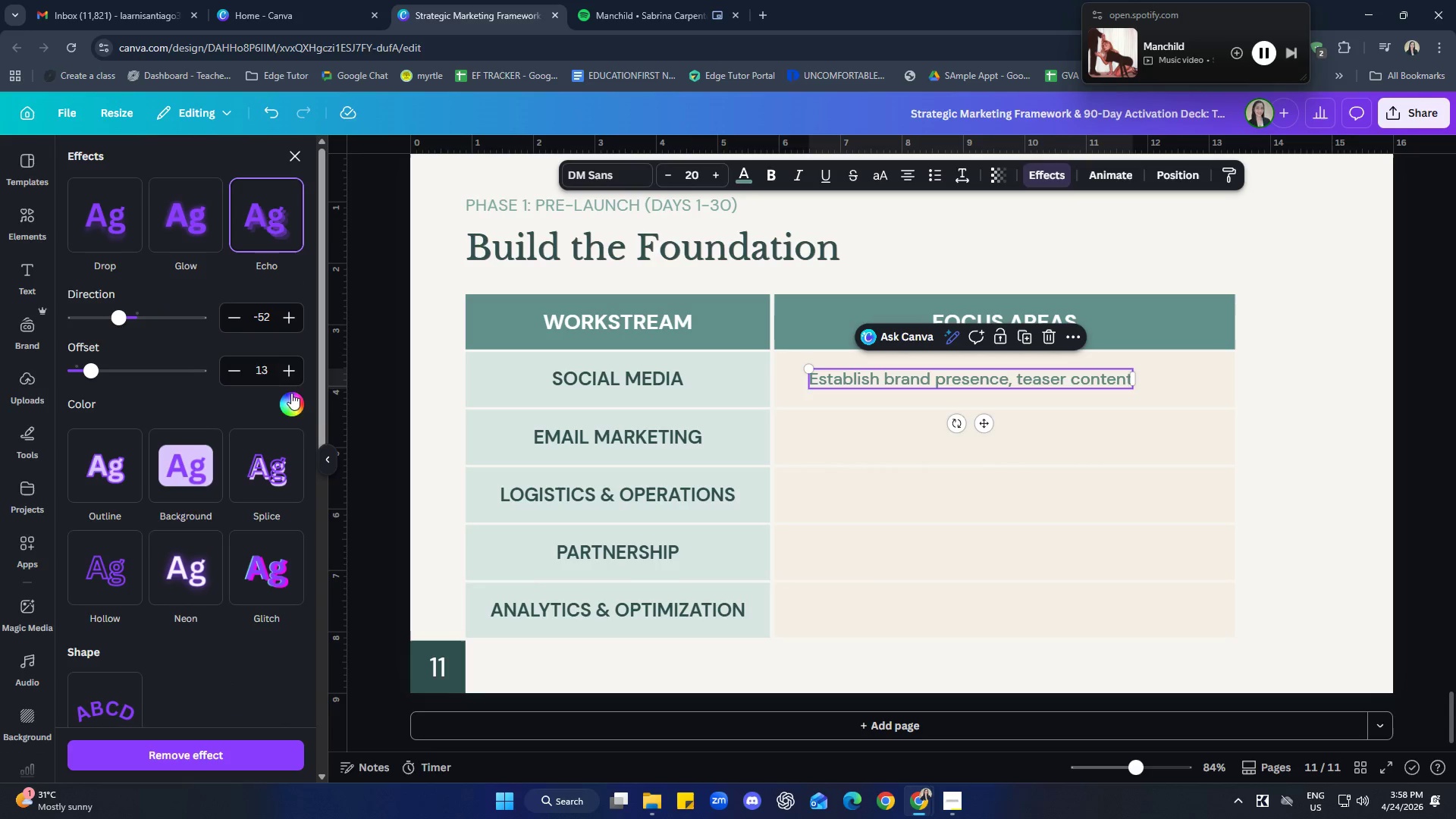 
left_click([293, 406])
 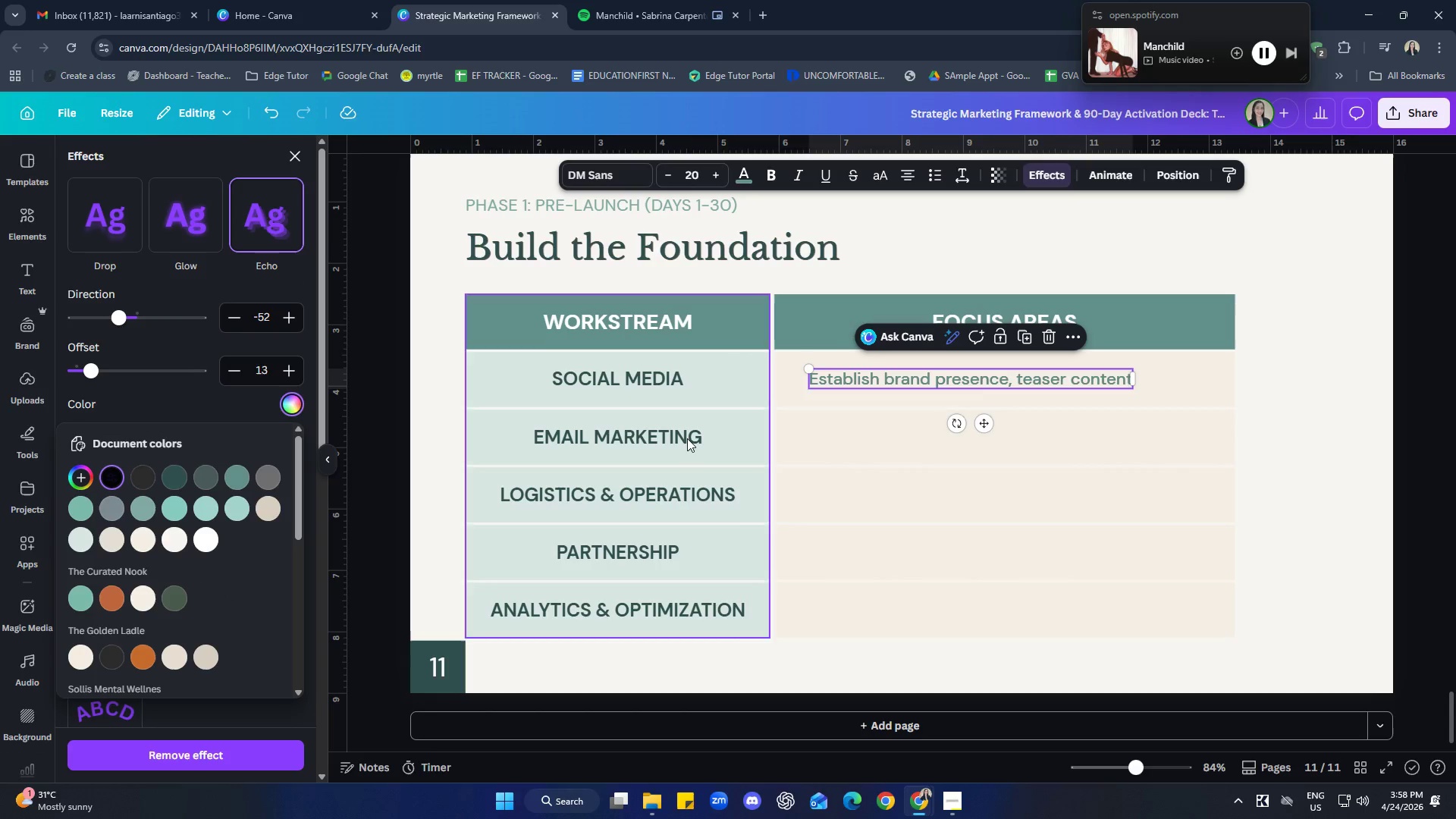 
left_click([1355, 412])
 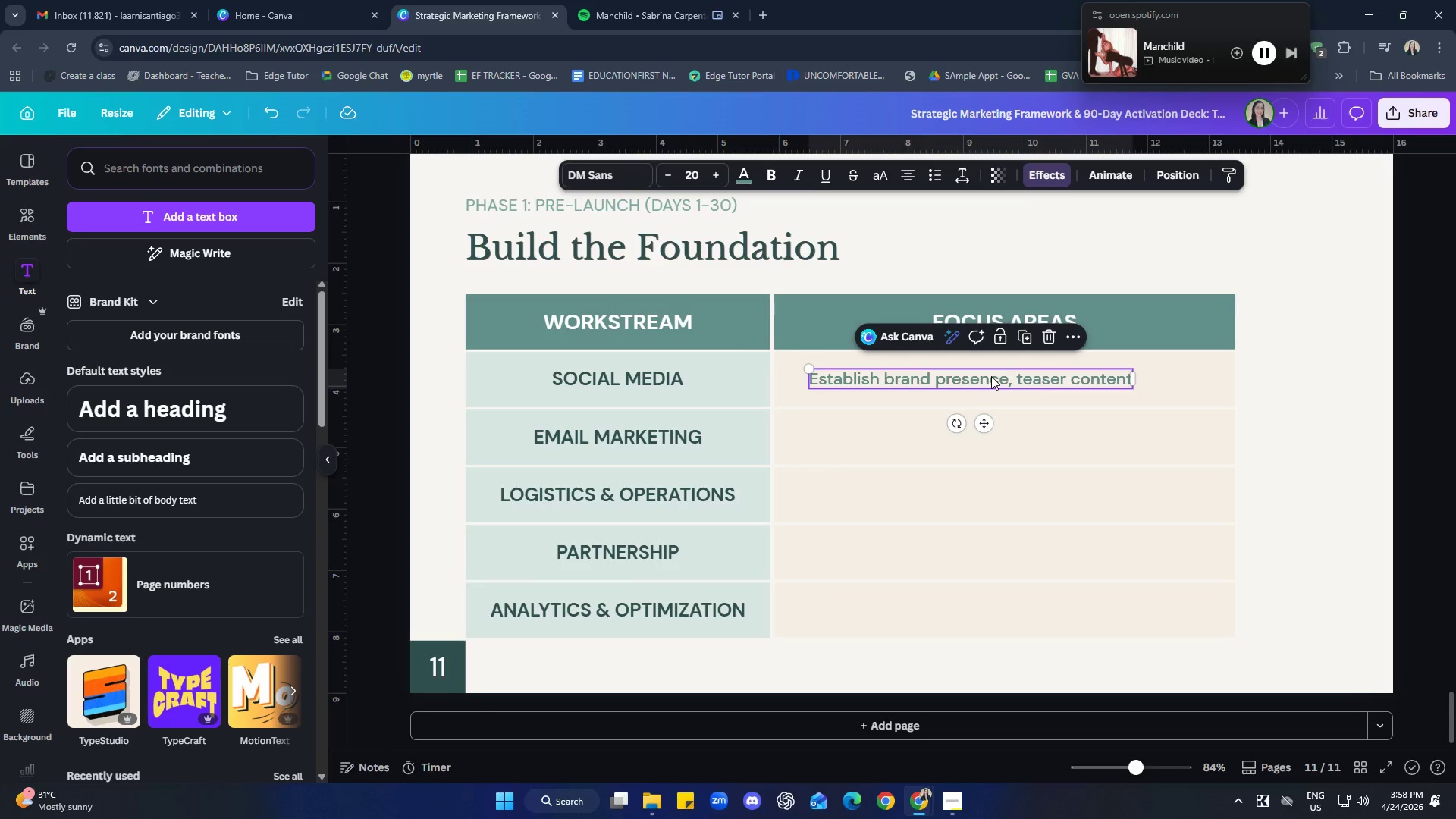 
hold_key(key=ShiftLeft, duration=0.42)
double_click([1194, 380])
 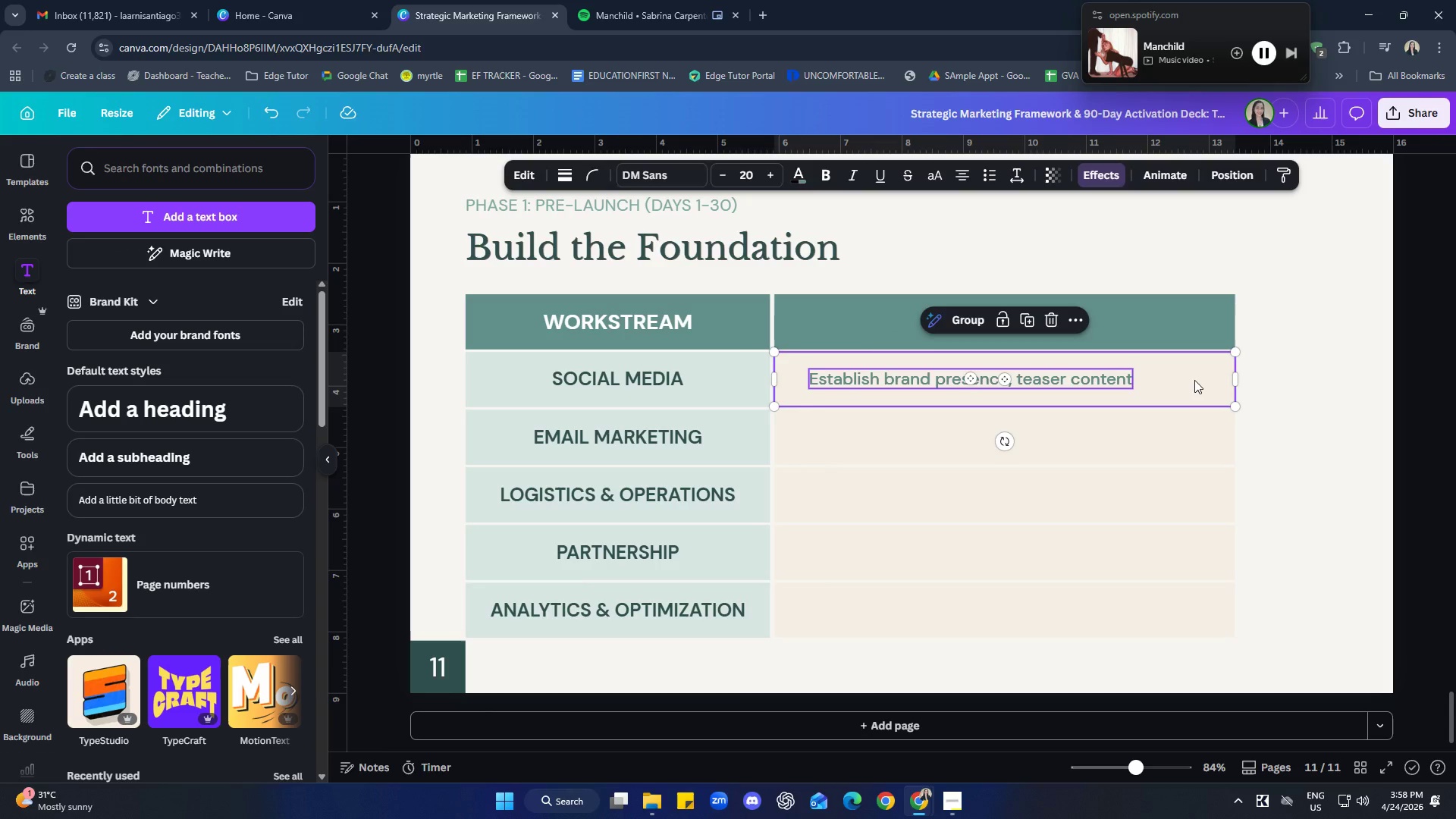 
right_click([1194, 380])
 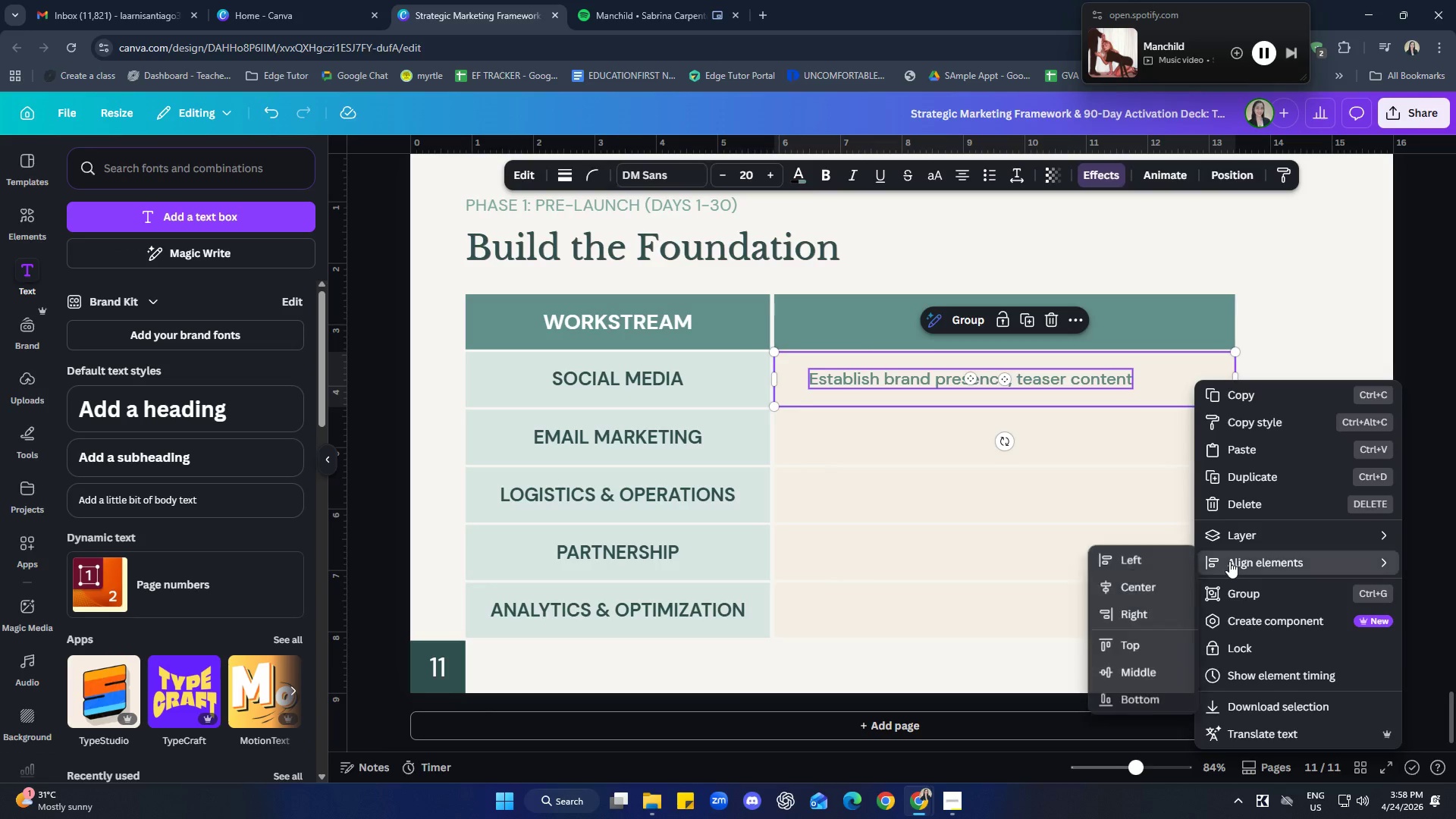 
left_click([1145, 581])
 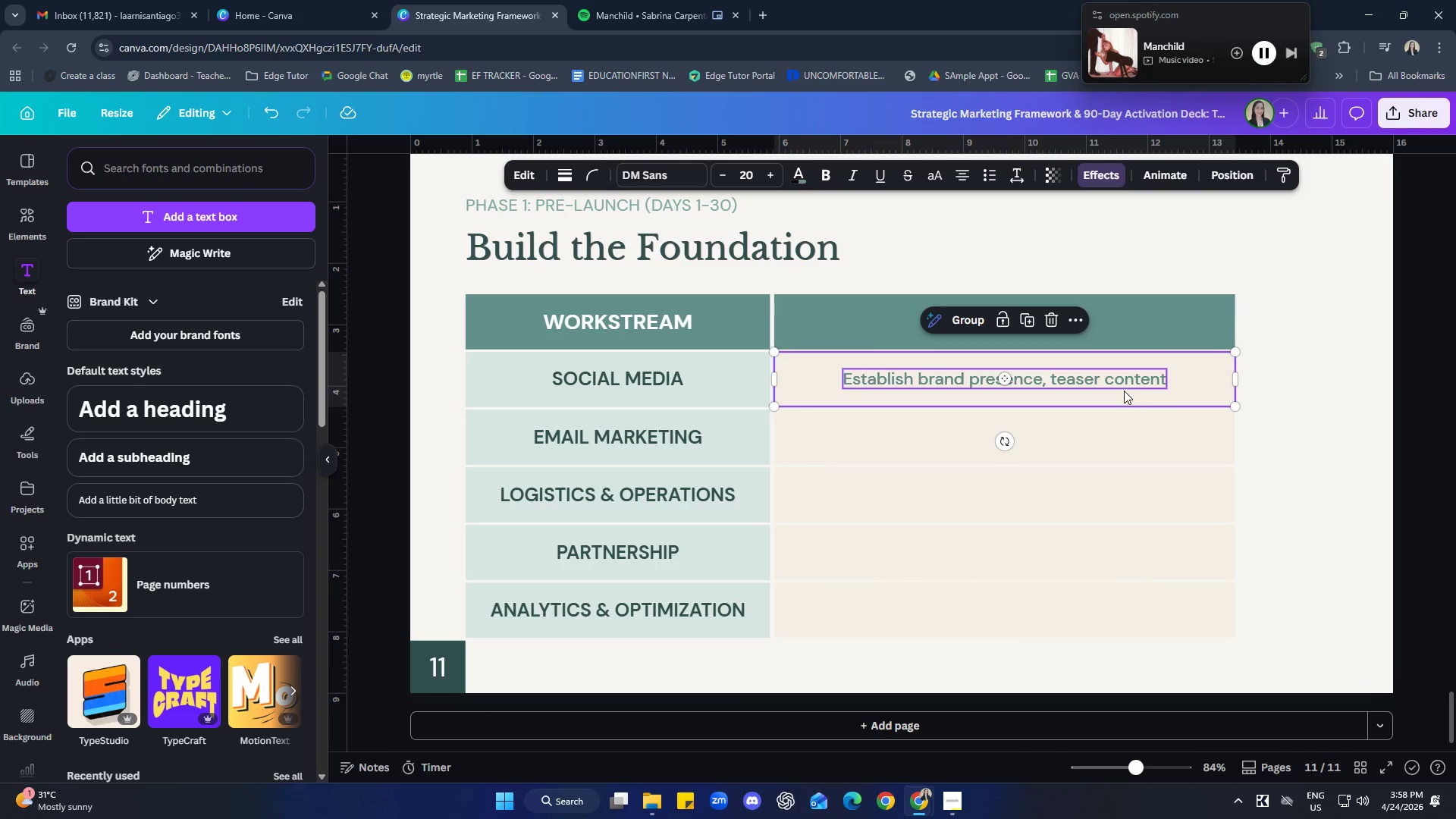 
right_click([1109, 375])
 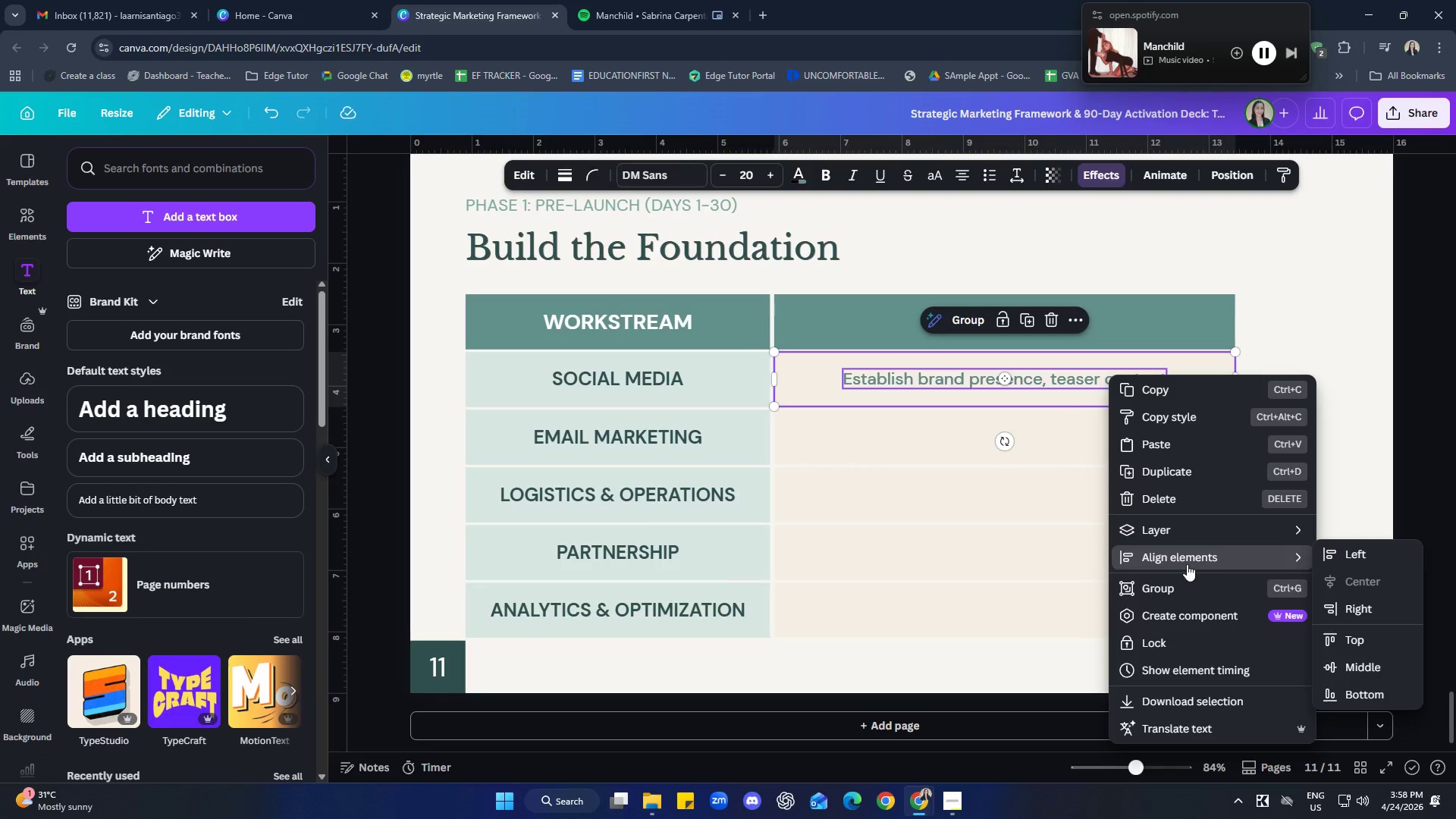 
left_click([1354, 669])
 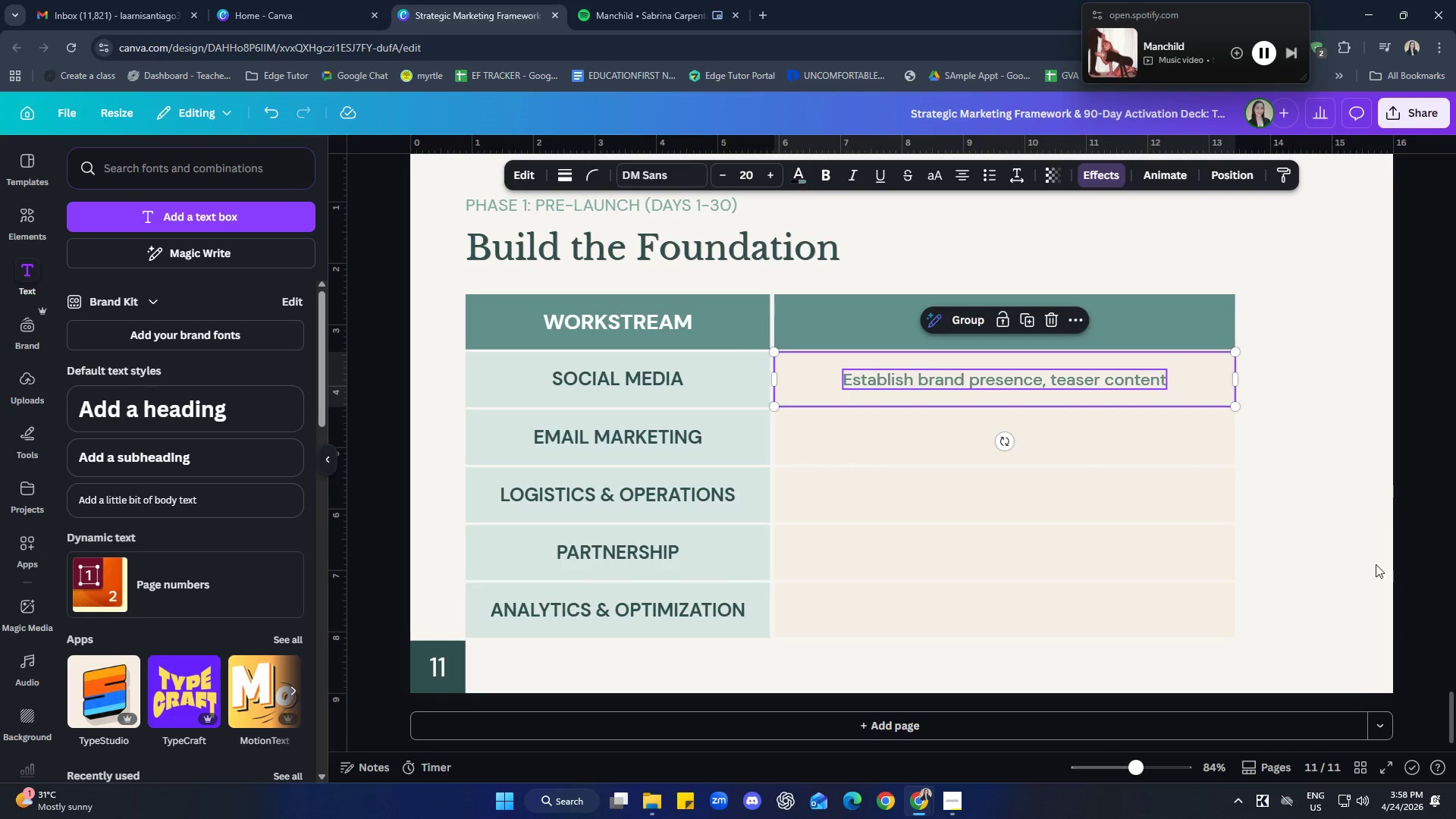 
left_click([1380, 494])
 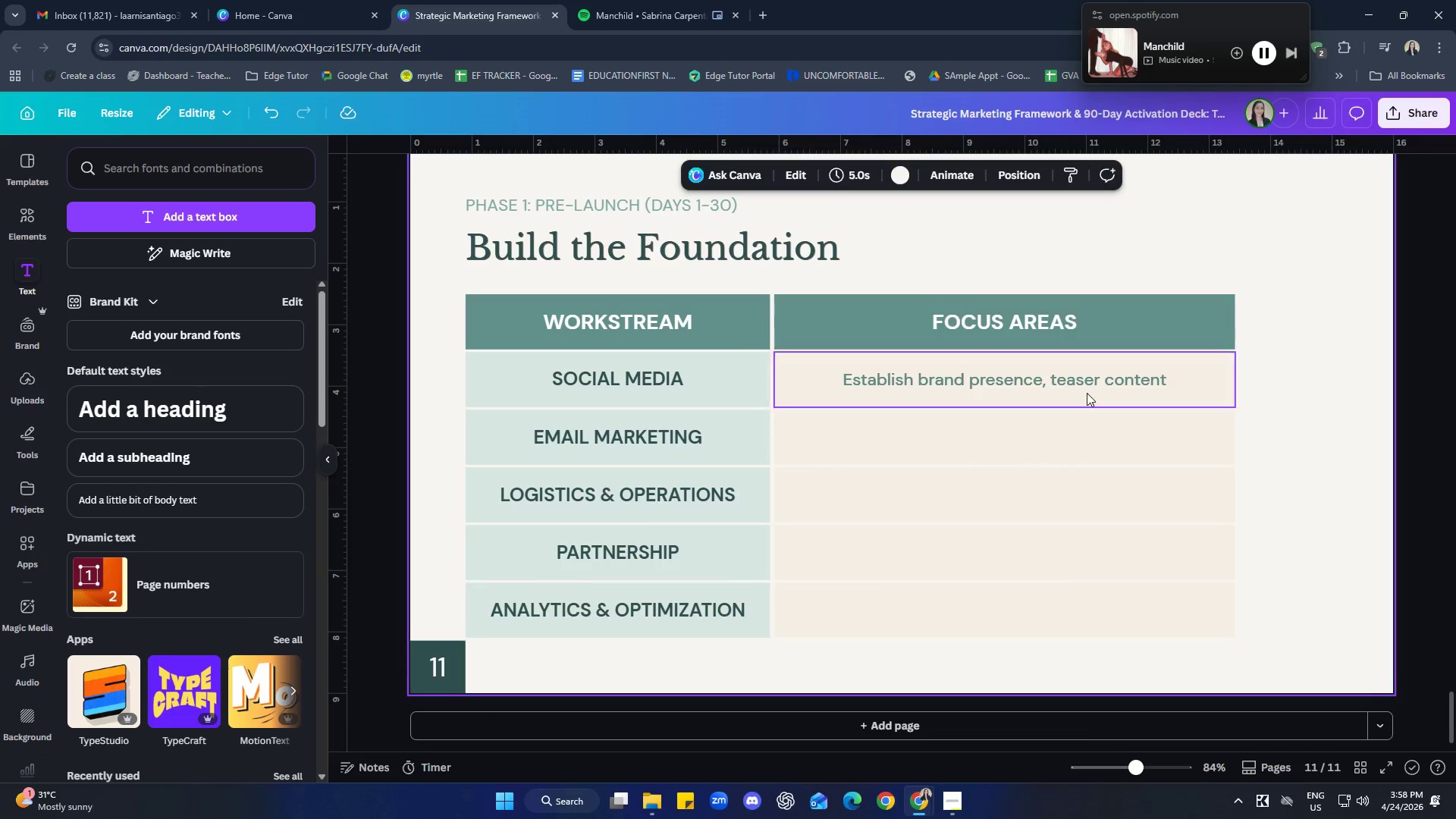 
left_click([1011, 372])
 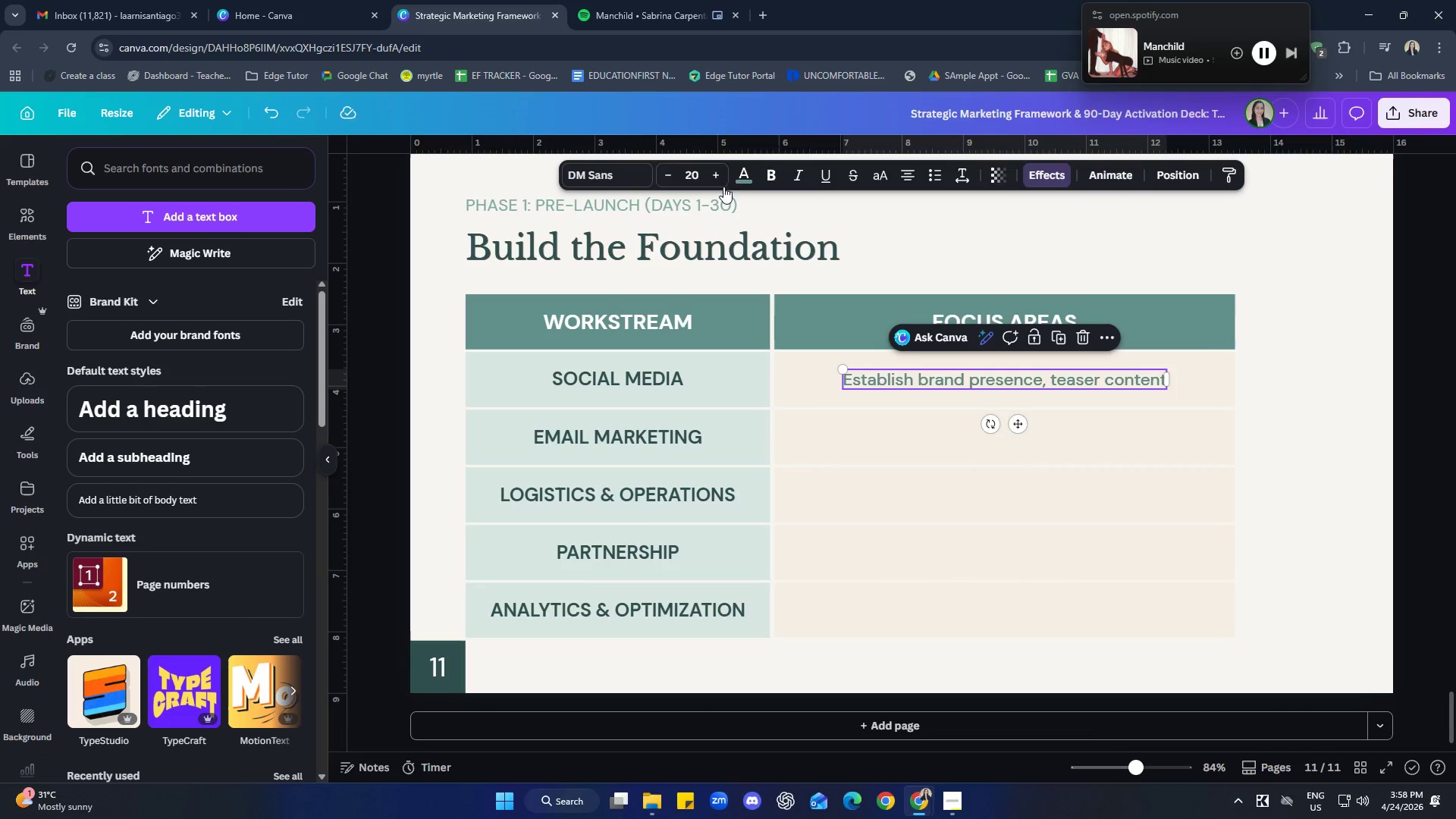 
left_click([739, 169])
 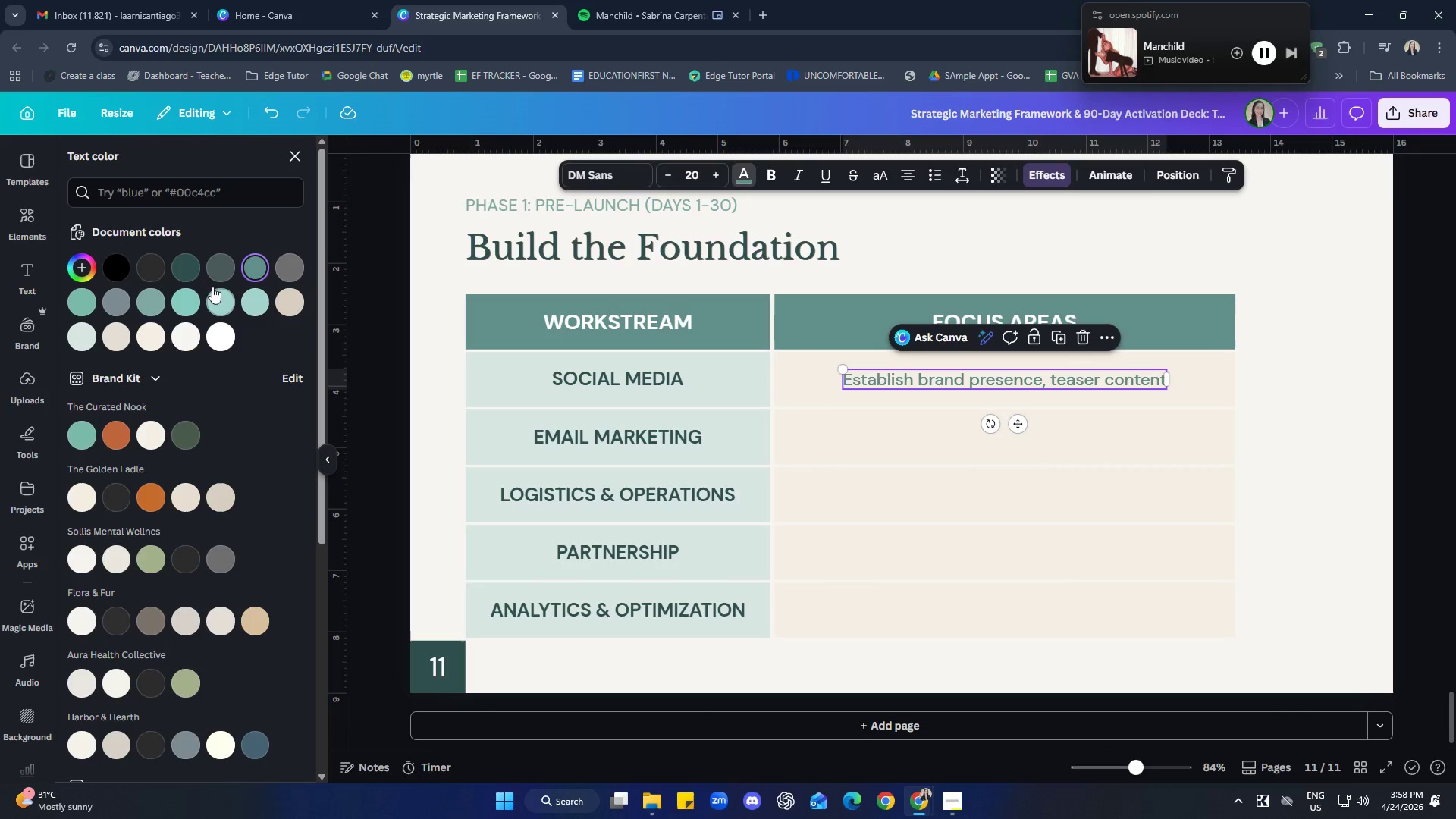 
left_click([176, 262])
 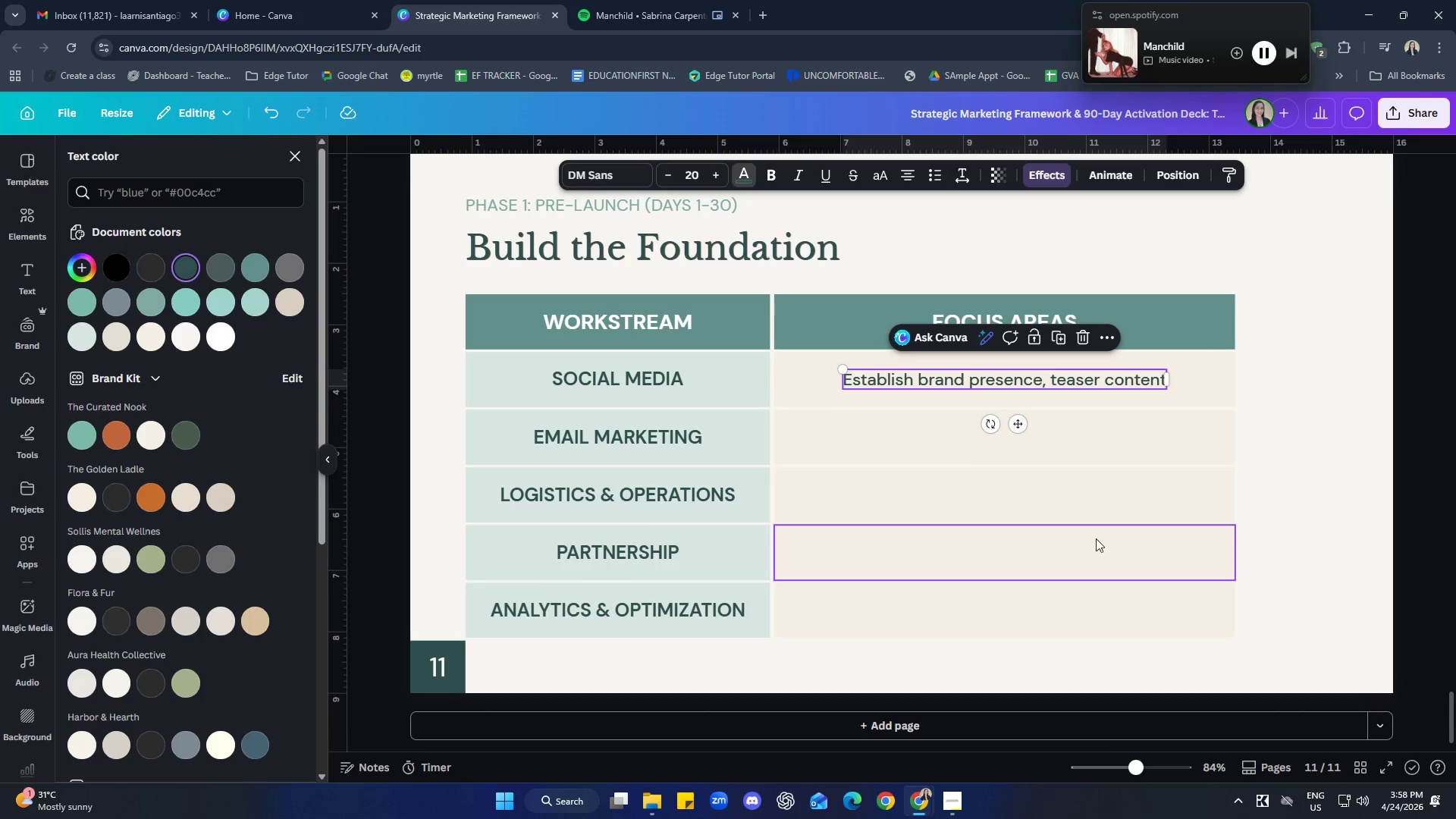 
left_click([1375, 422])
 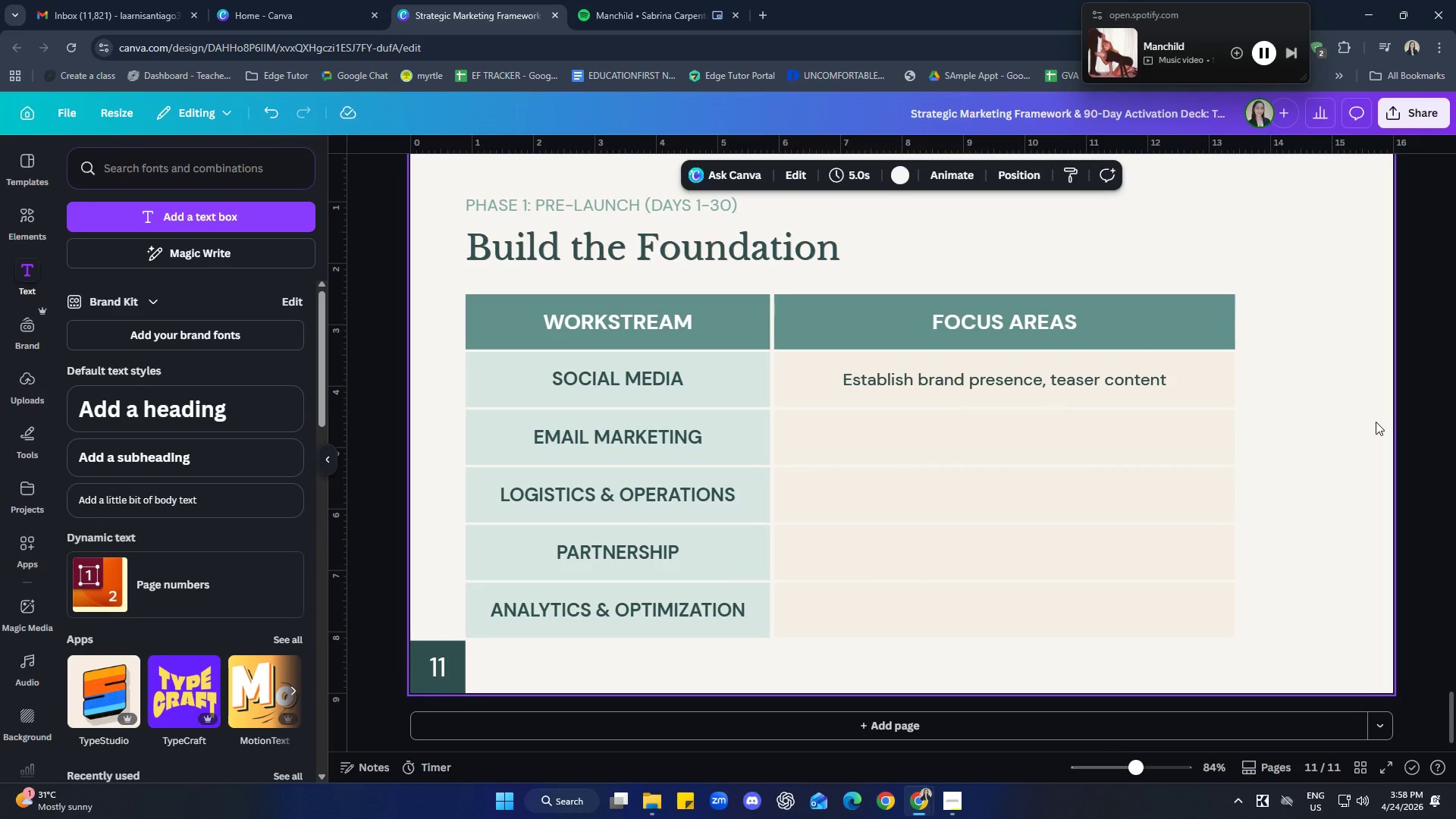 
wait(8.16)
 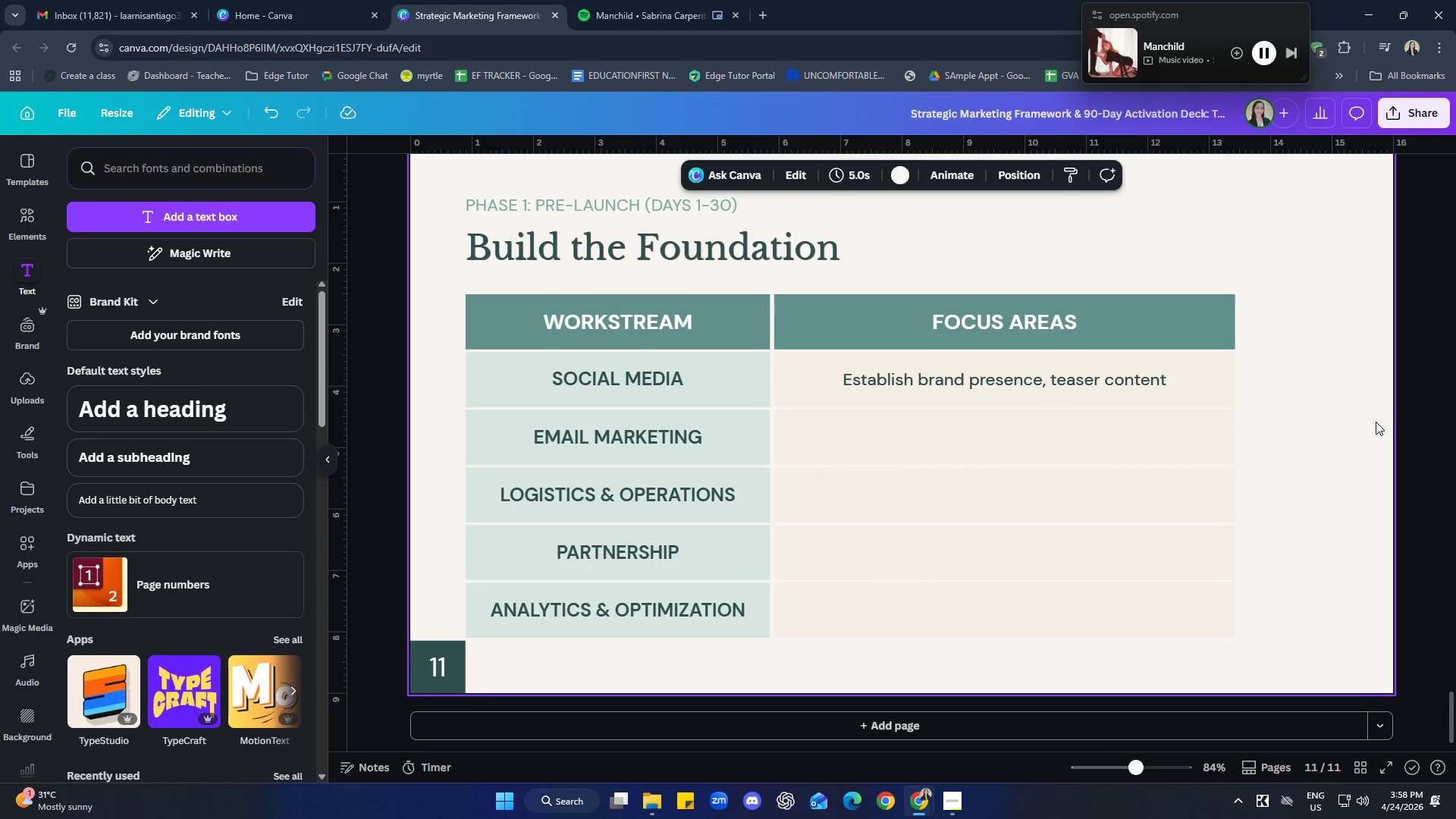 
left_click([937, 376])
 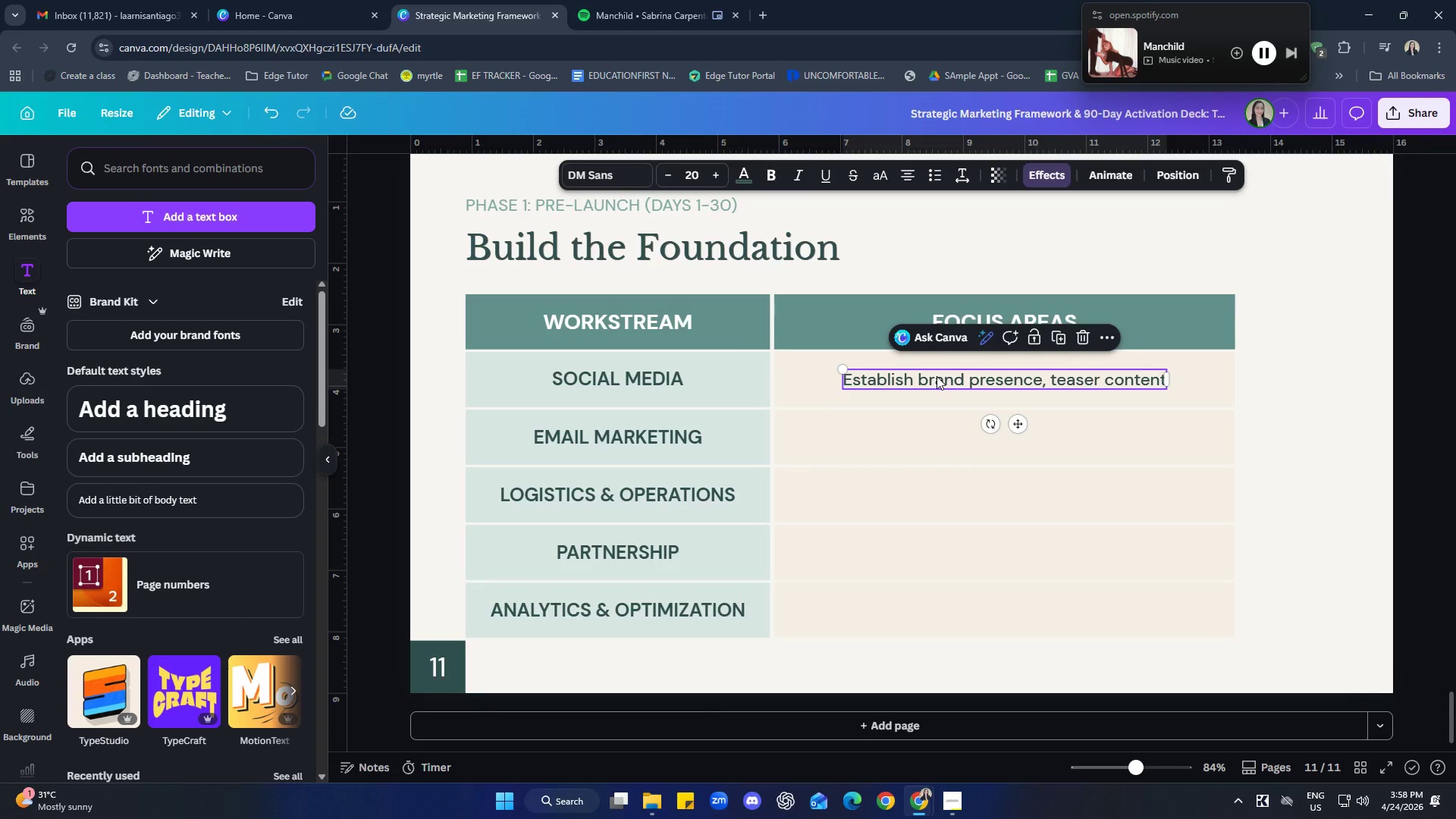 
key(Control+C)
 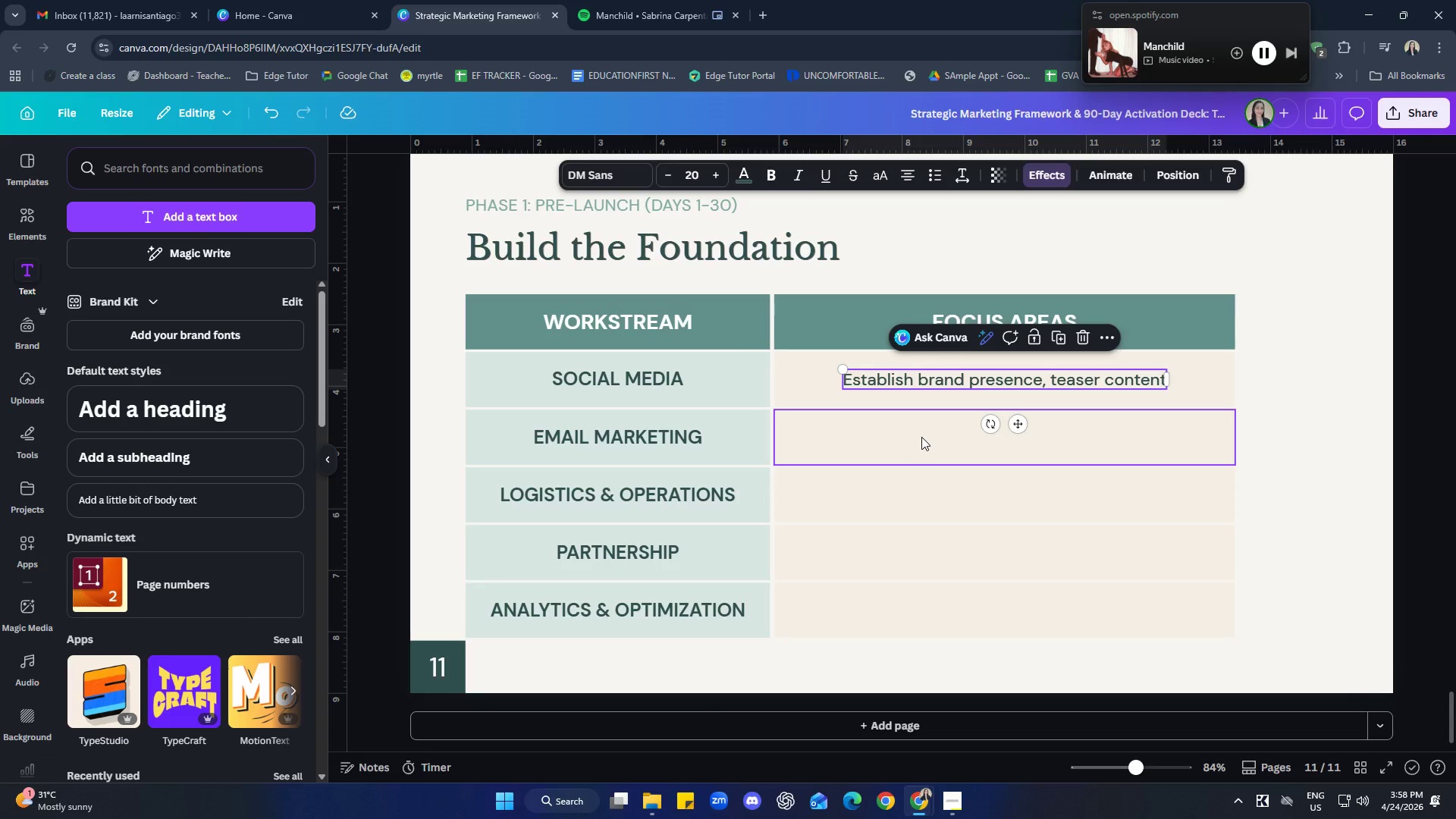 
left_click([921, 437])
 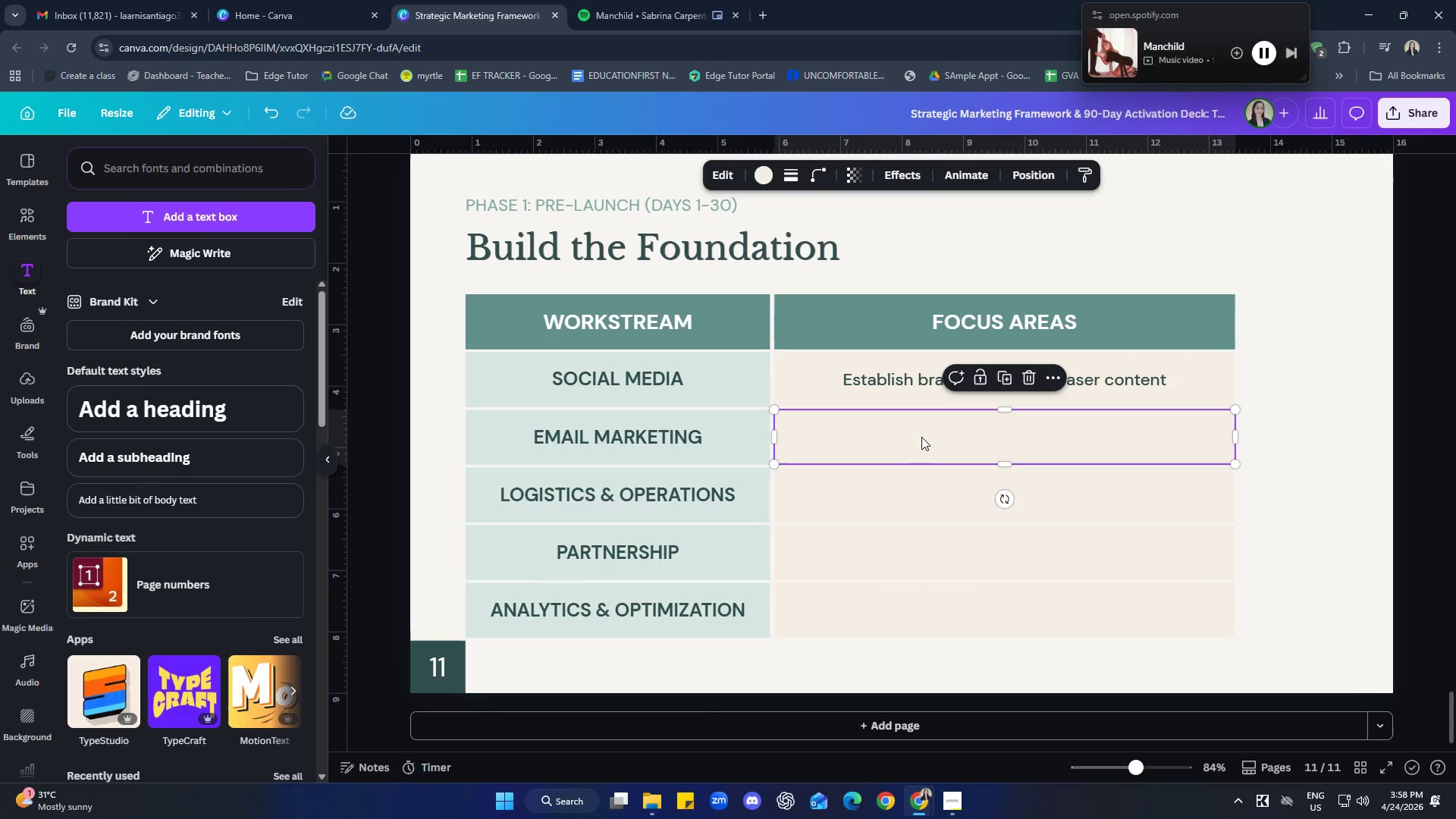 
key(Control+ControlLeft)
 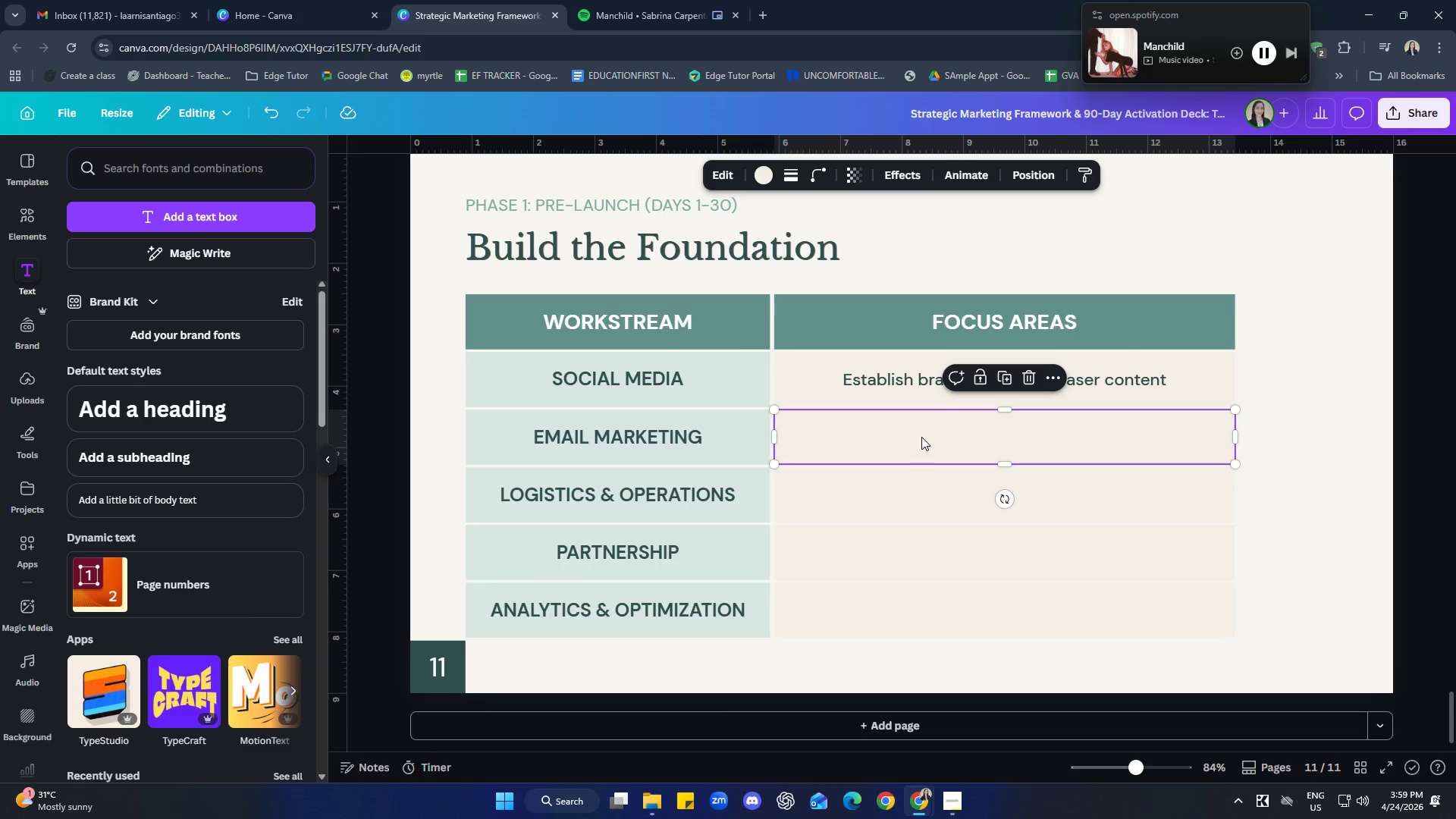 
key(Control+V)
 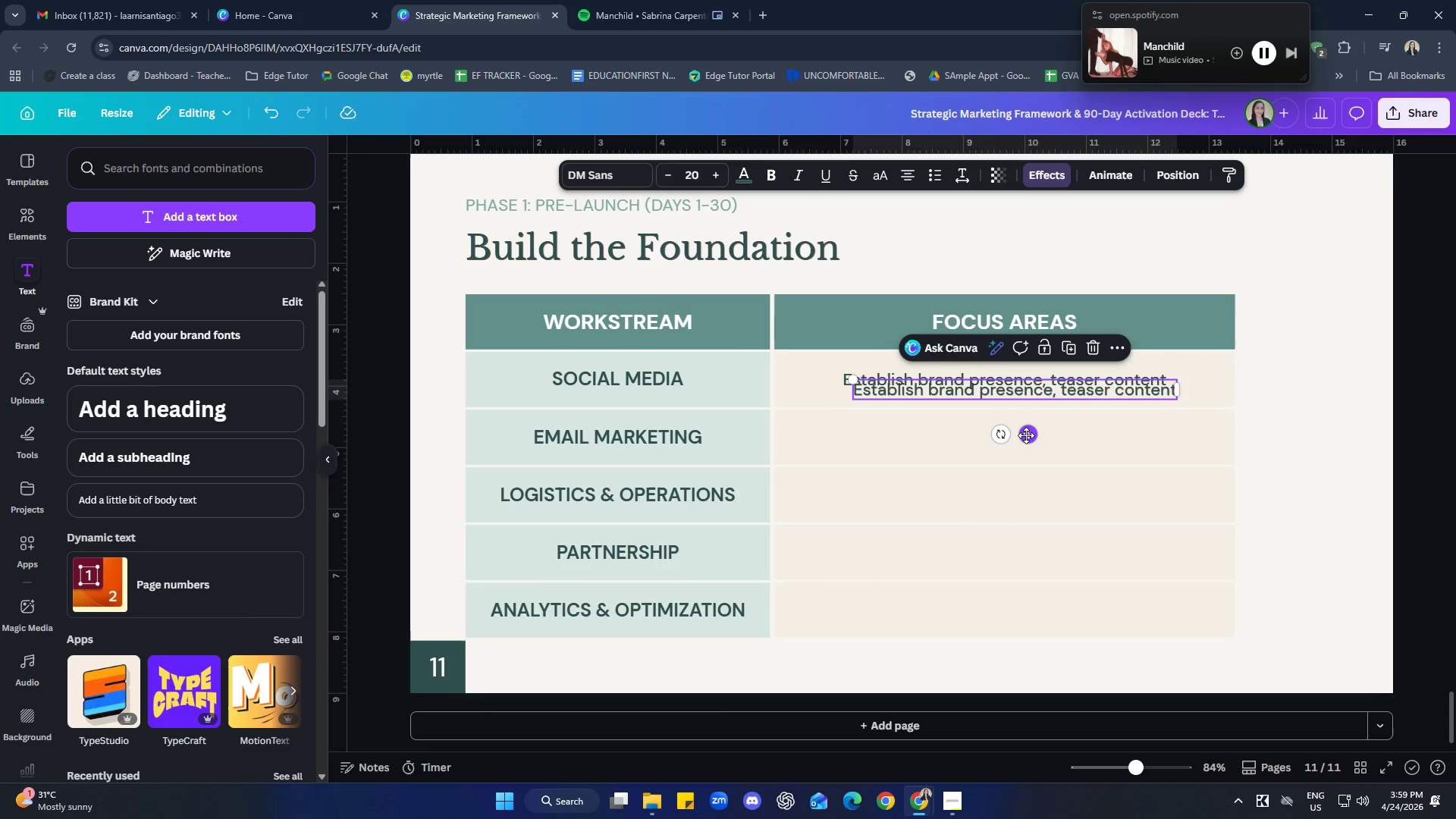 
left_click_drag(start_coordinate=[1026, 437], to_coordinate=[1018, 482])
 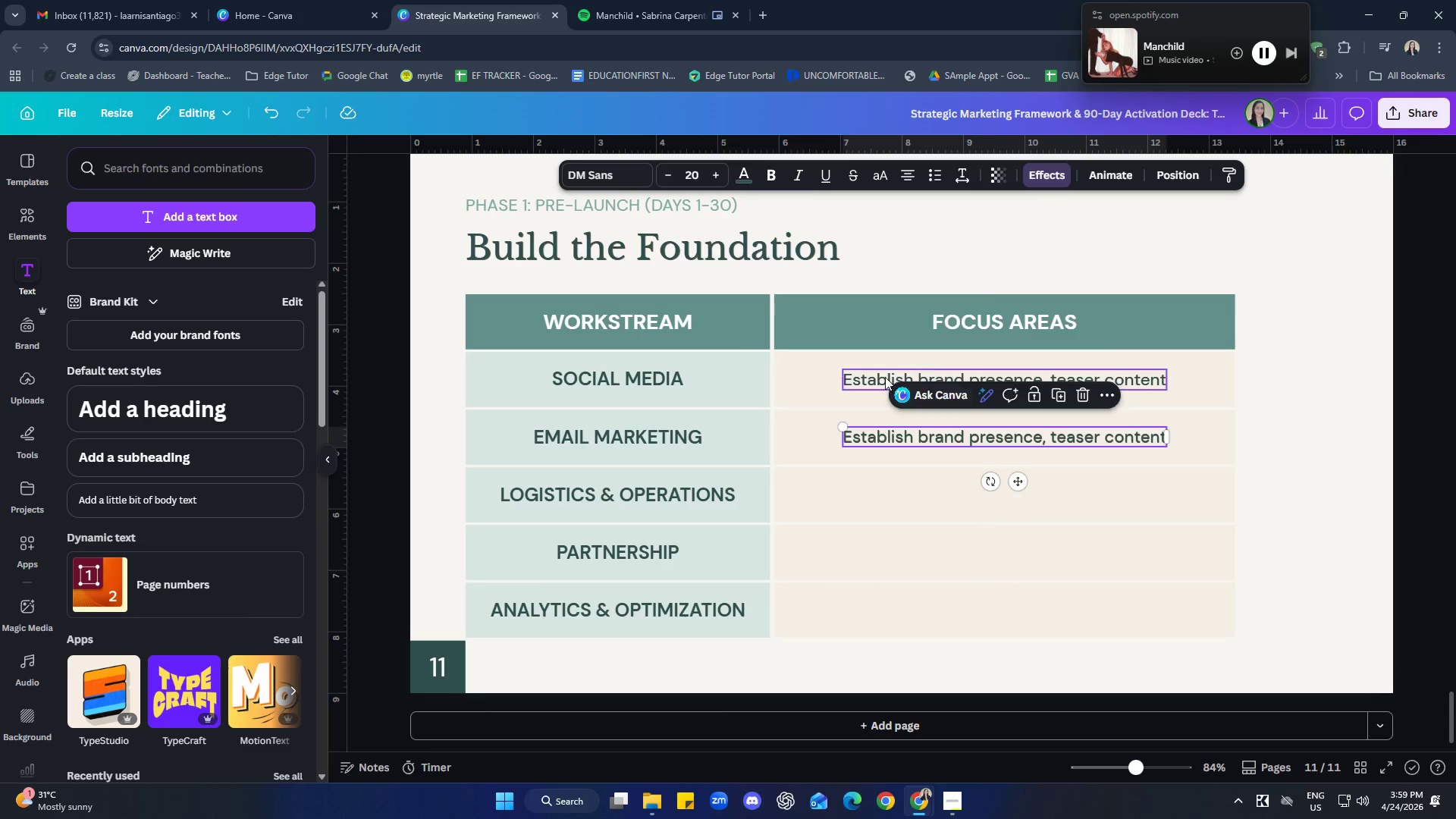 
left_click([885, 376])
 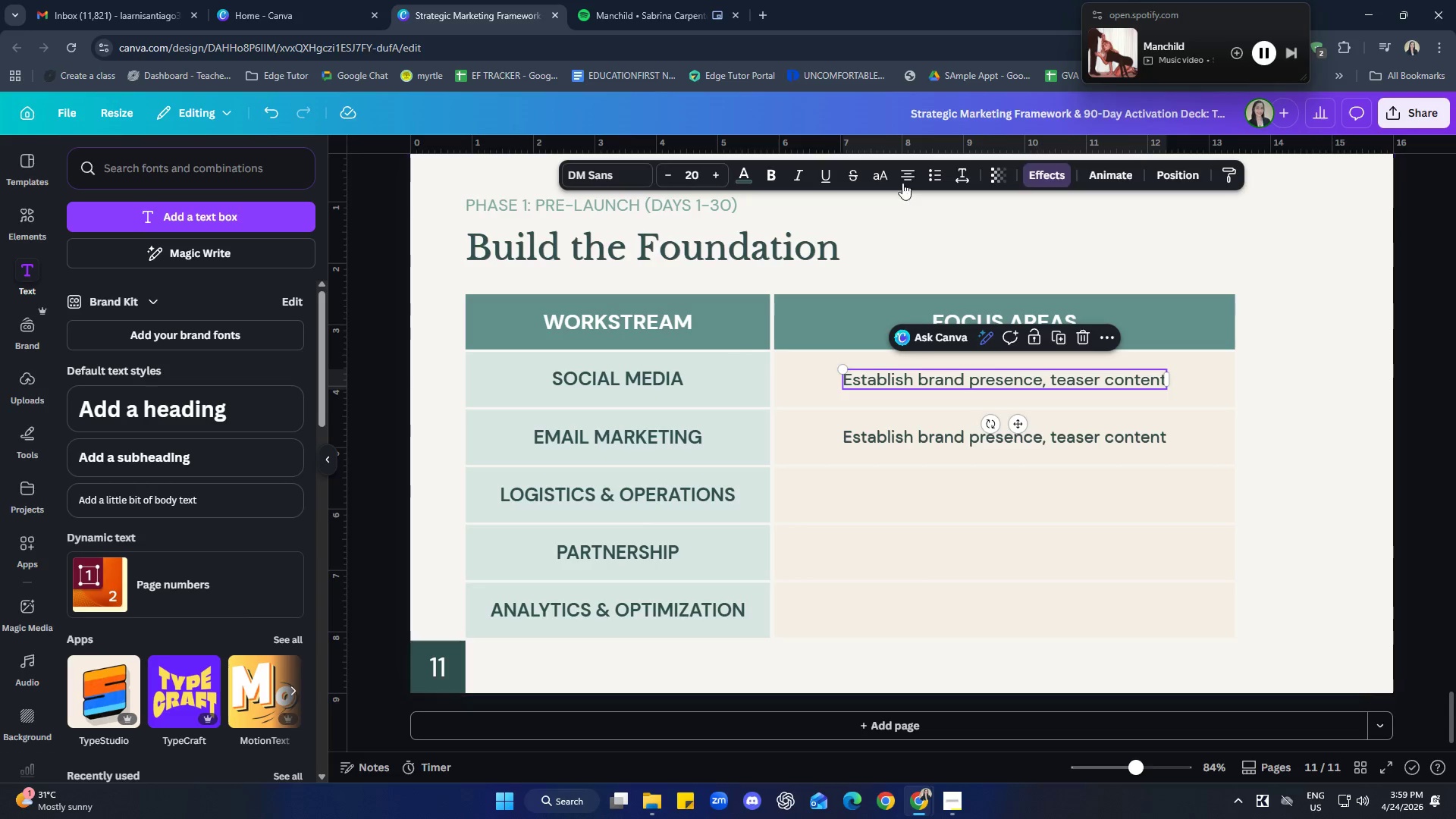 
left_click([911, 178])
 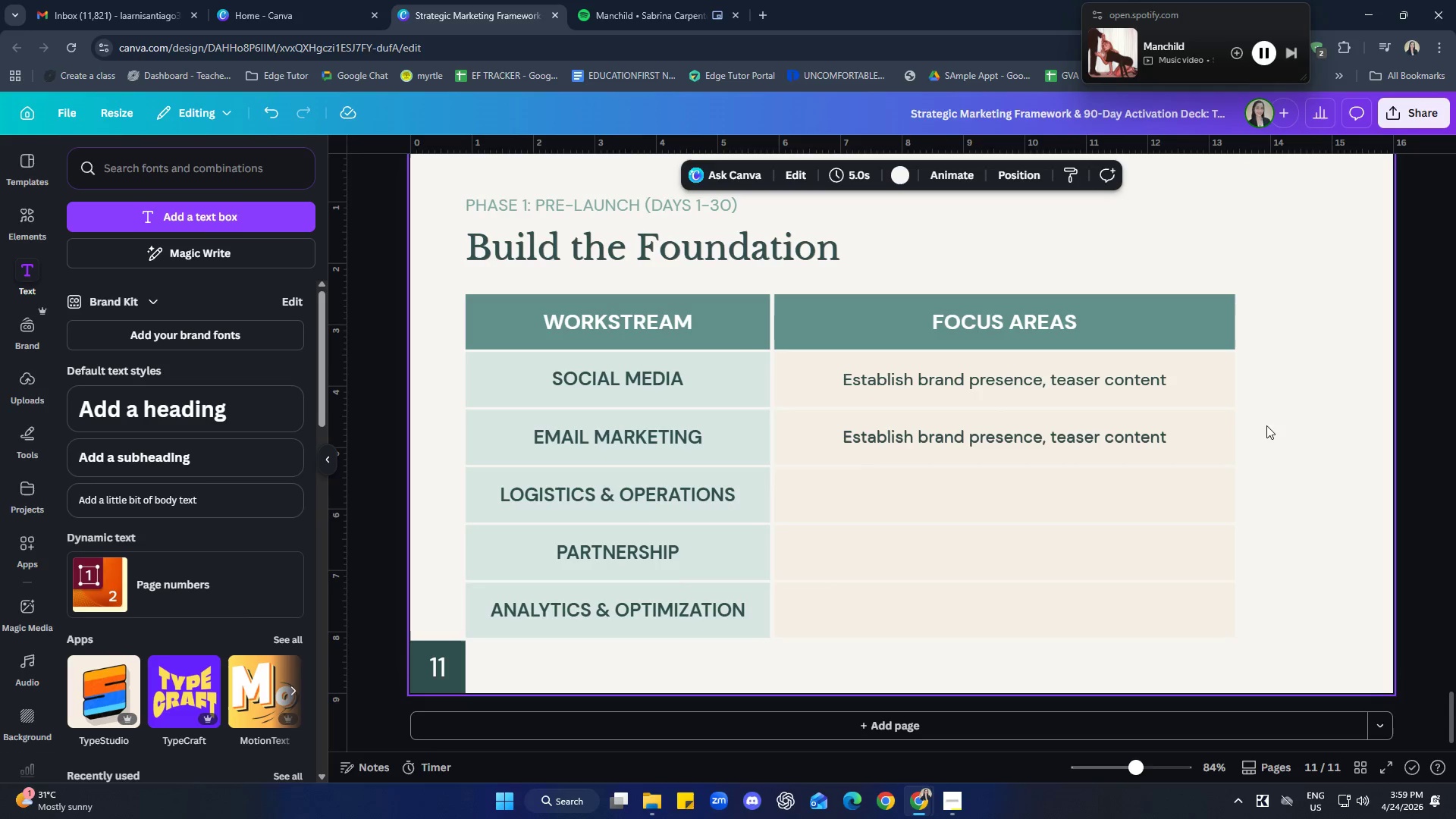 
double_click([1025, 431])
 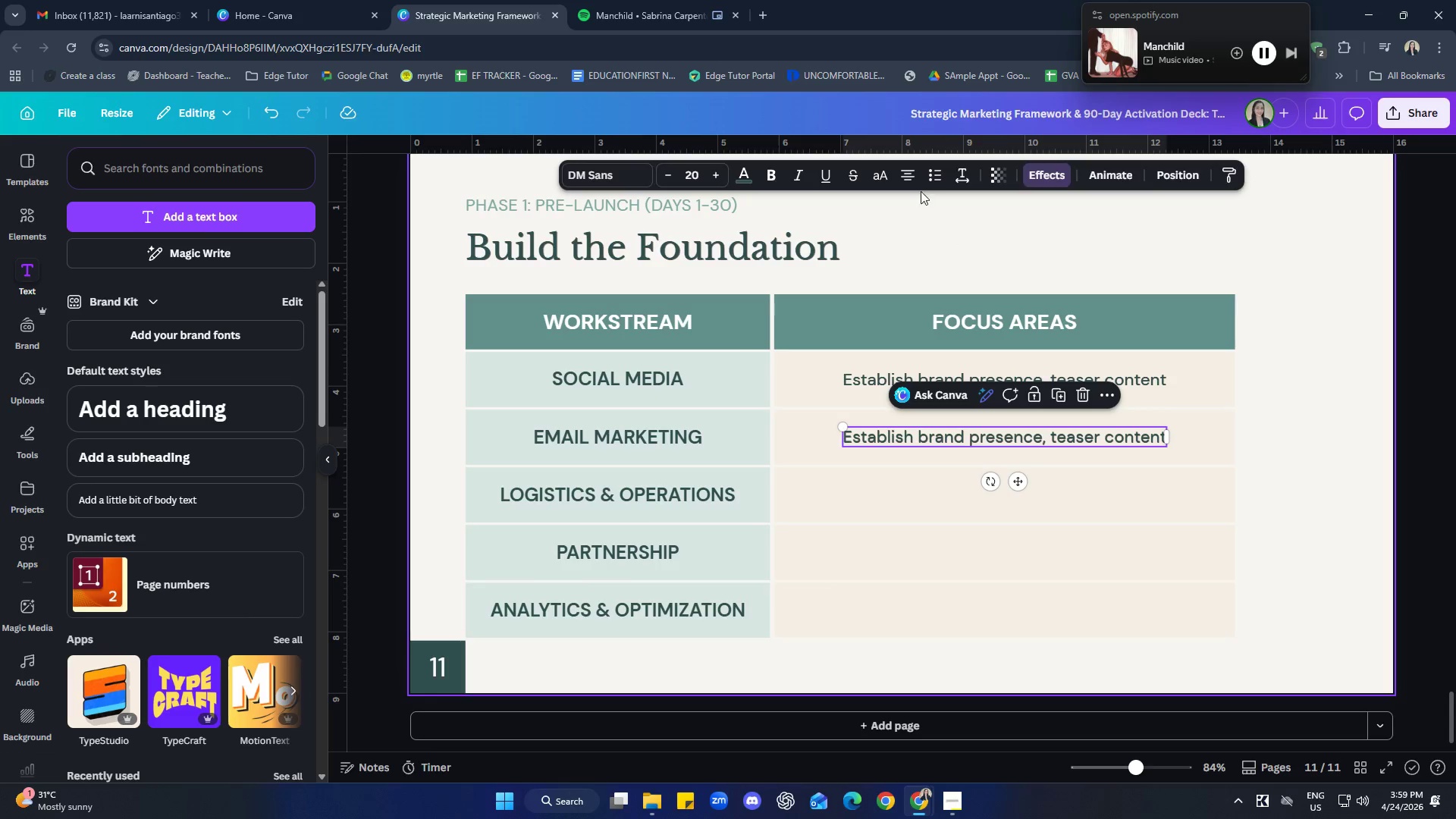 
left_click([912, 175])
 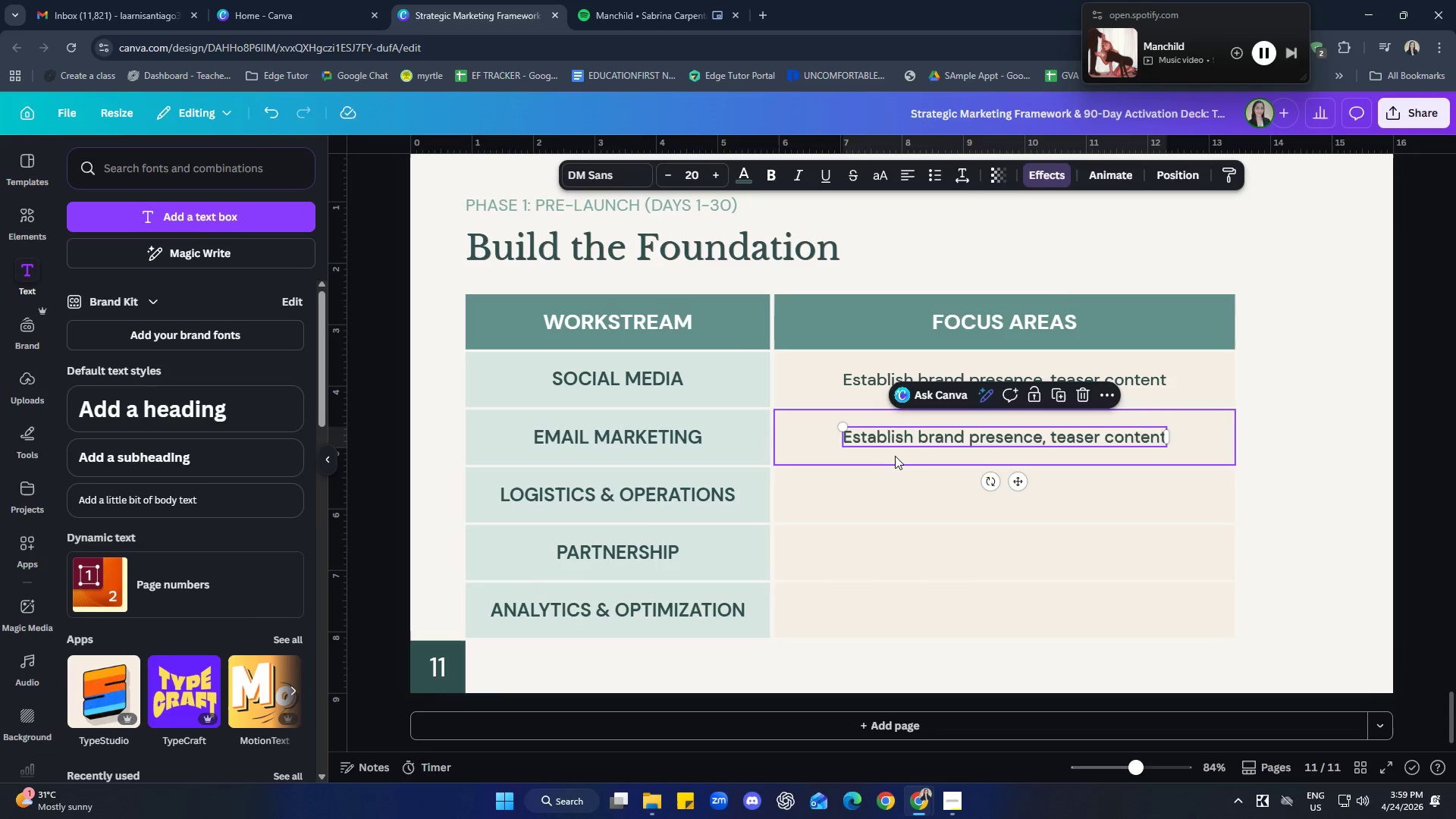 
left_click([894, 440])
 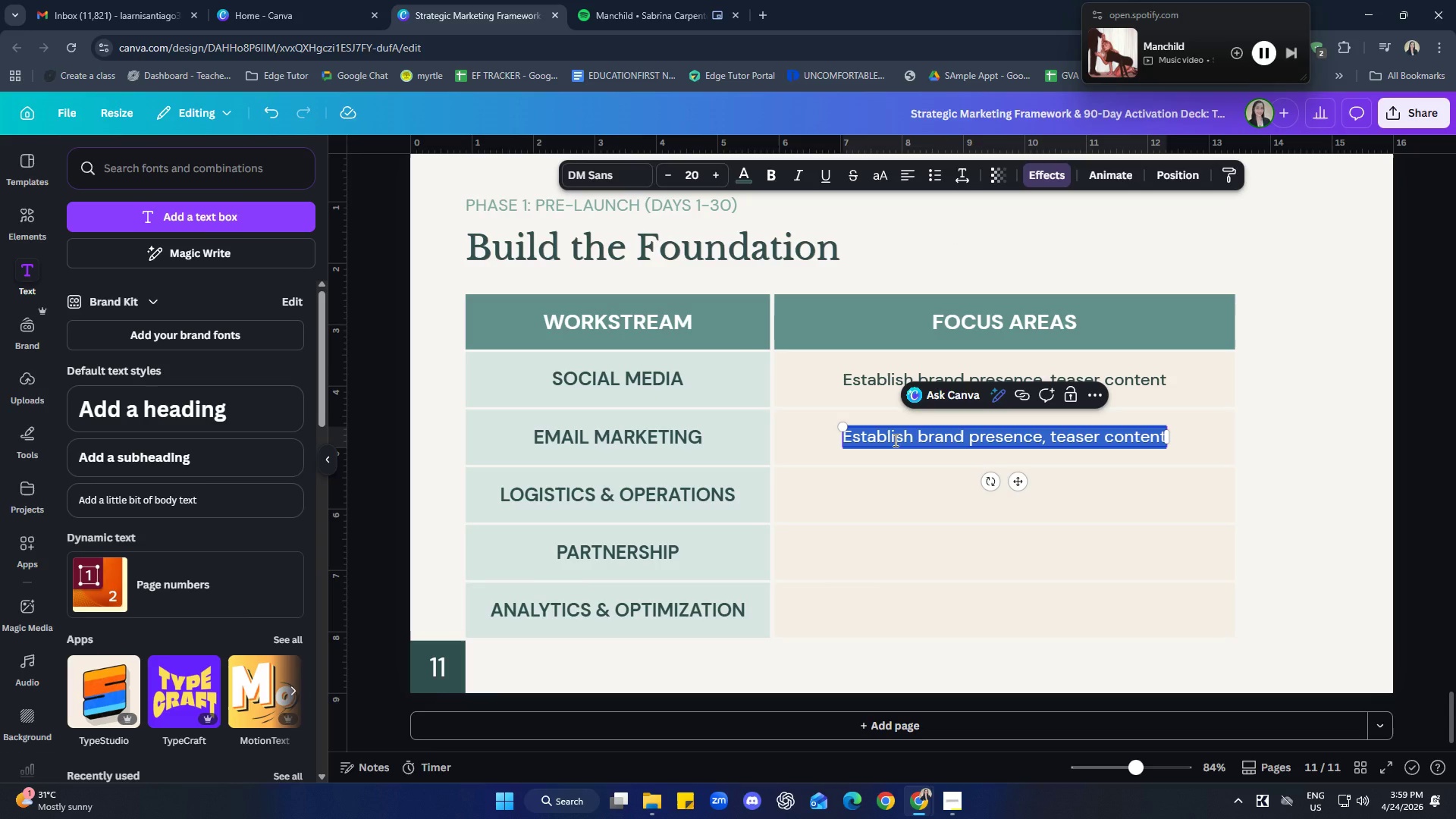 
type(Buid)
key(Backspace)
type(ld waitlist, welcome email flpw)
key(Backspace)
key(Backspace)
type(ow)
 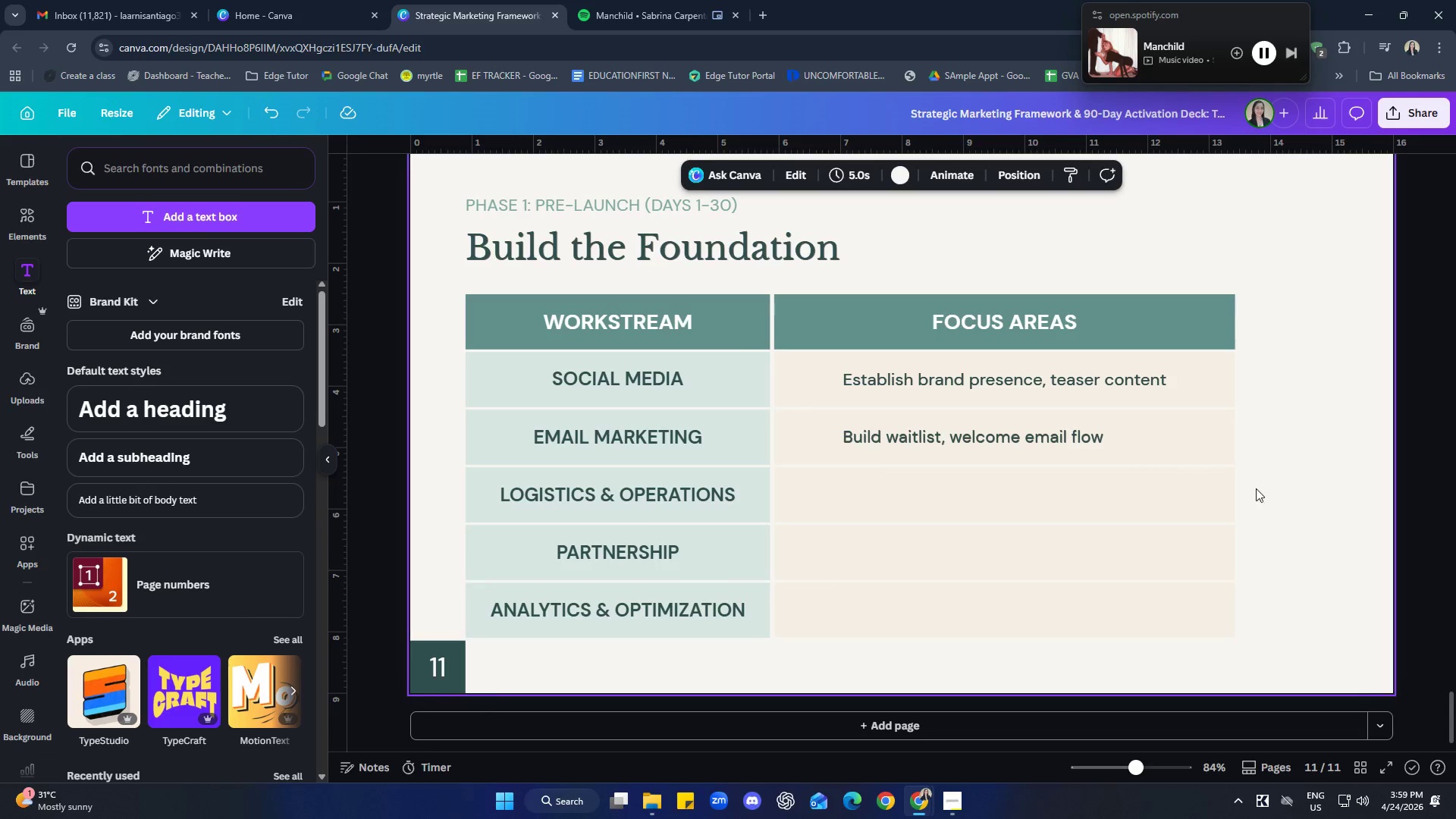 
left_click([1019, 443])
 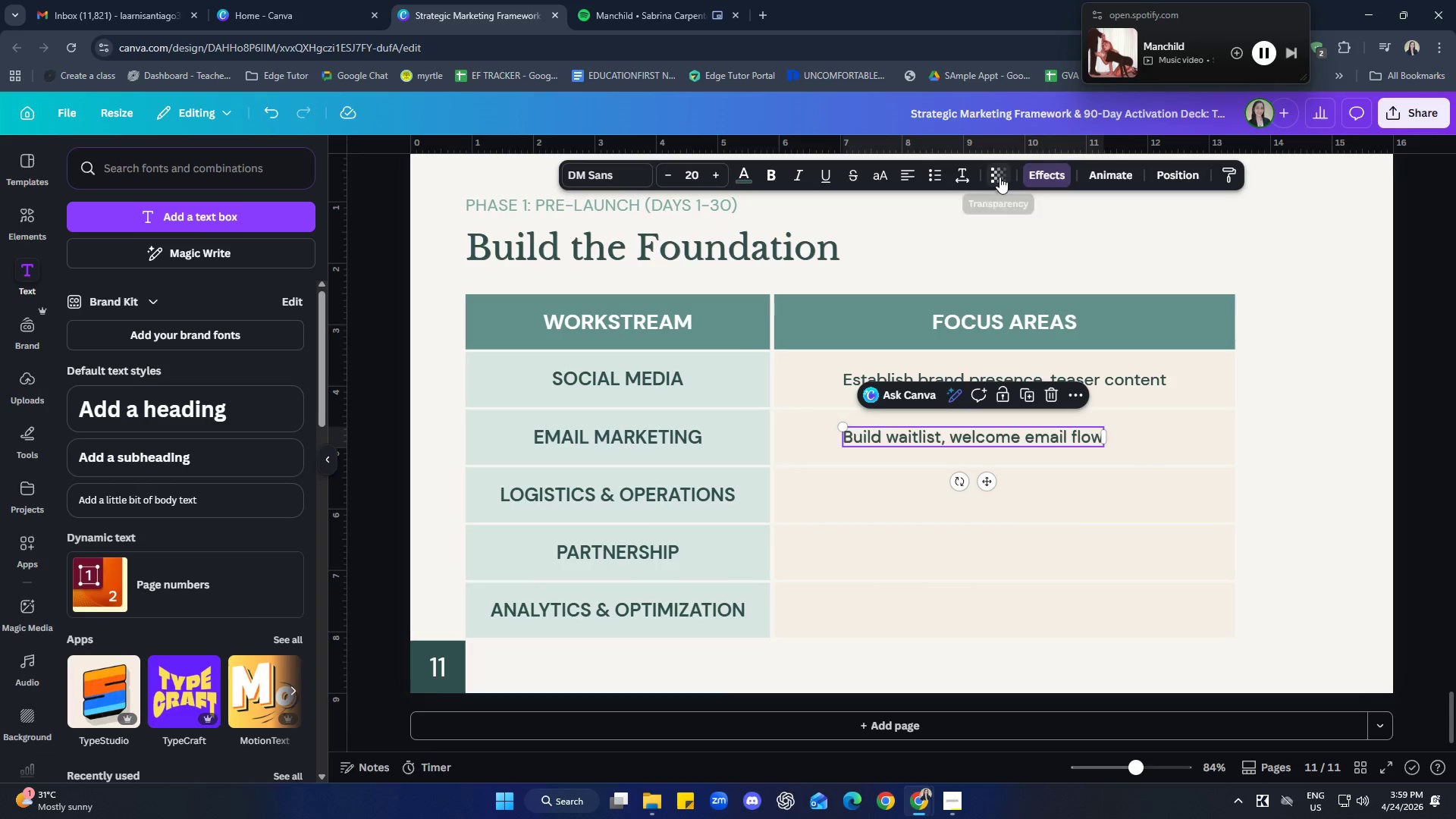 
left_click([1038, 173])
 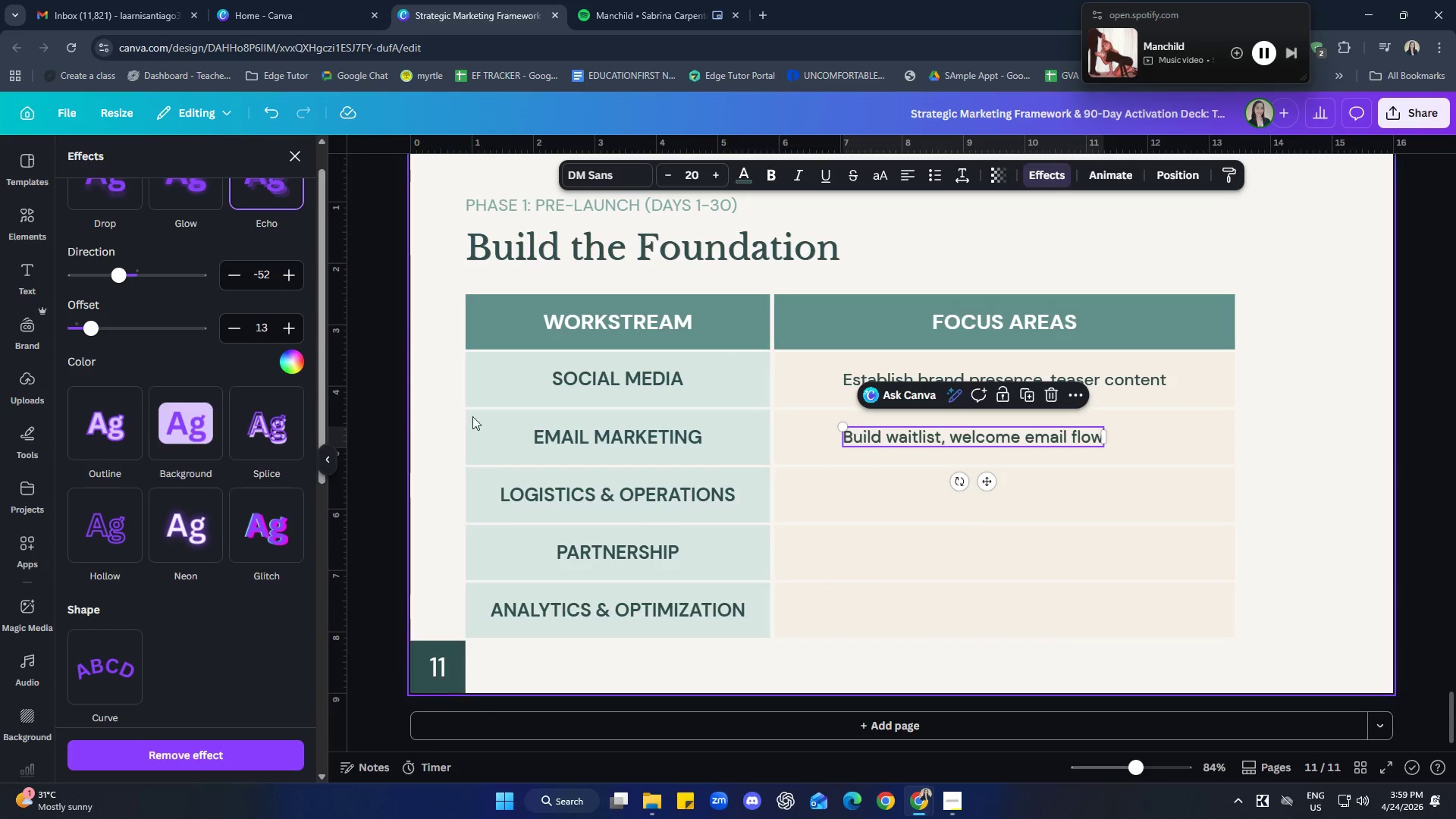 
left_click([1377, 483])
 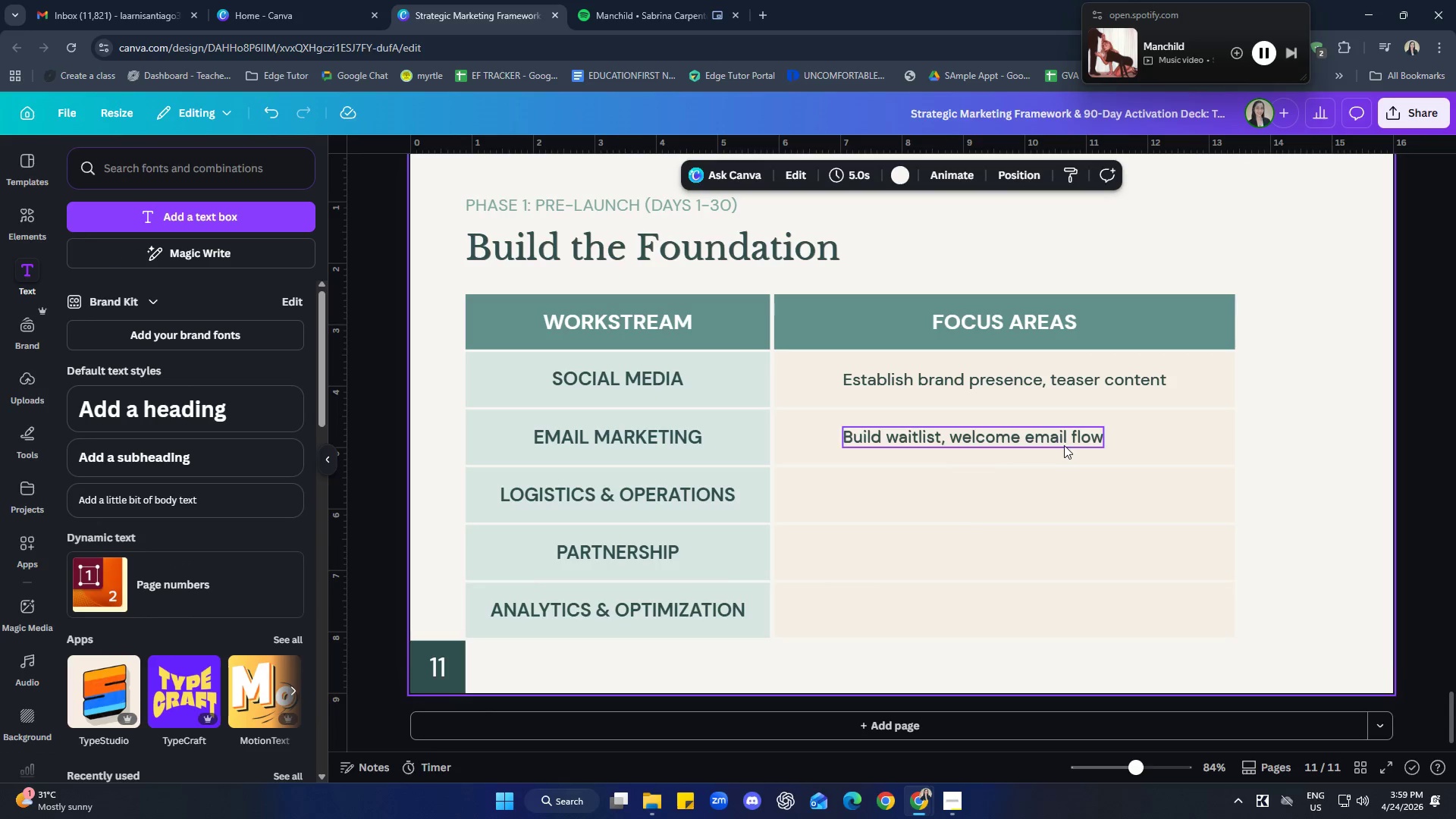 
left_click([1064, 445])
 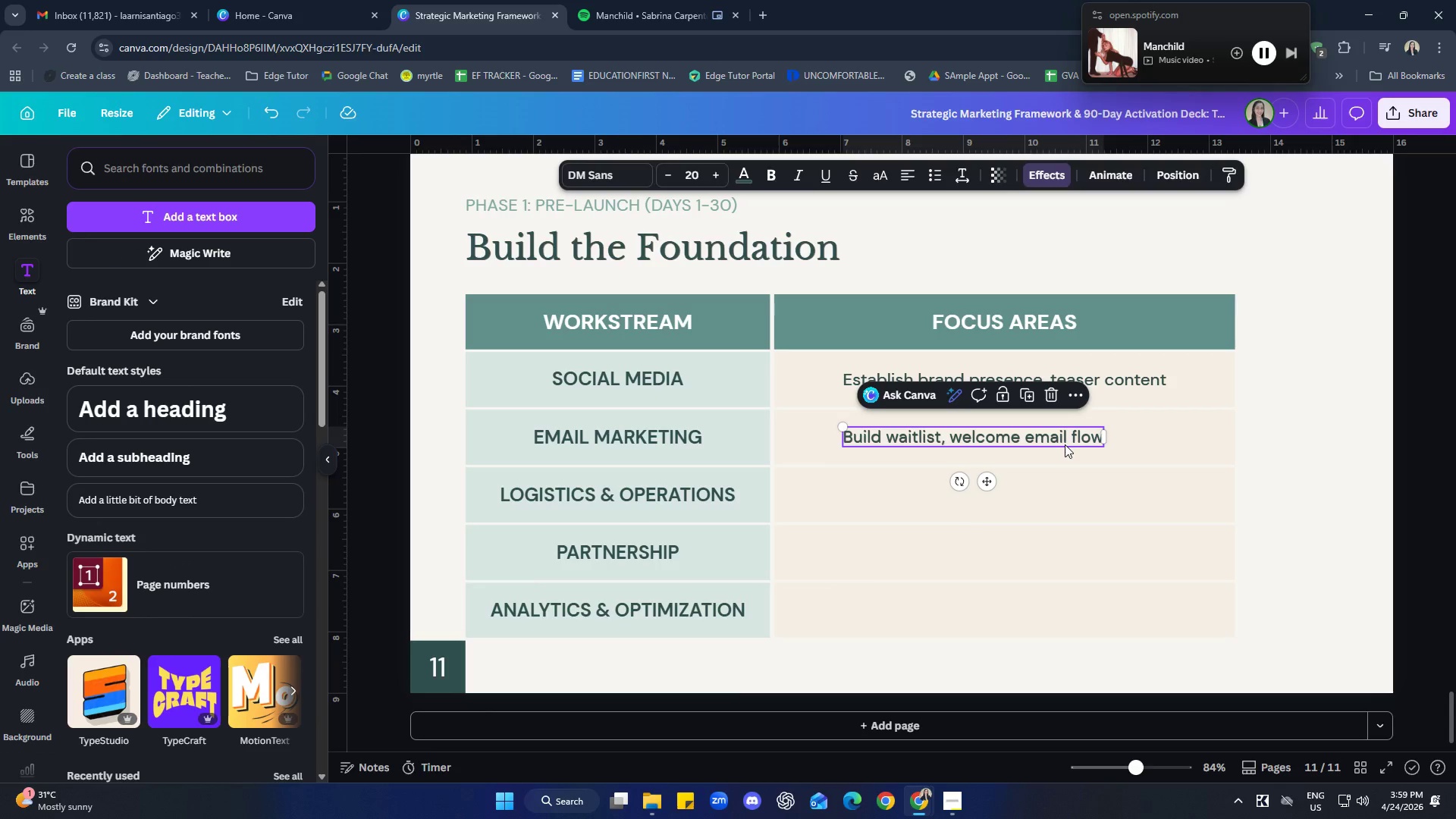 
left_click([1303, 499])
 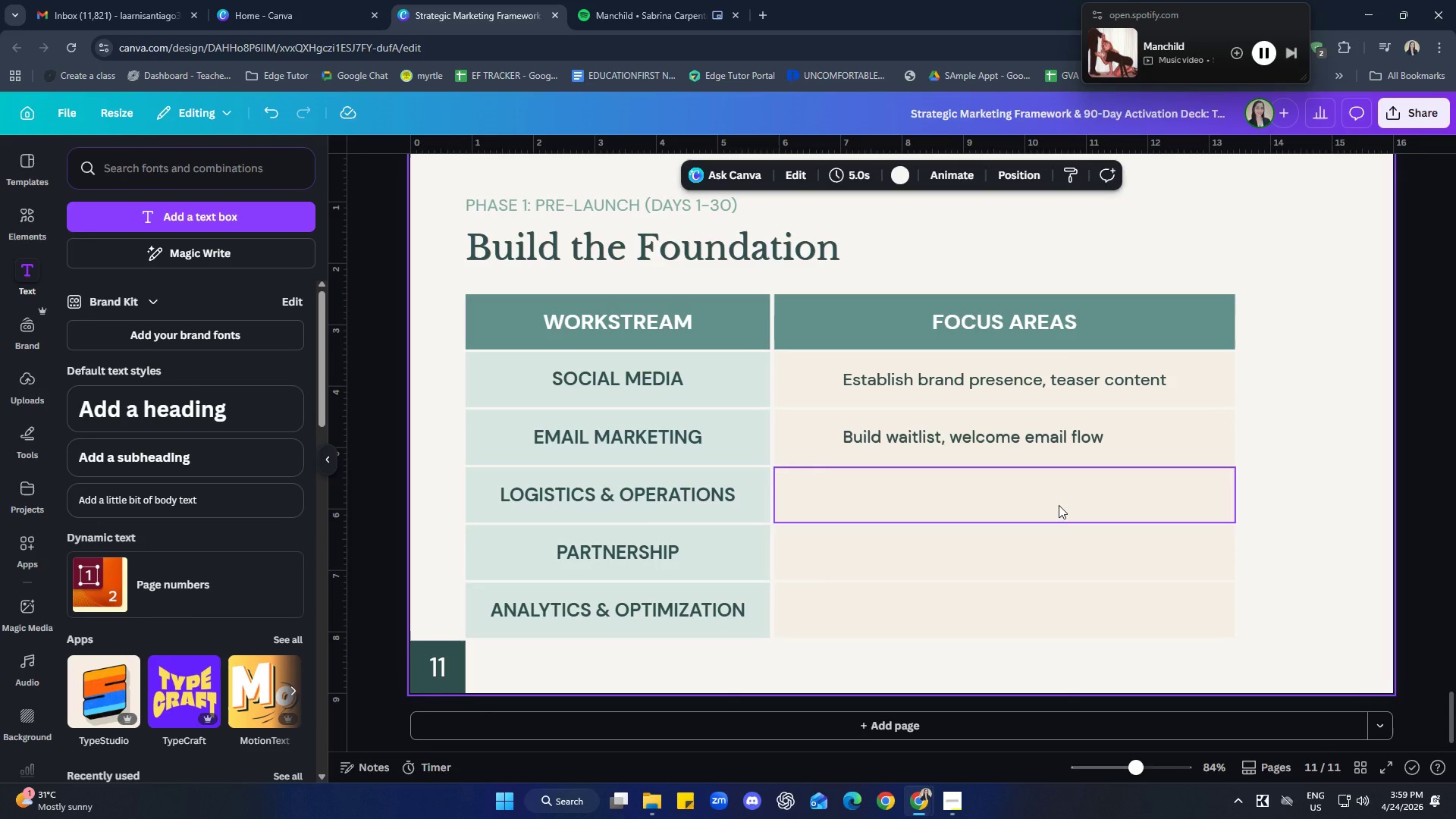 
left_click([989, 504])
 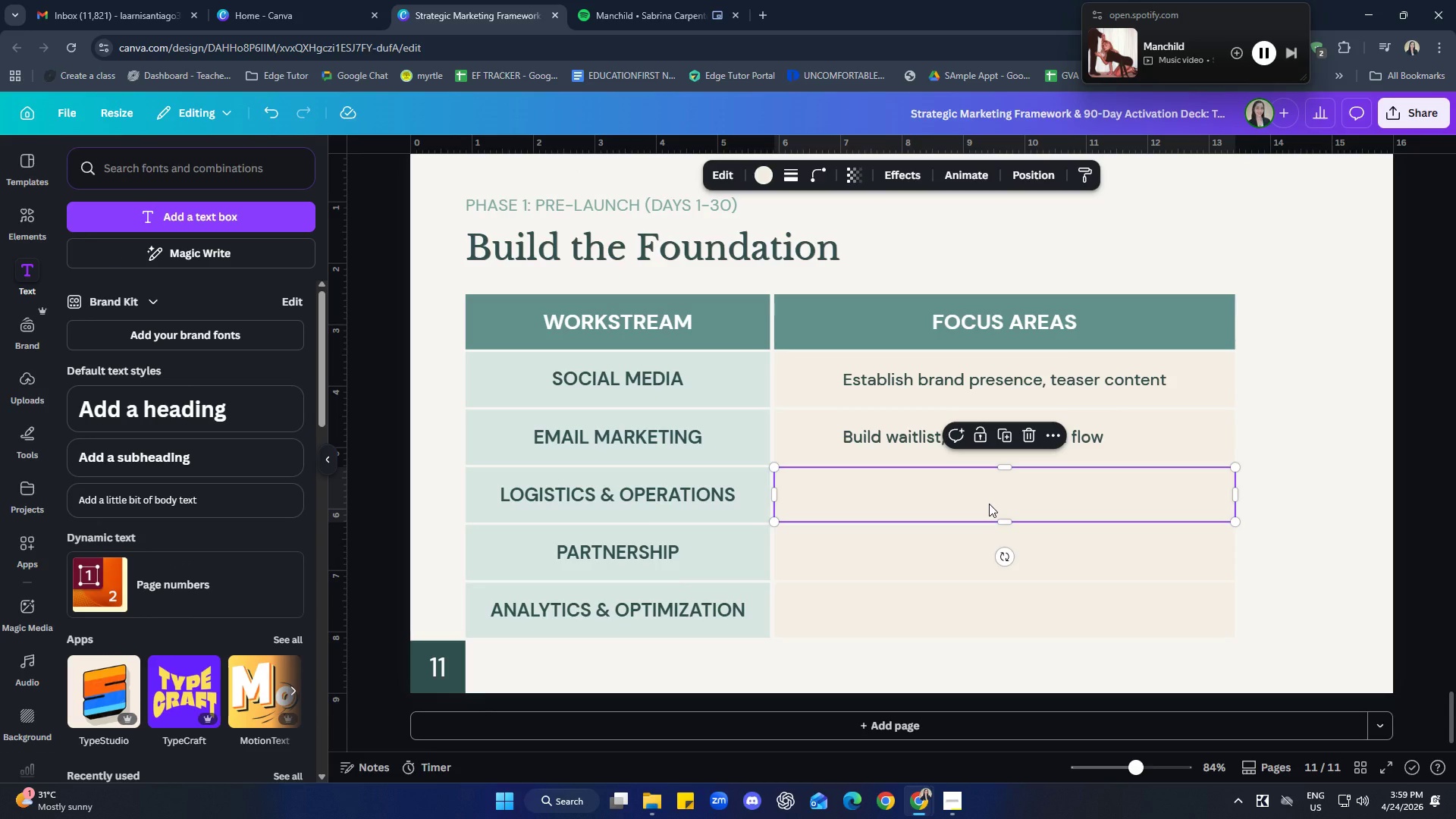 
key(Control+V)
 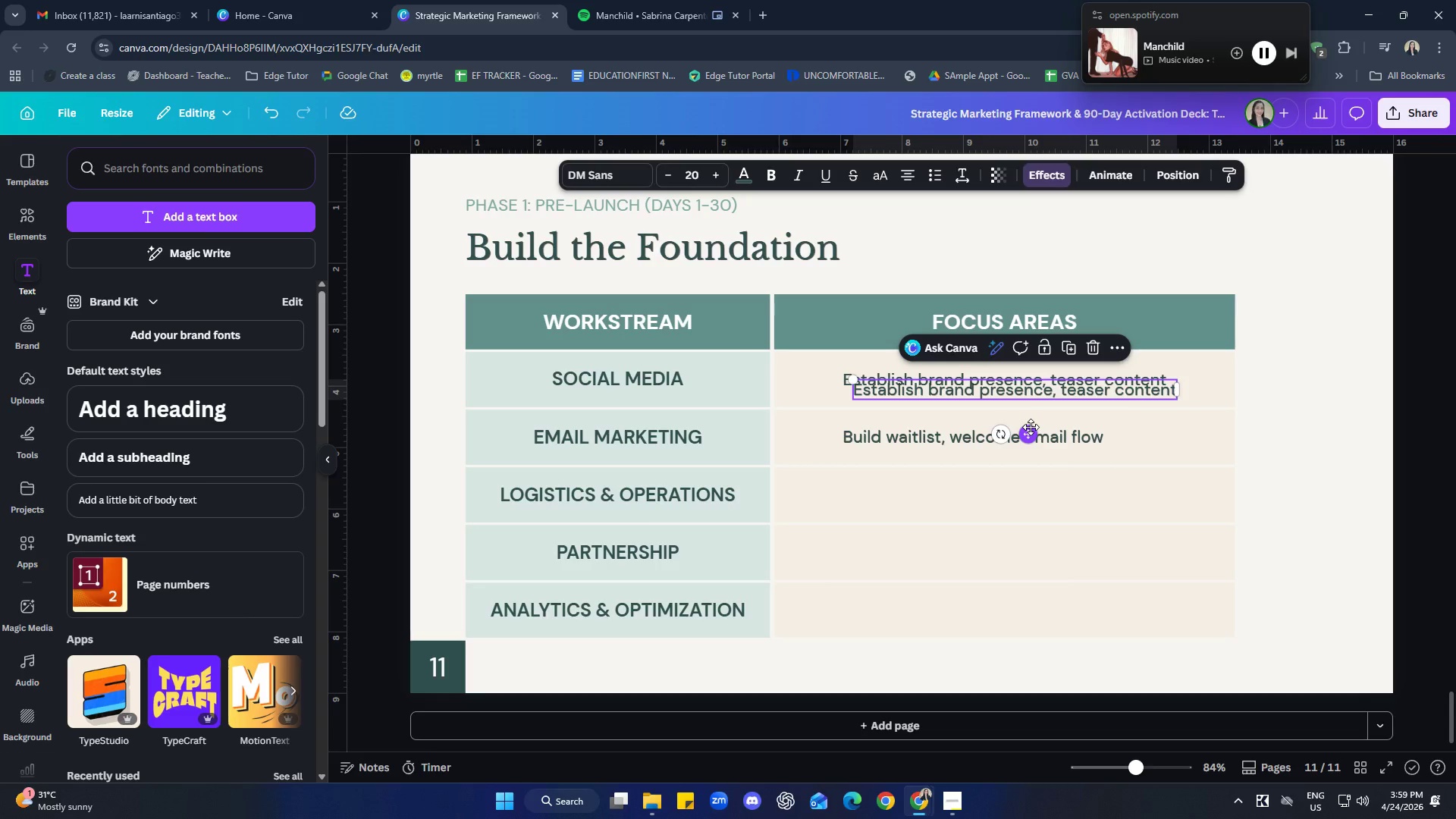 
left_click_drag(start_coordinate=[1031, 429], to_coordinate=[1018, 532])
 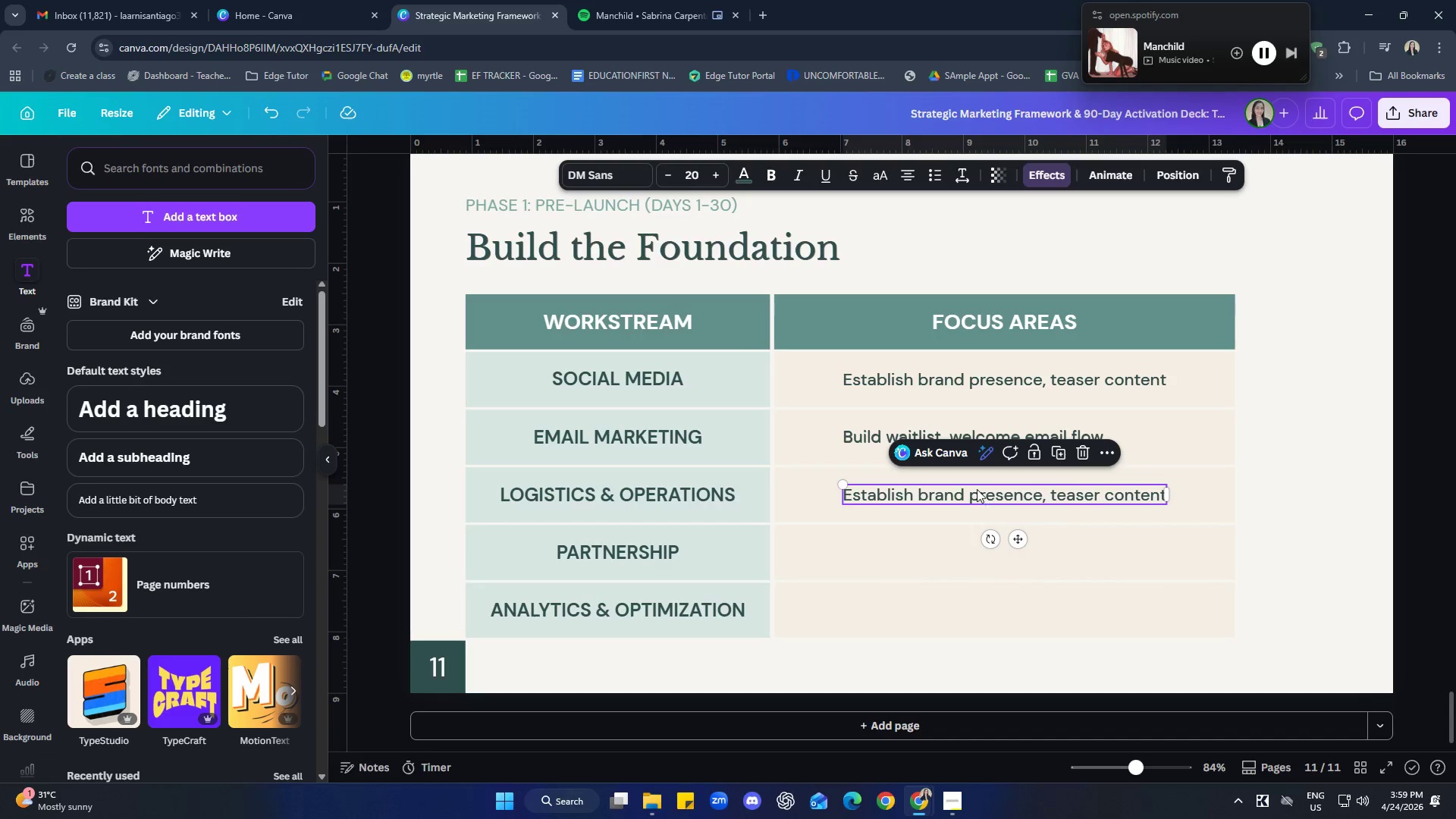 
left_click([977, 489])
 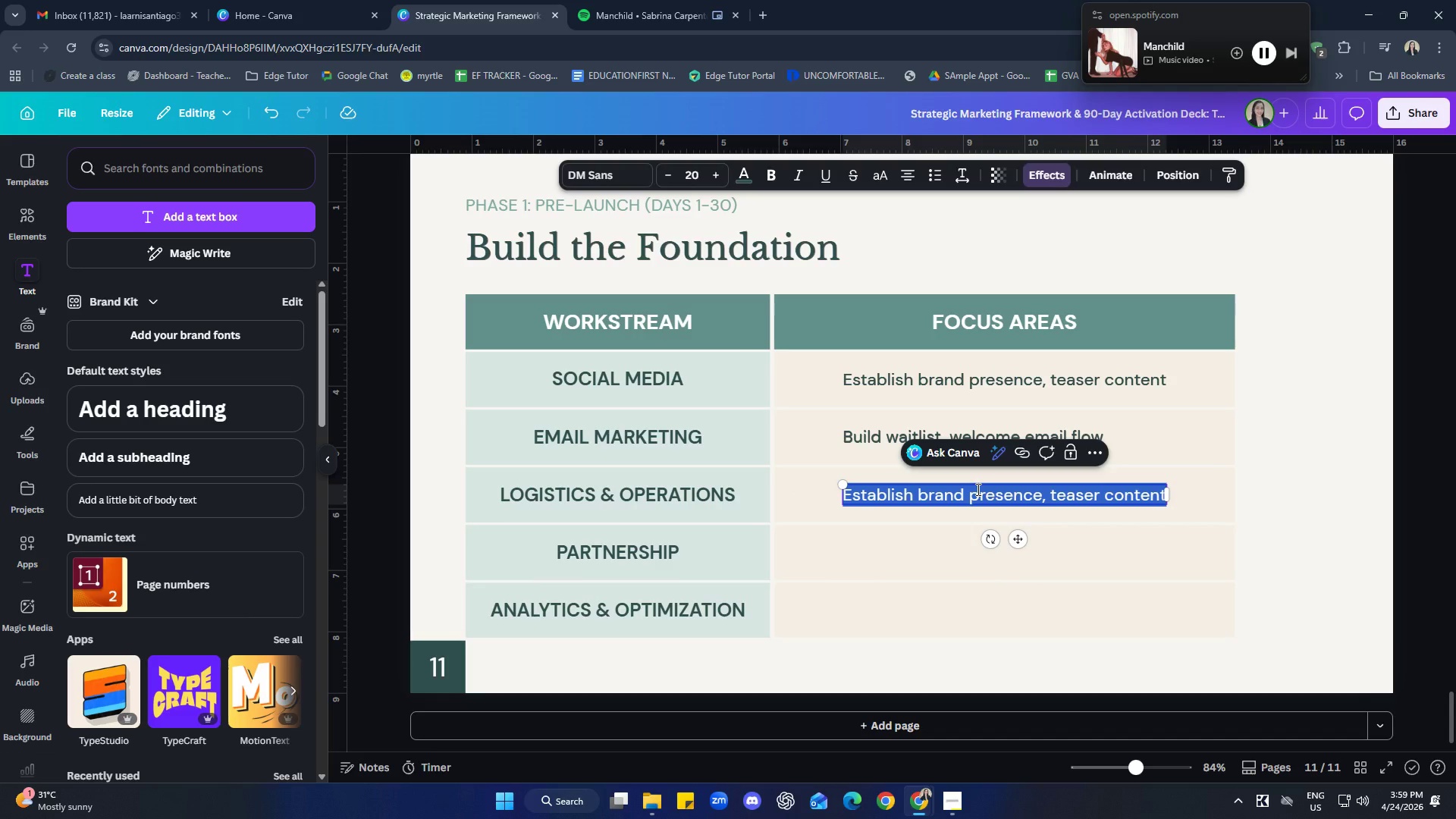 
type(Finalize supploer)
key(Backspace)
key(Backspace)
key(Backspace)
key(Backspace)
type(liers, packaging tests)
 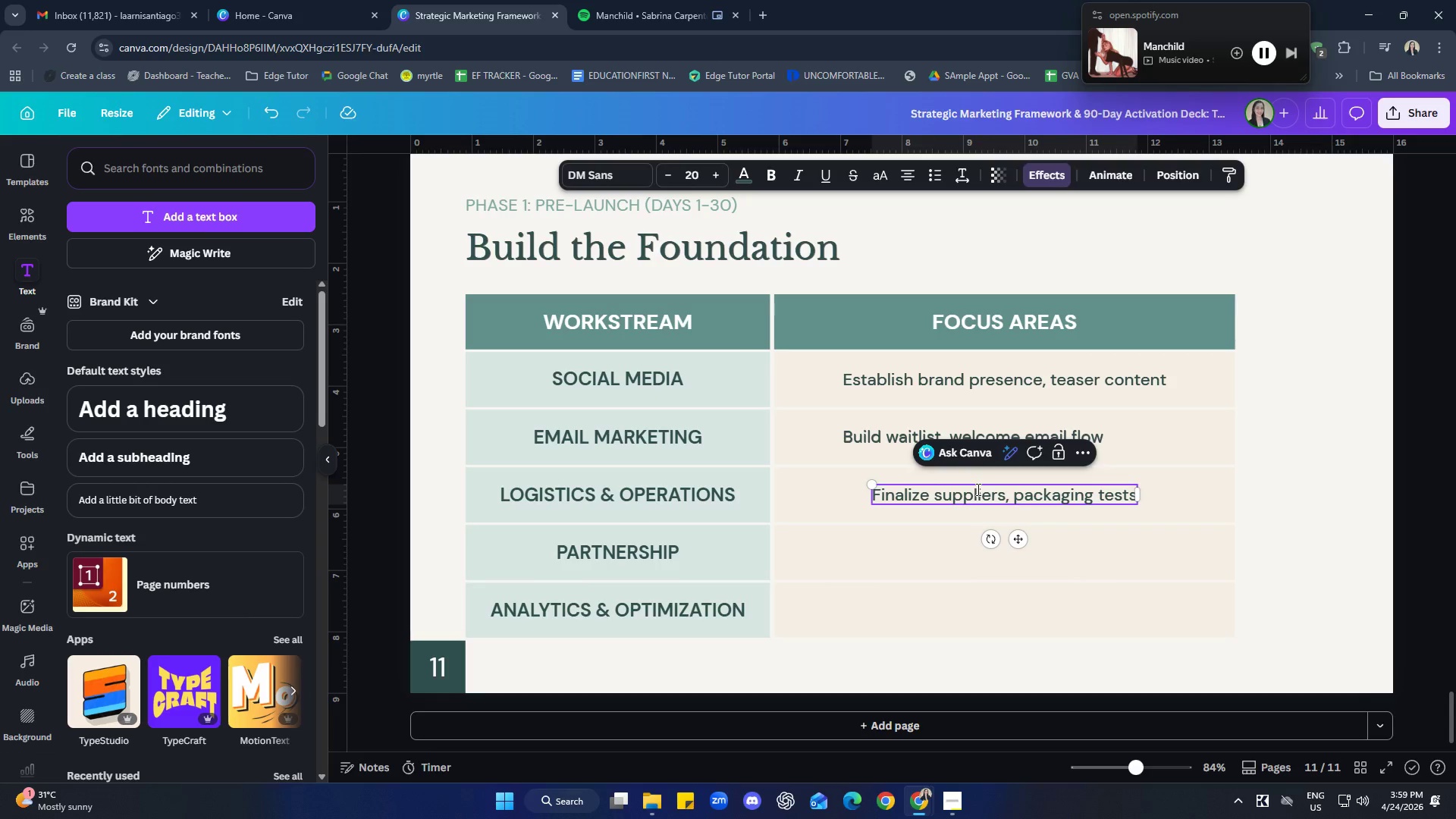 
left_click([1367, 498])
 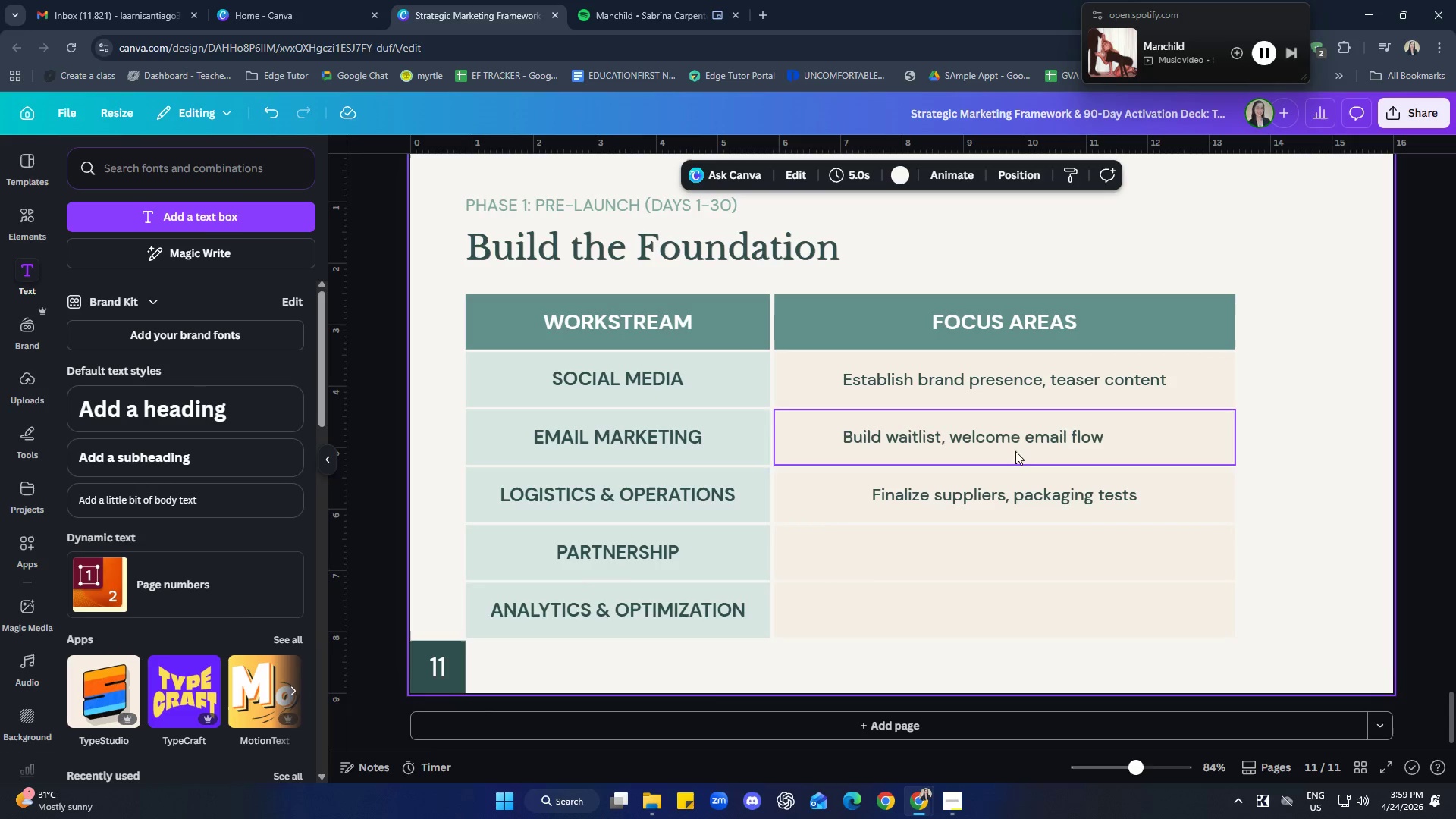 
left_click([1012, 446])
 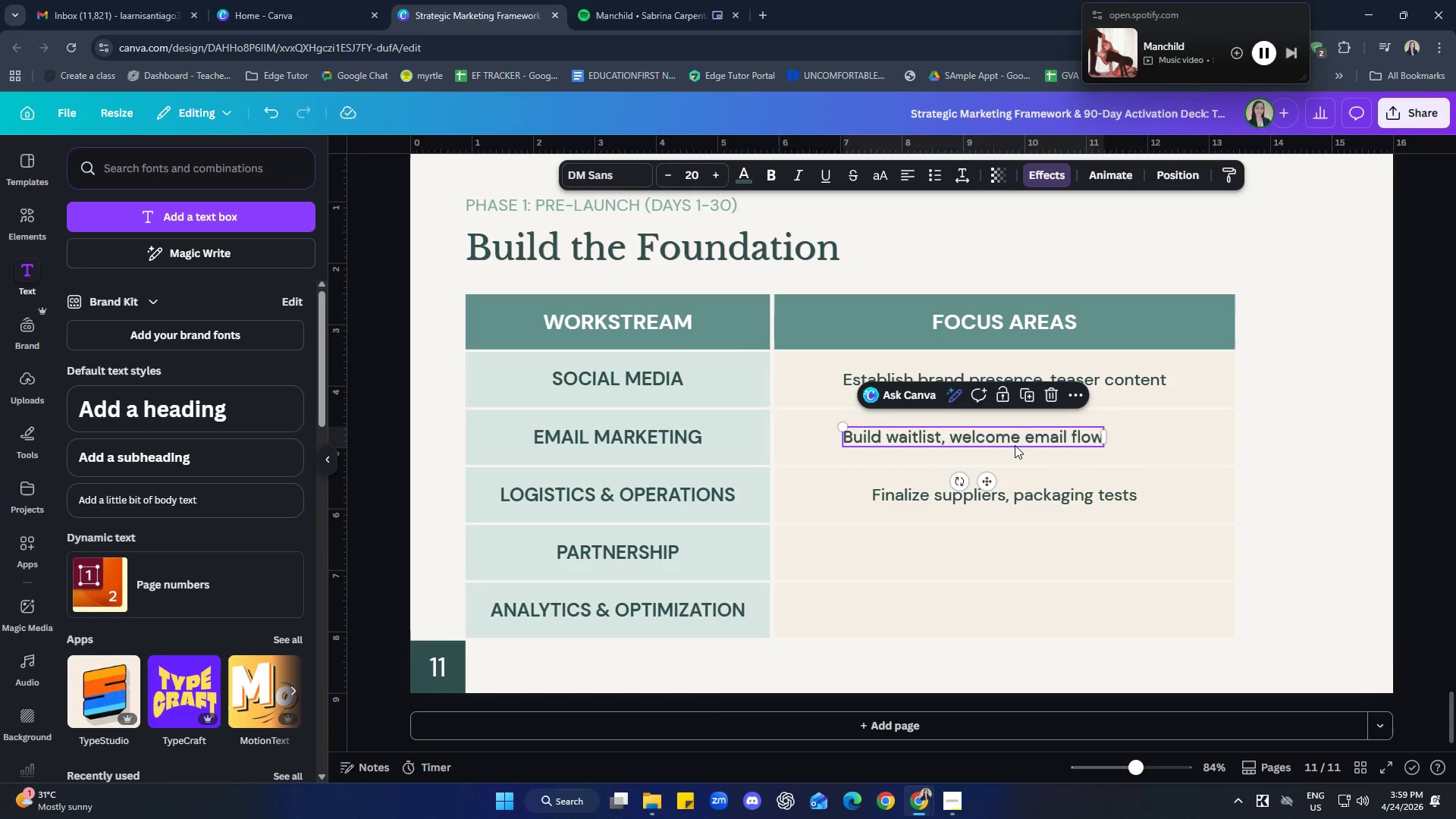 
left_click([1053, 500])
 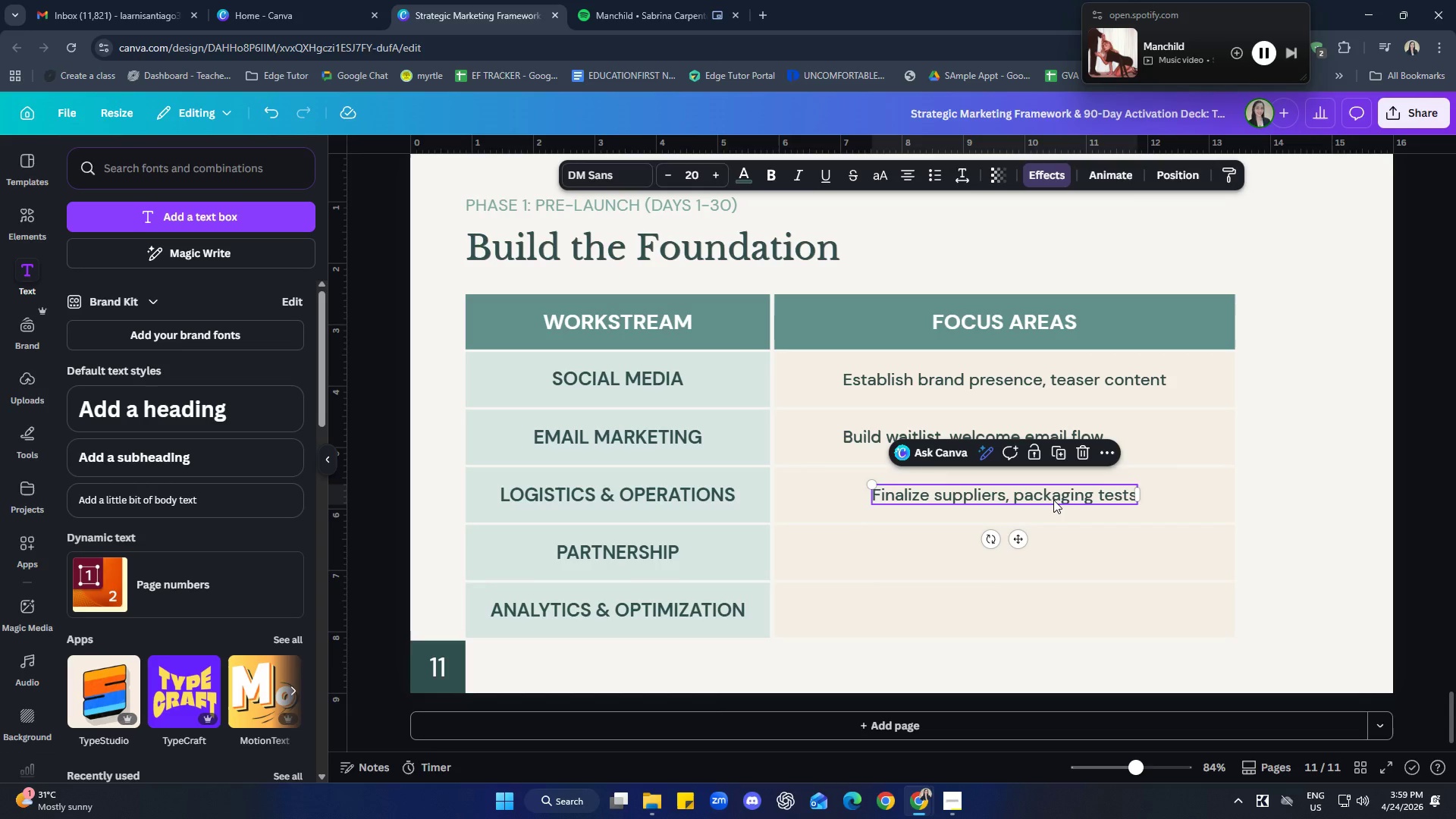 
hold_key(key=ShiftLeft, duration=0.92)
left_click([1150, 508])
 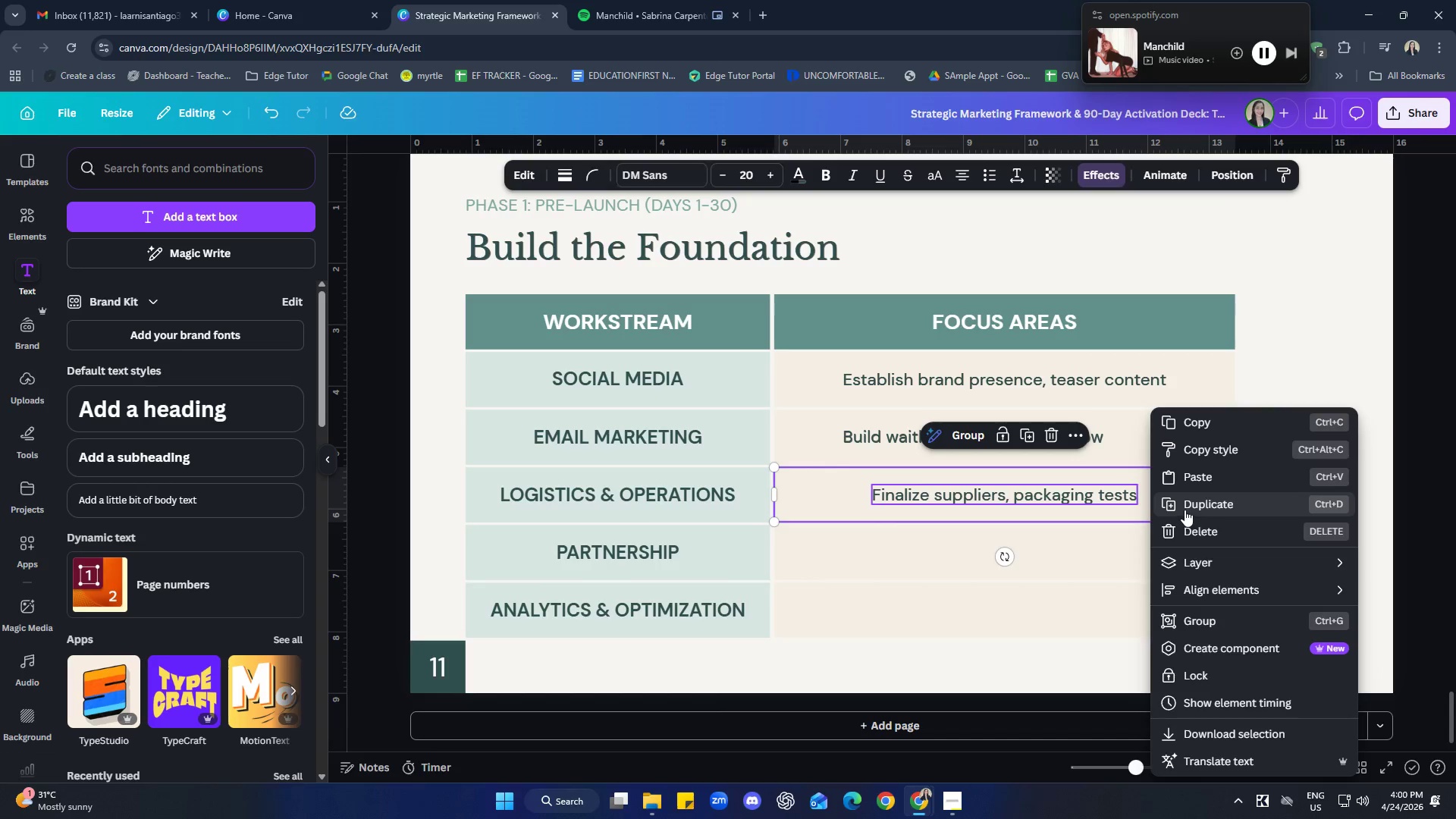 
mouse_move([1191, 590])
 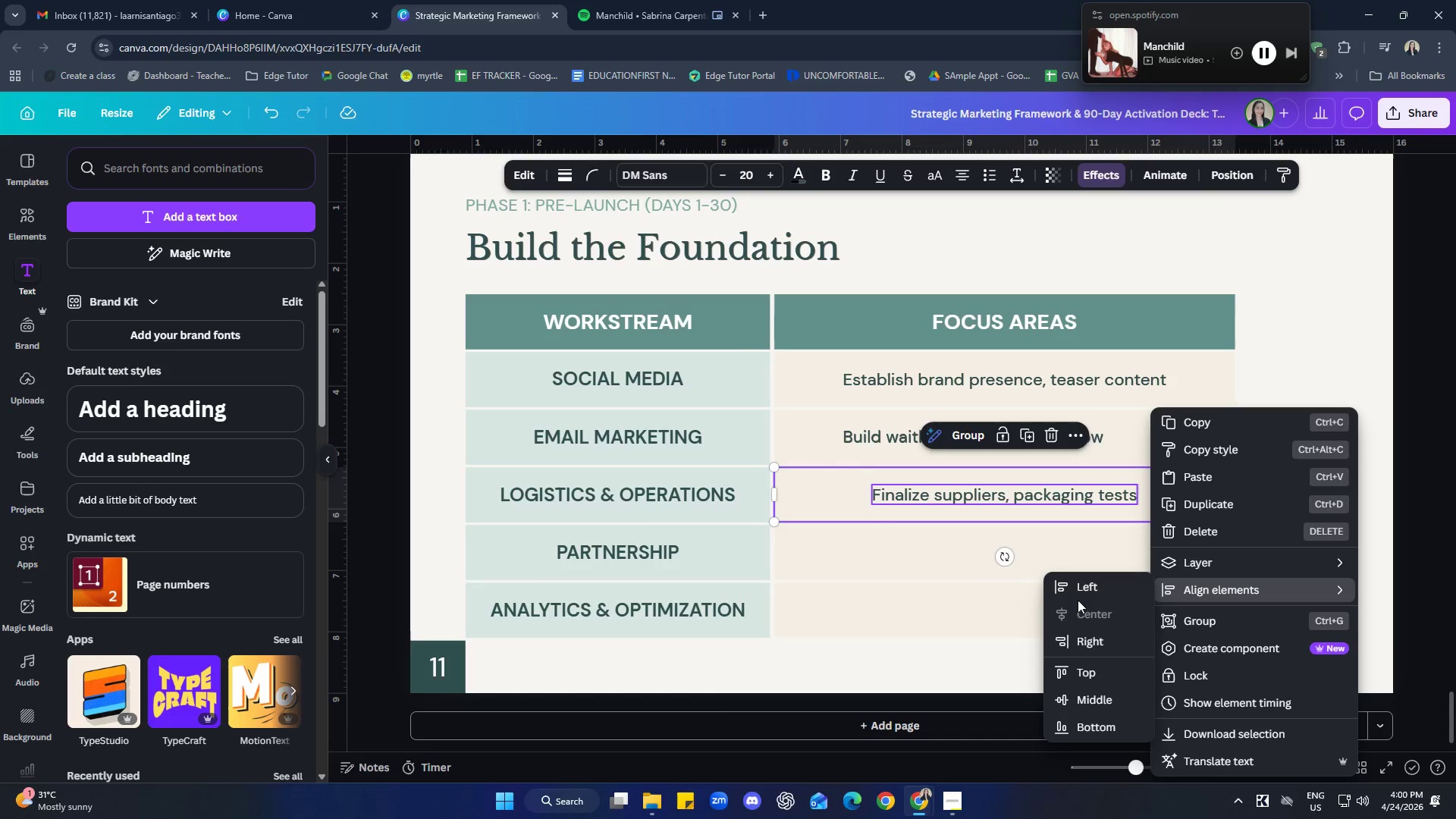 
left_click([1078, 592])
 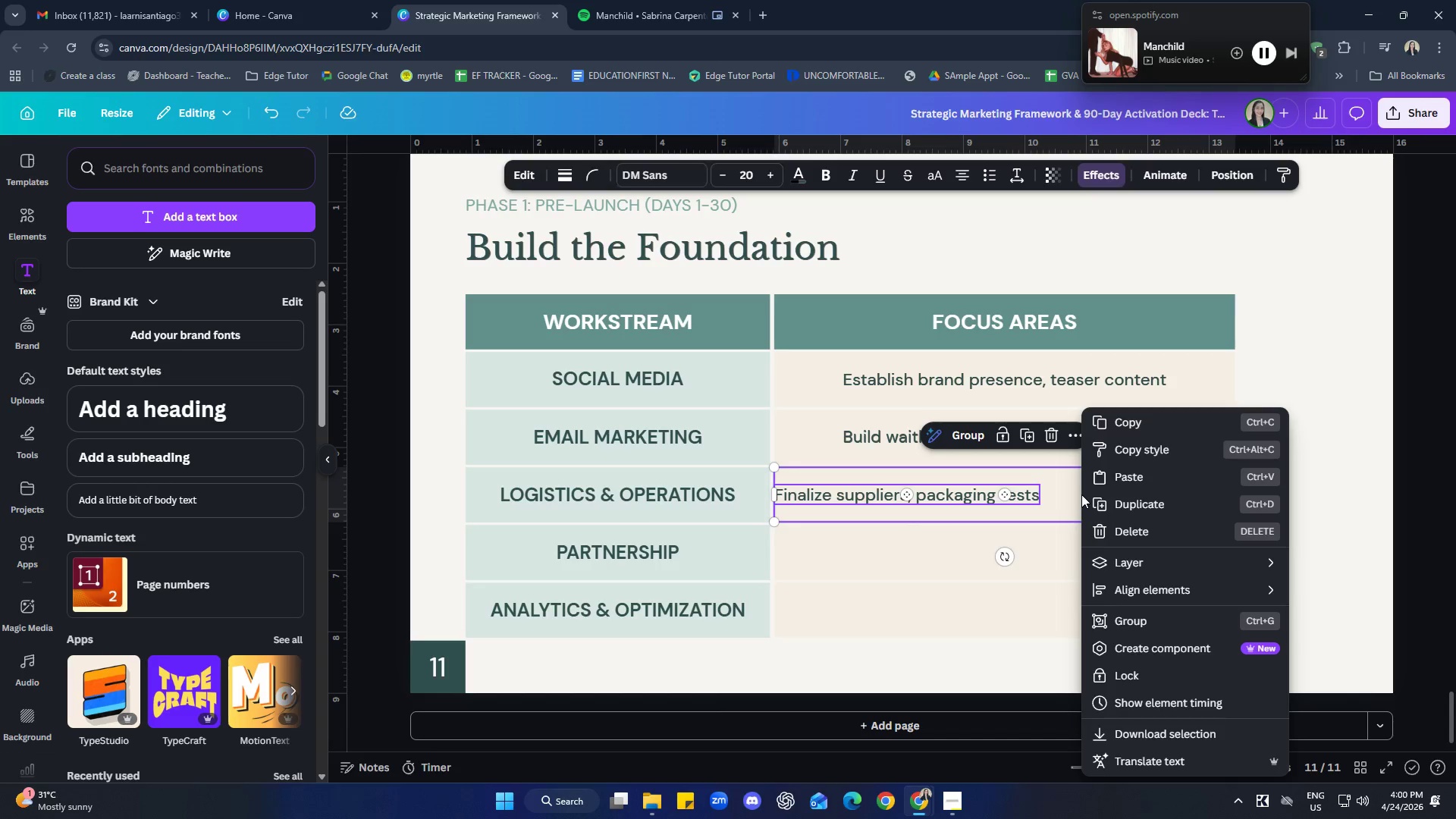 
mouse_move([1145, 576])
 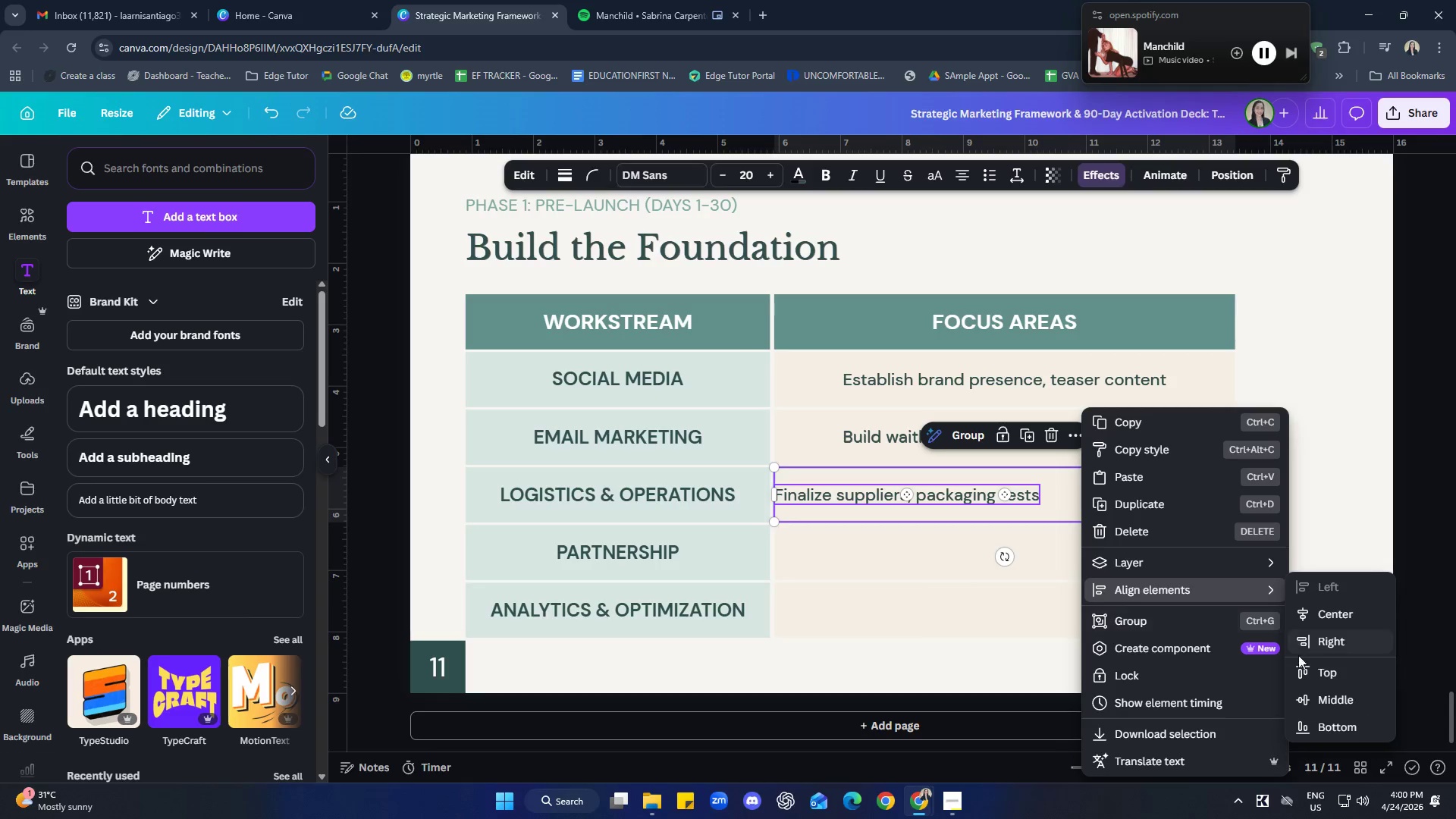 
left_click([1328, 617])
 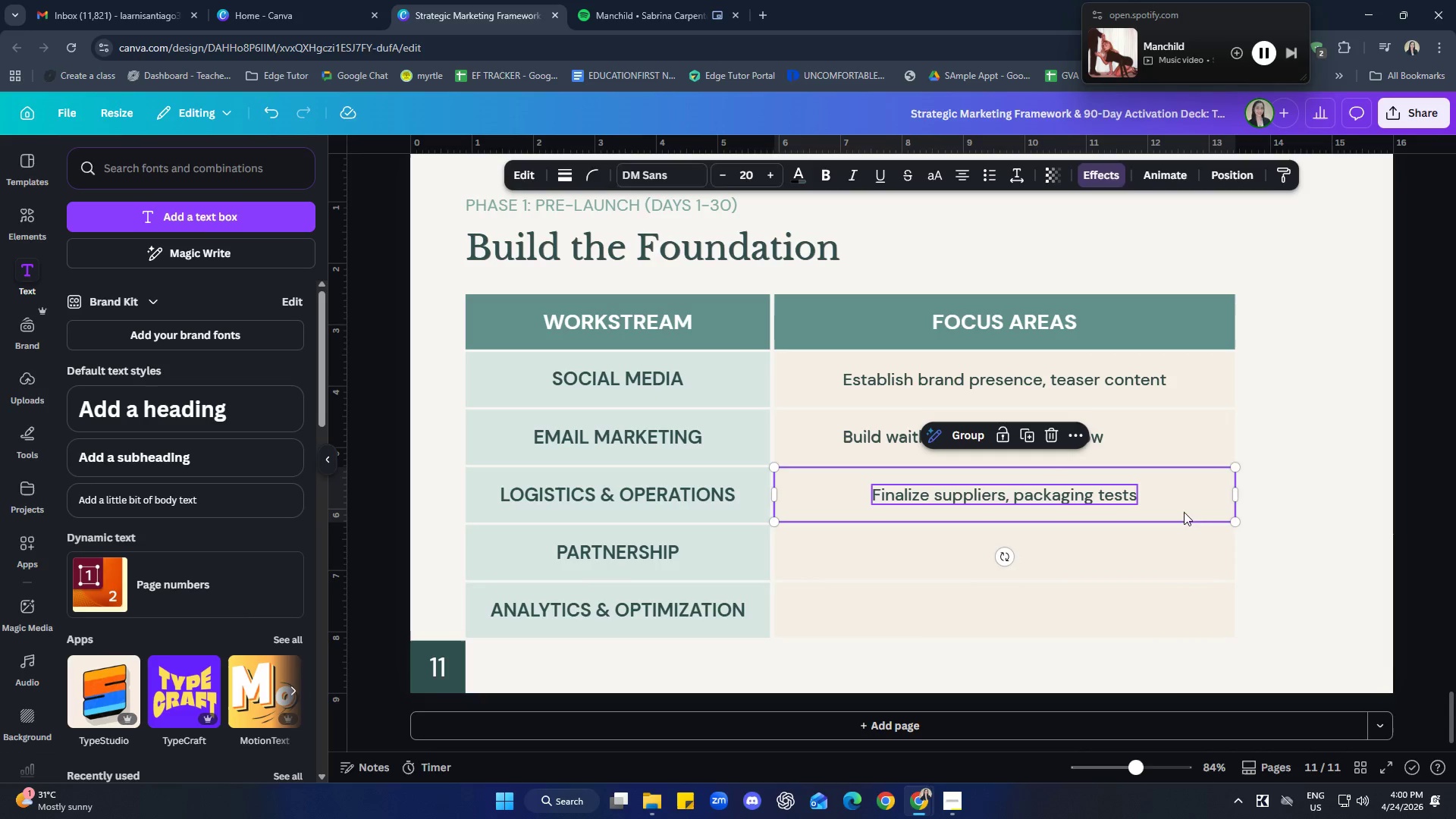 
right_click([1185, 497])
 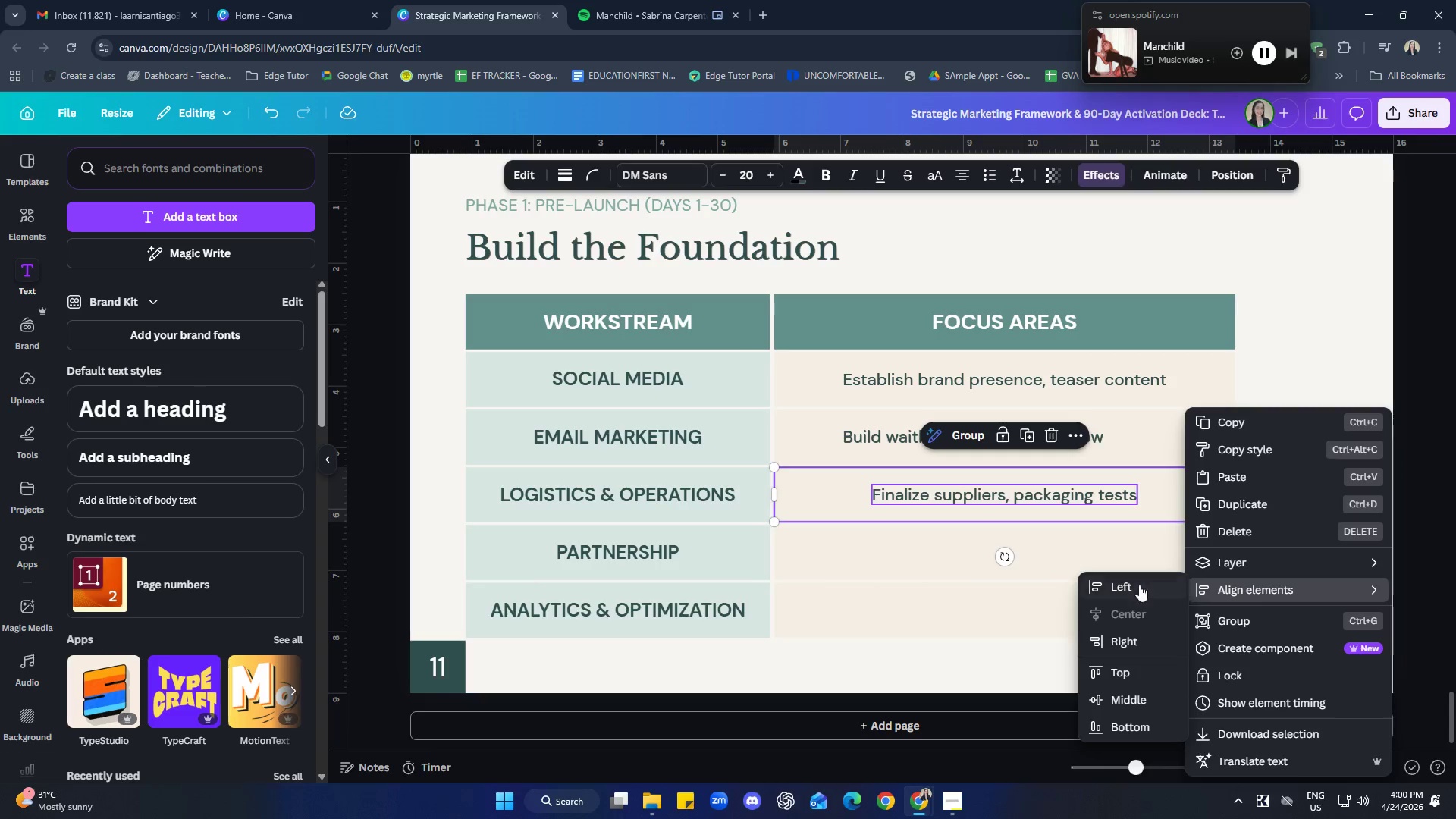 
left_click([1131, 698])
 